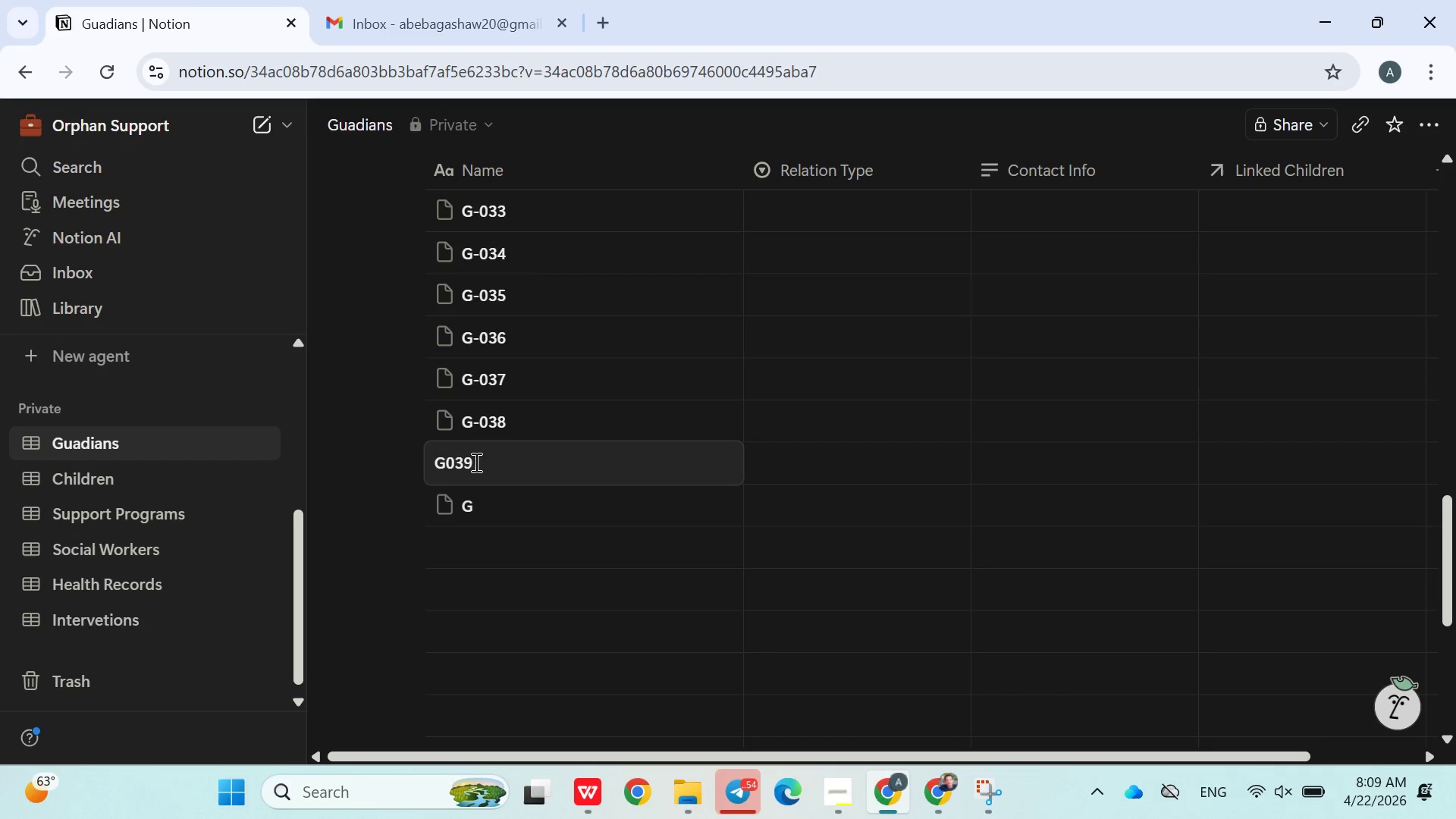 
key(Minus)
 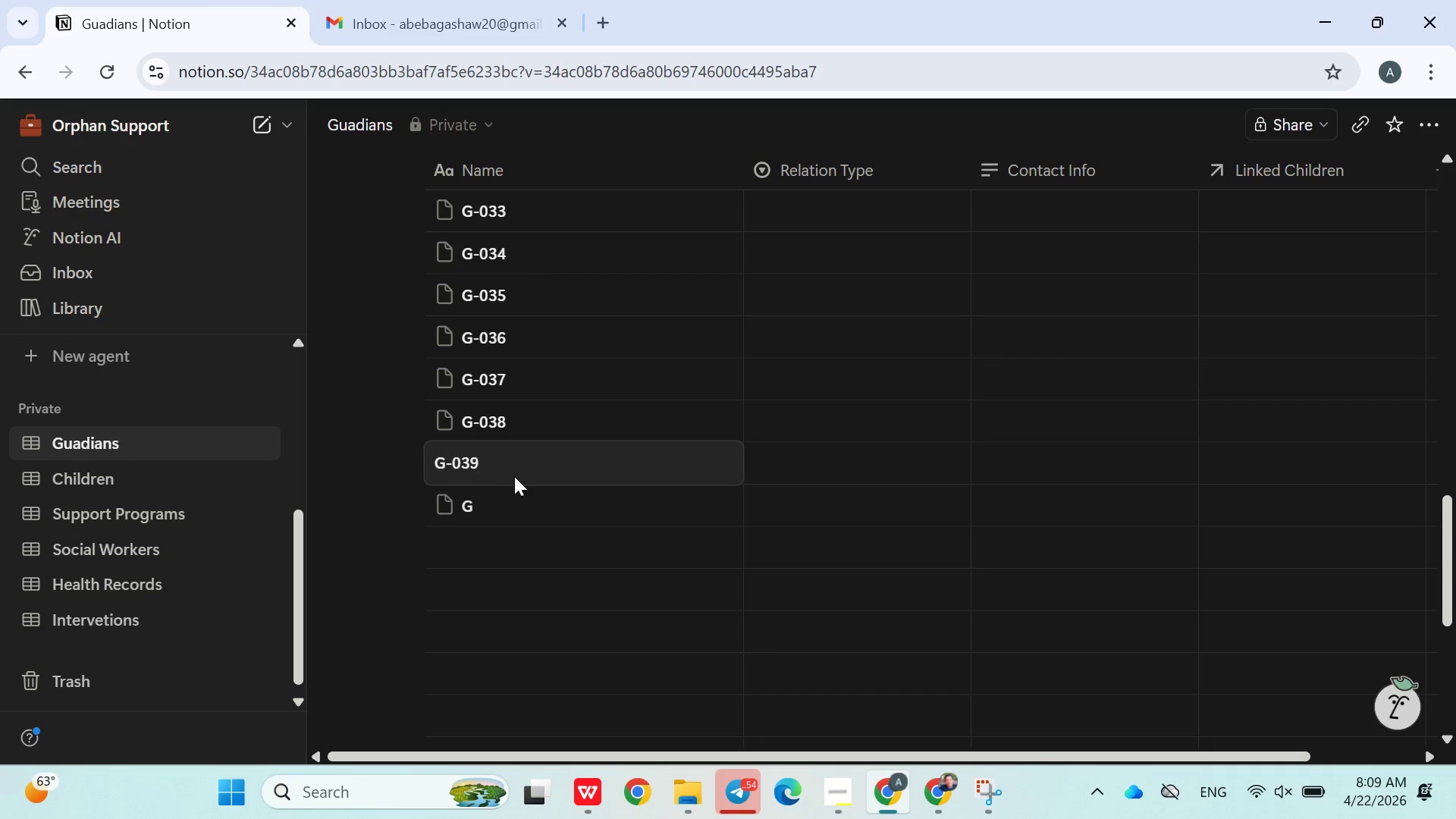 
left_click([516, 497])
 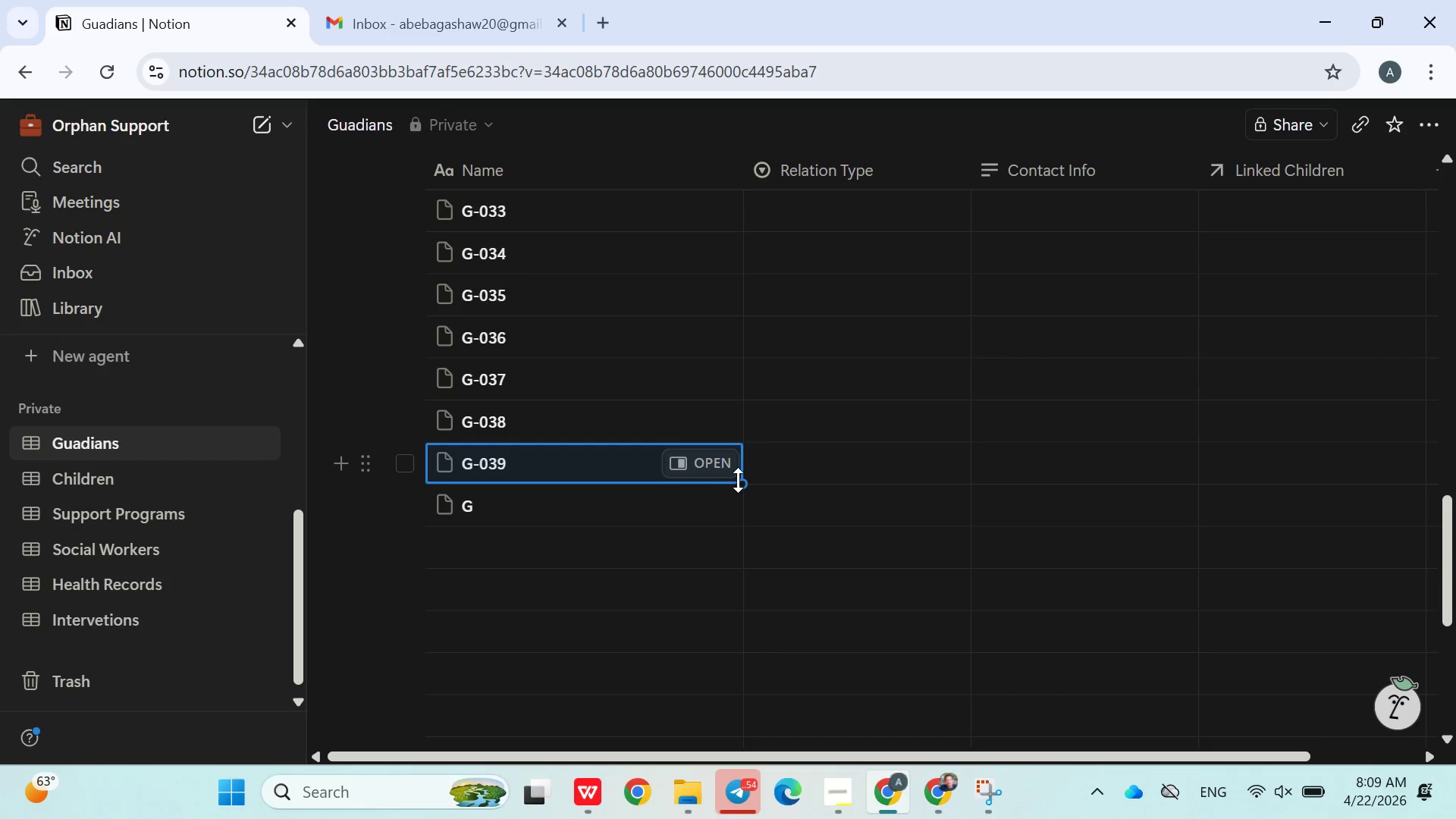 
left_click_drag(start_coordinate=[739, 483], to_coordinate=[728, 701])
 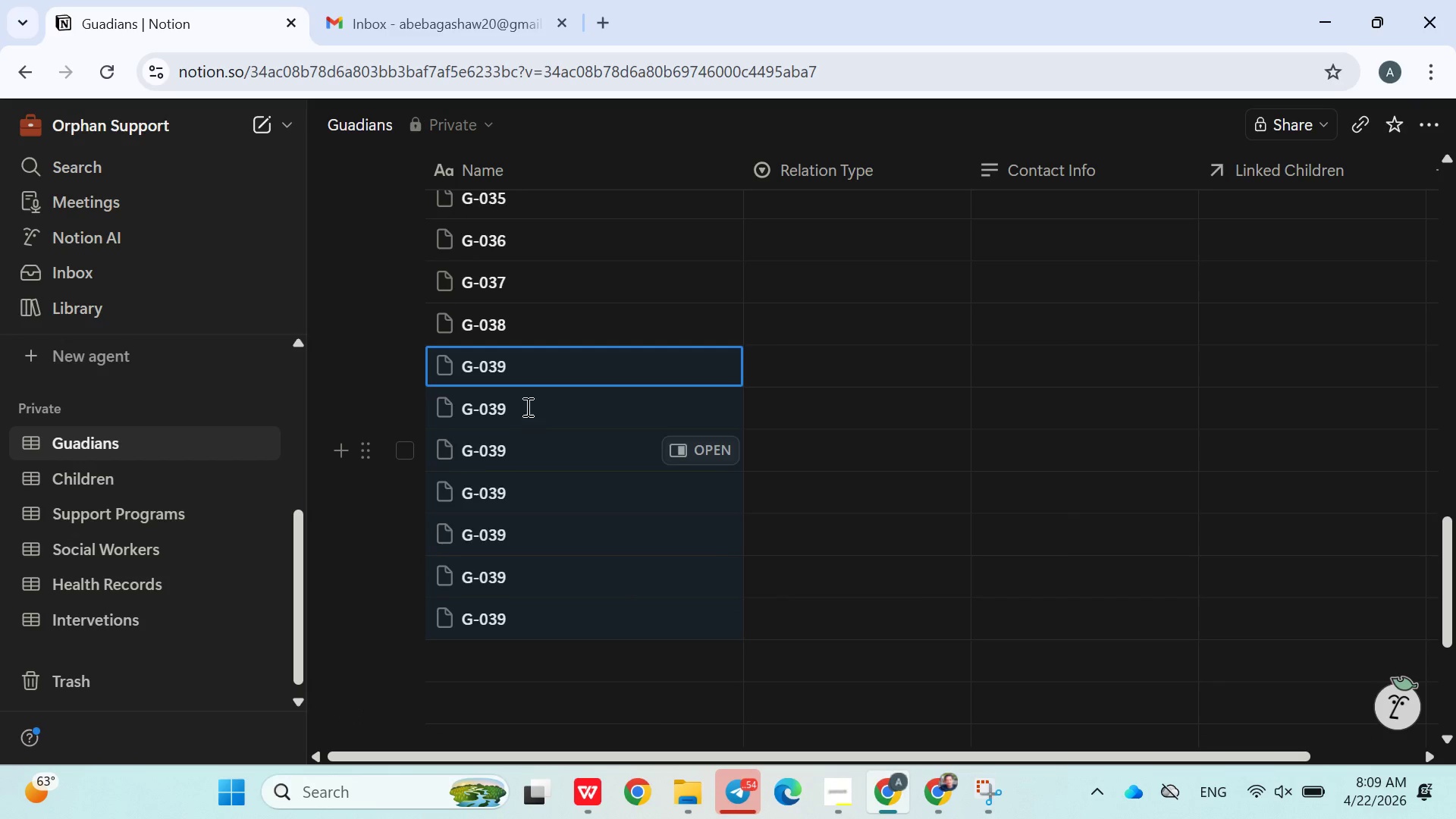 
double_click([525, 406])
 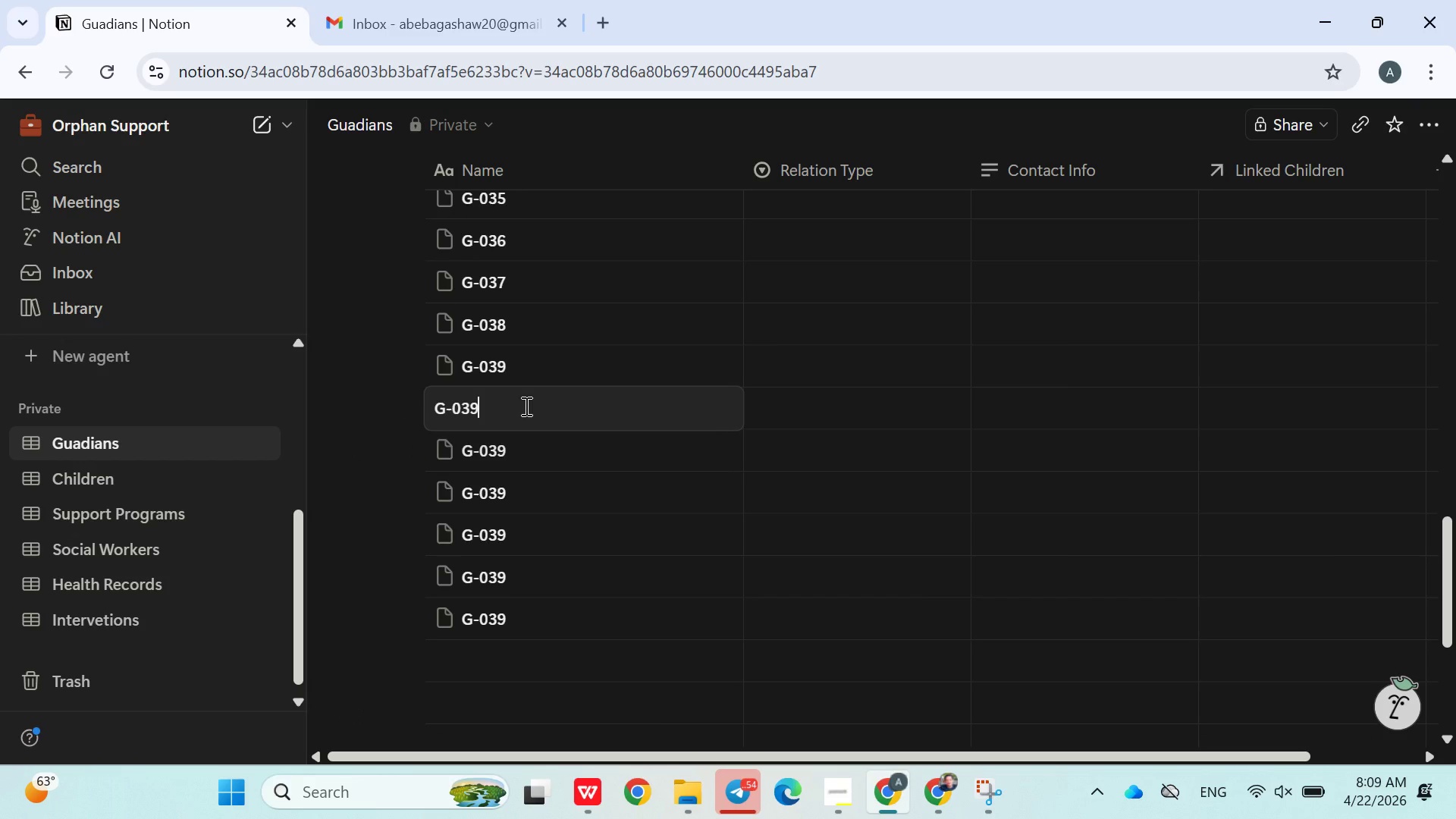 
key(Backspace)
key(Backspace)
type(40)
 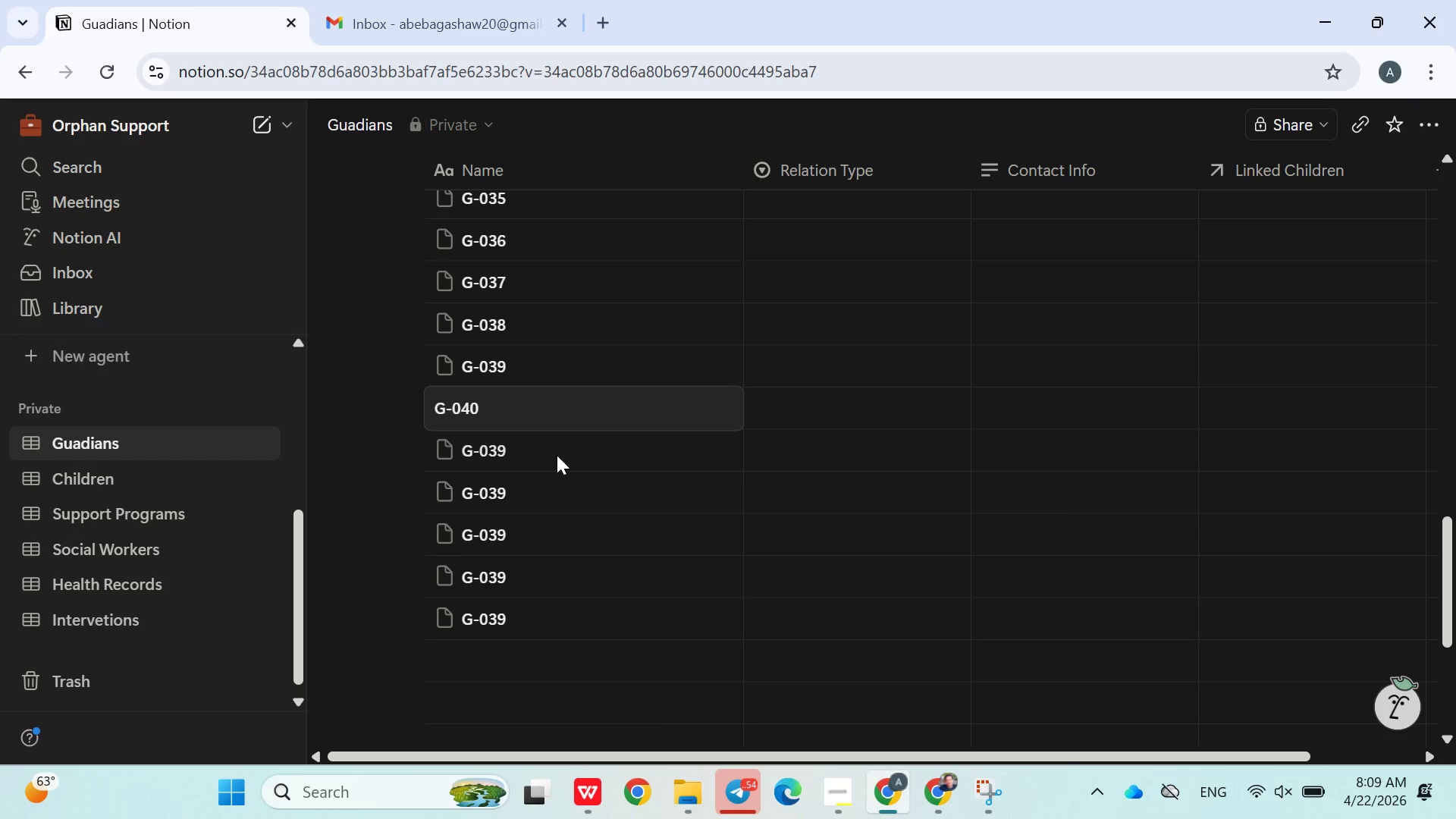 
left_click([558, 459])
 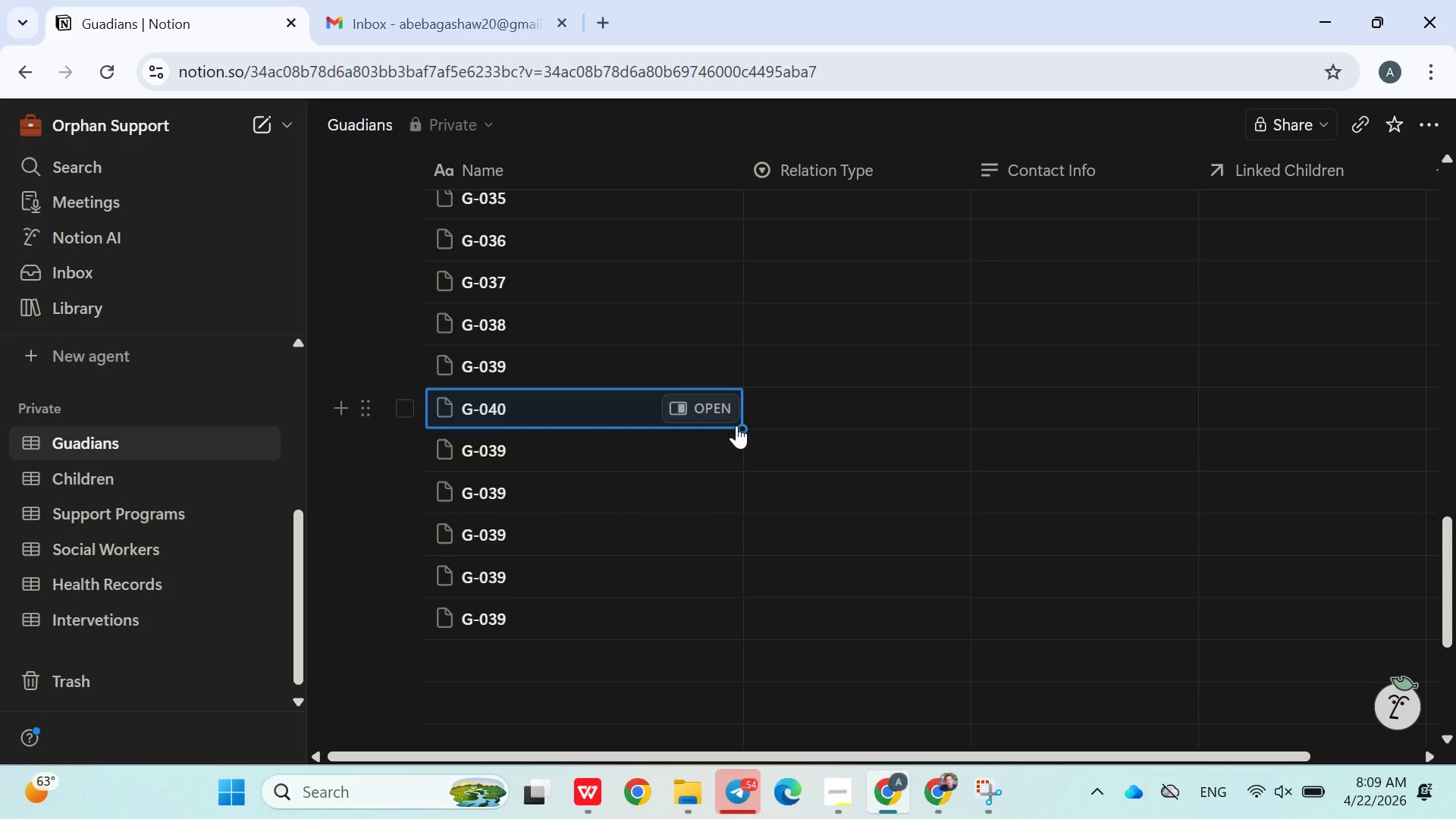 
left_click_drag(start_coordinate=[742, 431], to_coordinate=[688, 639])
 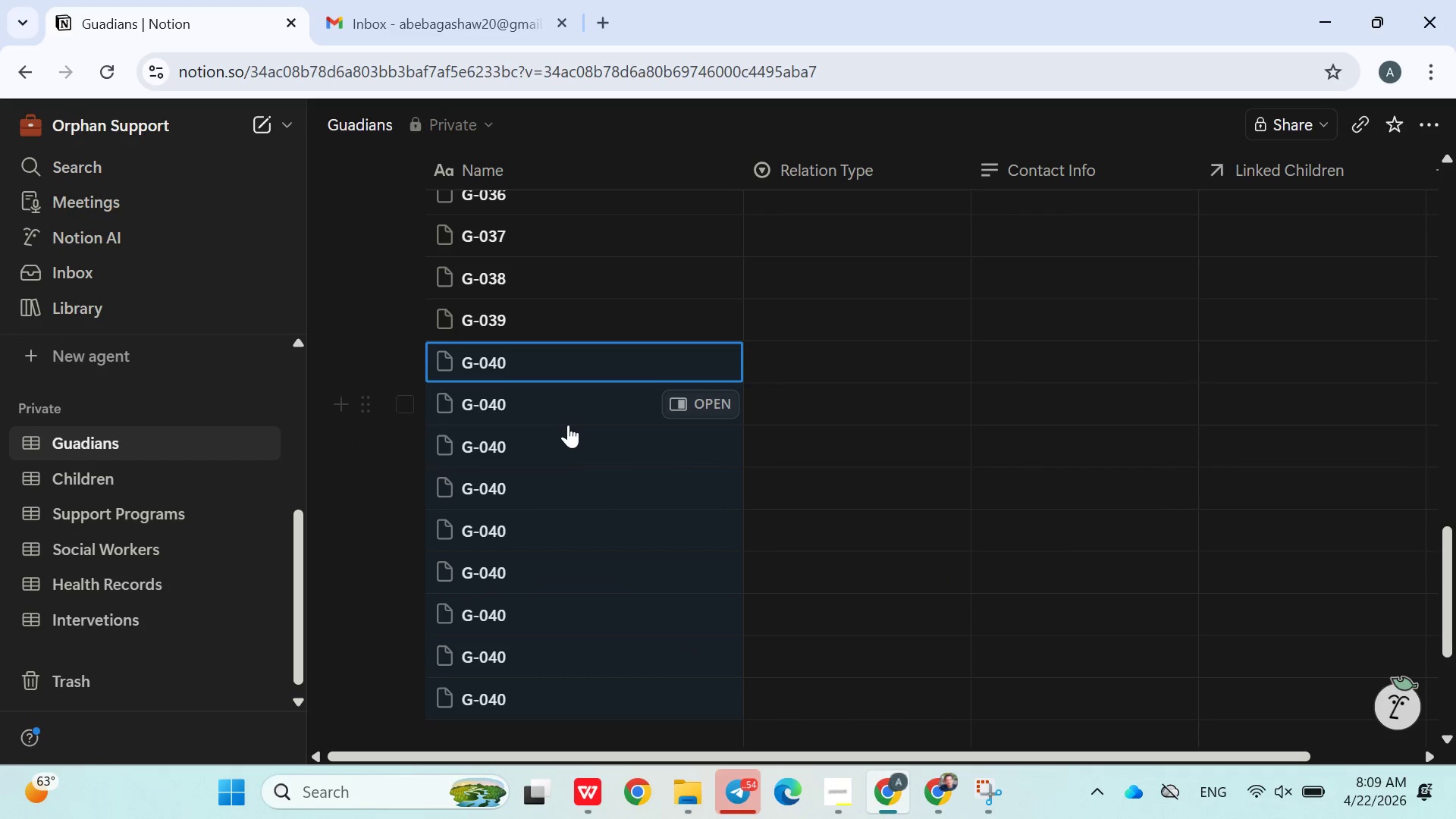 
double_click([552, 410])
 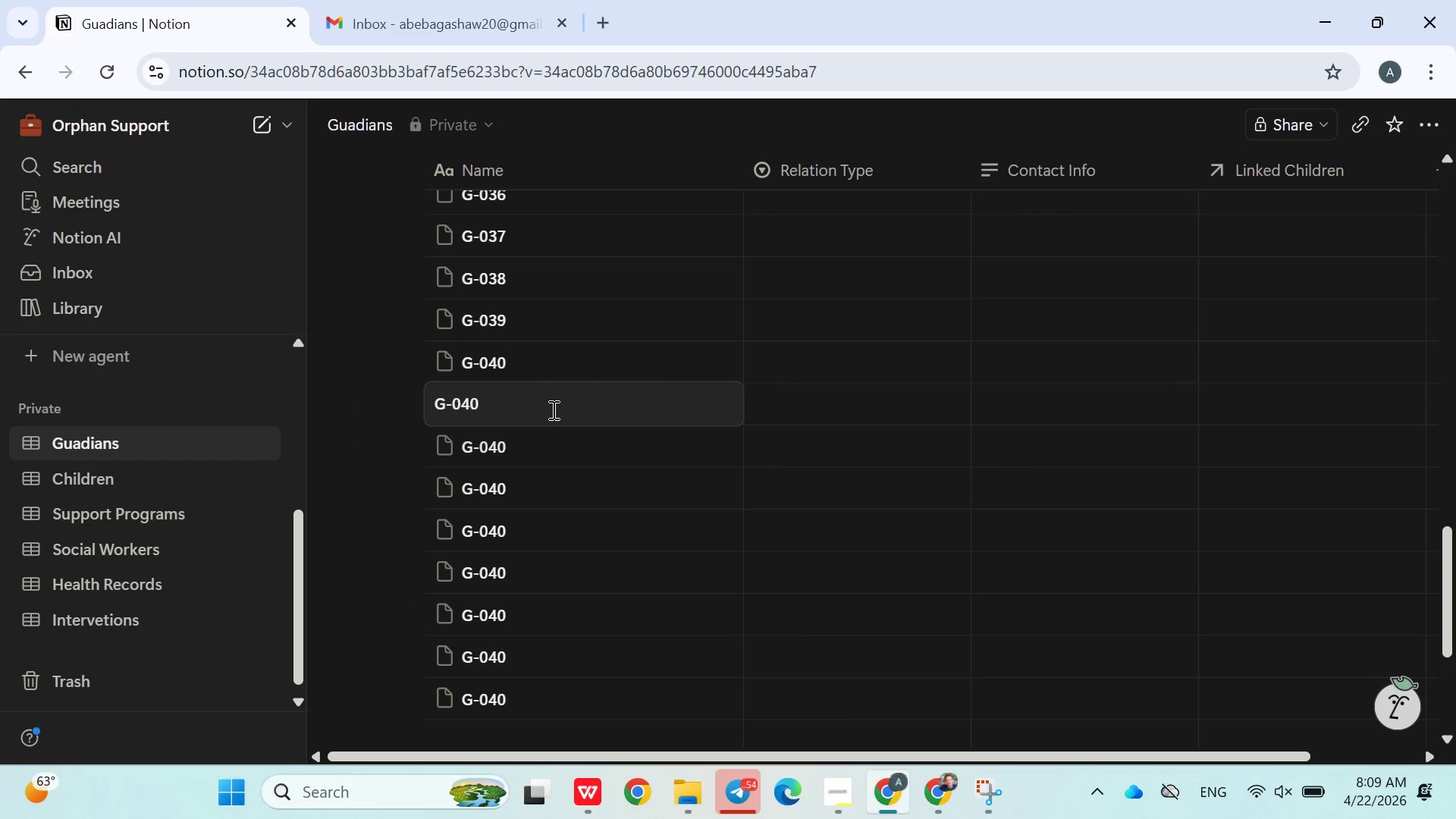 
key(Backspace)
 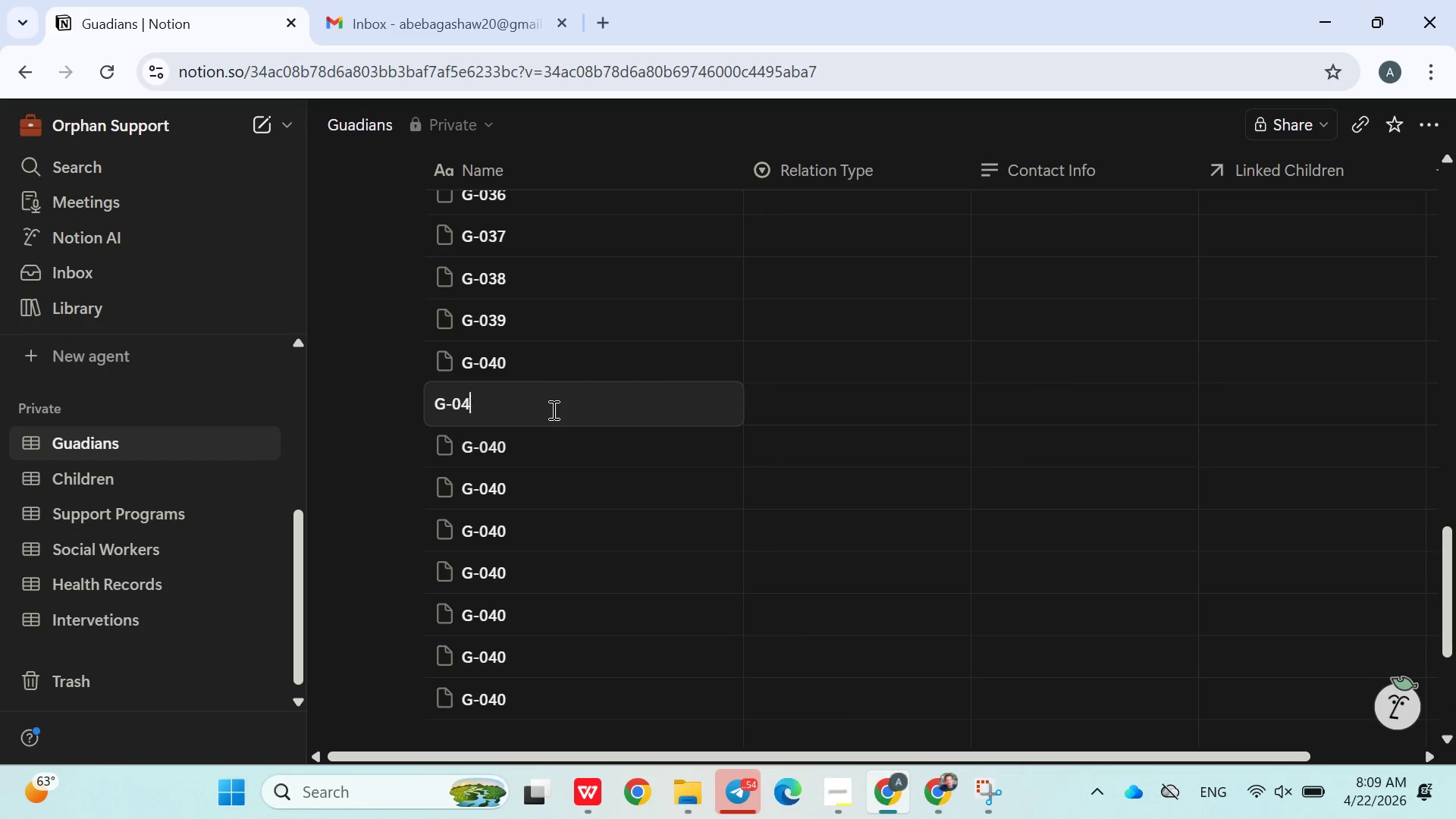 
key(1)
 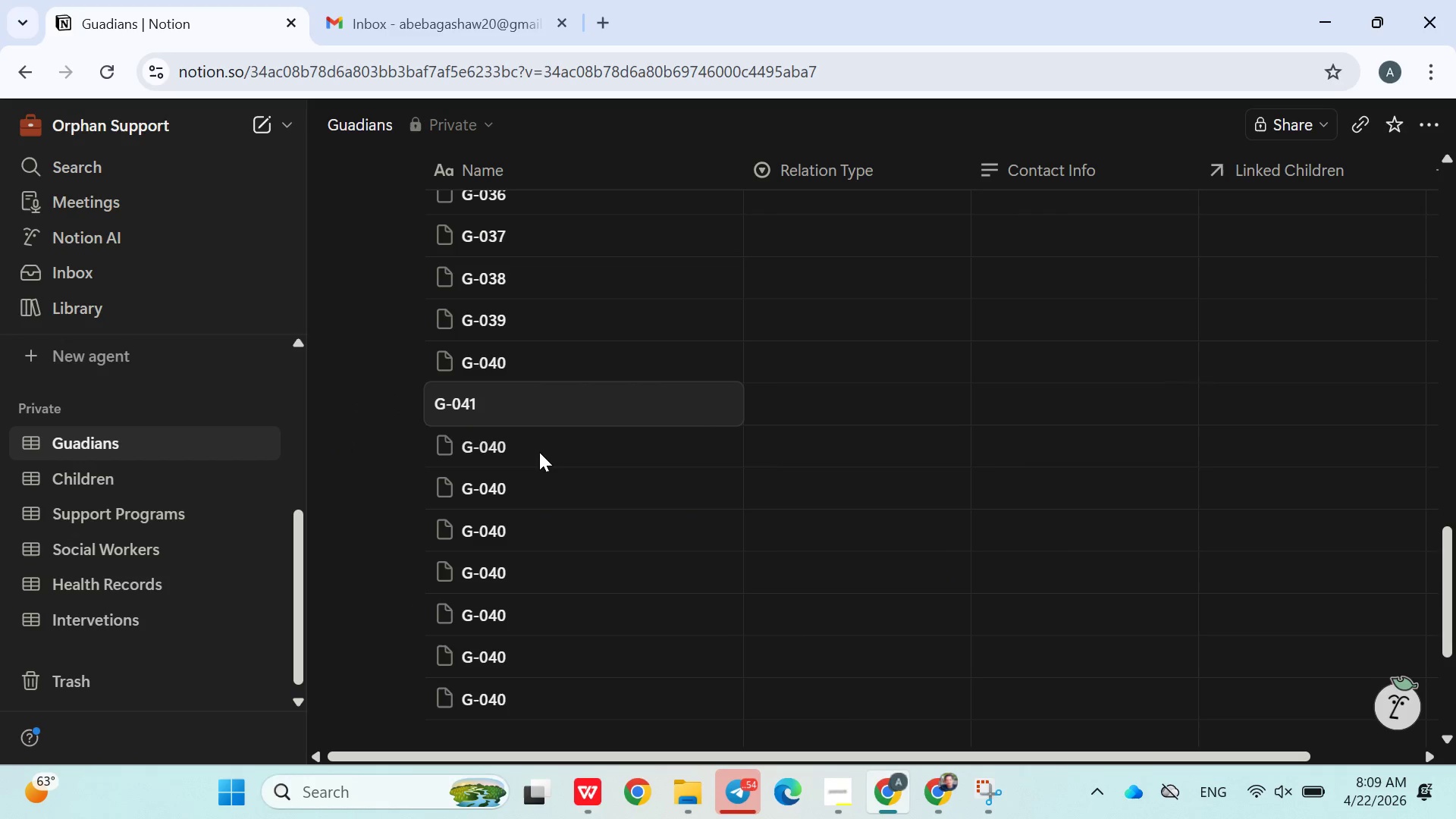 
double_click([538, 452])
 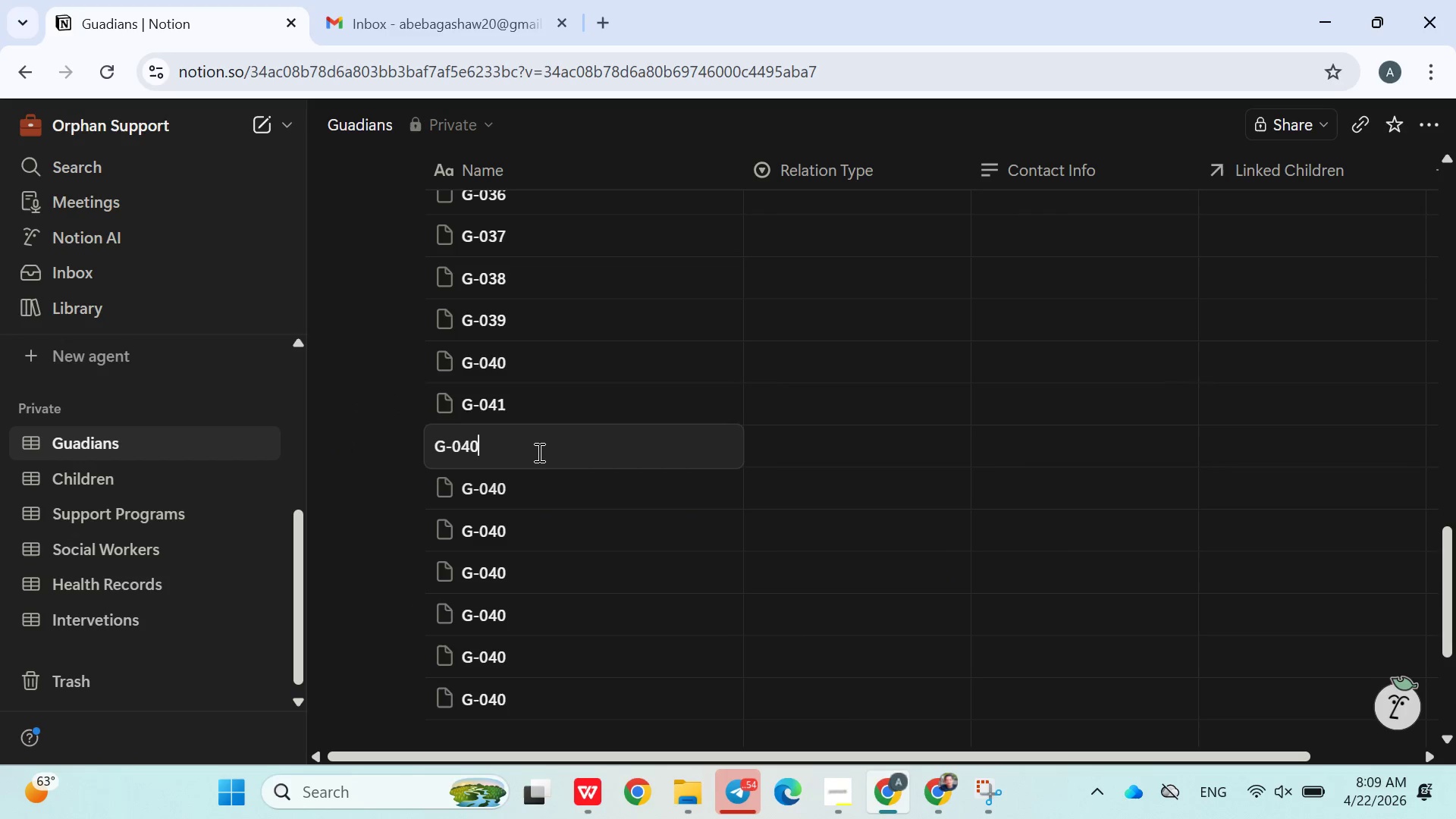 
key(Backspace)
 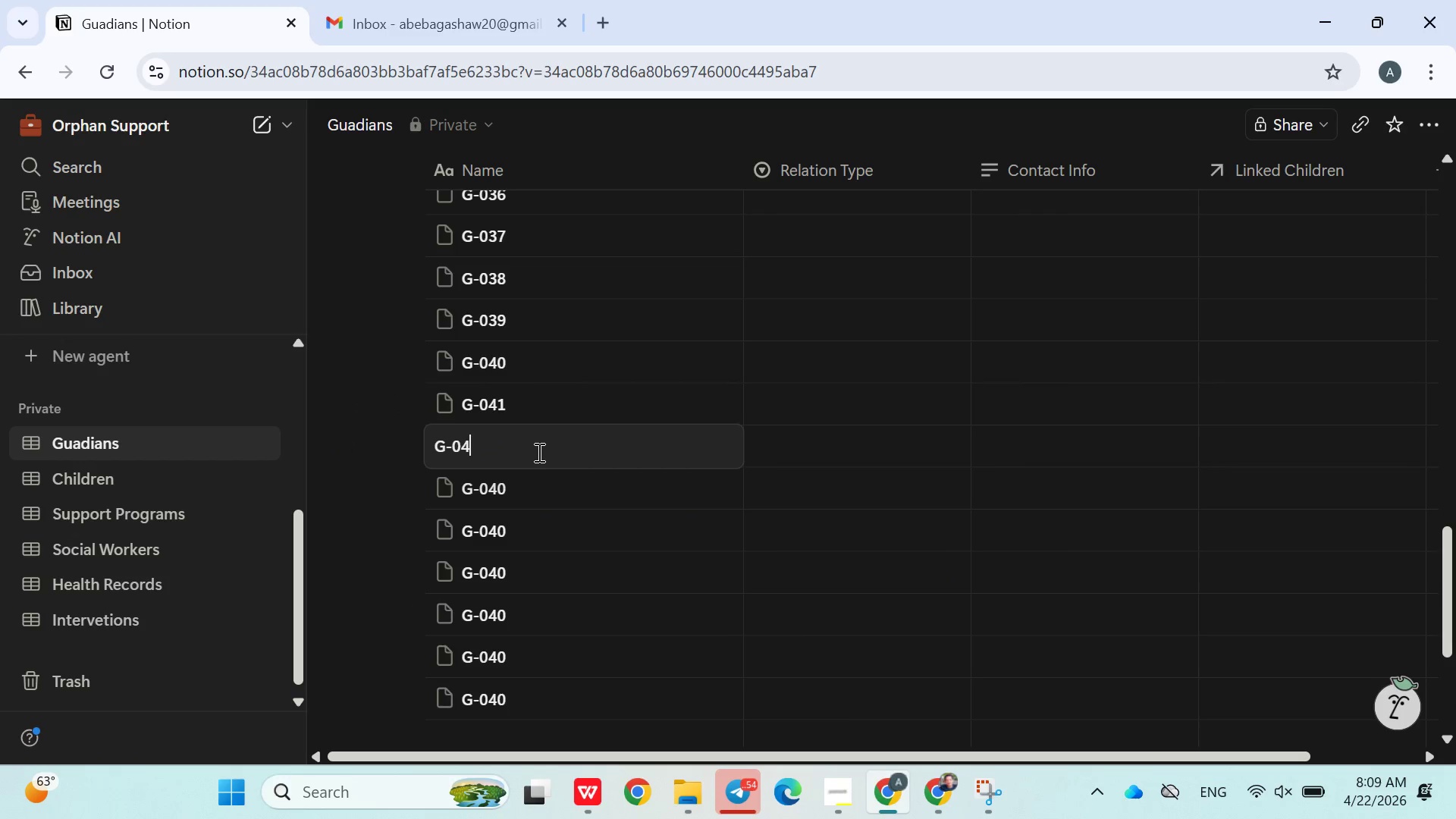 
key(2)
 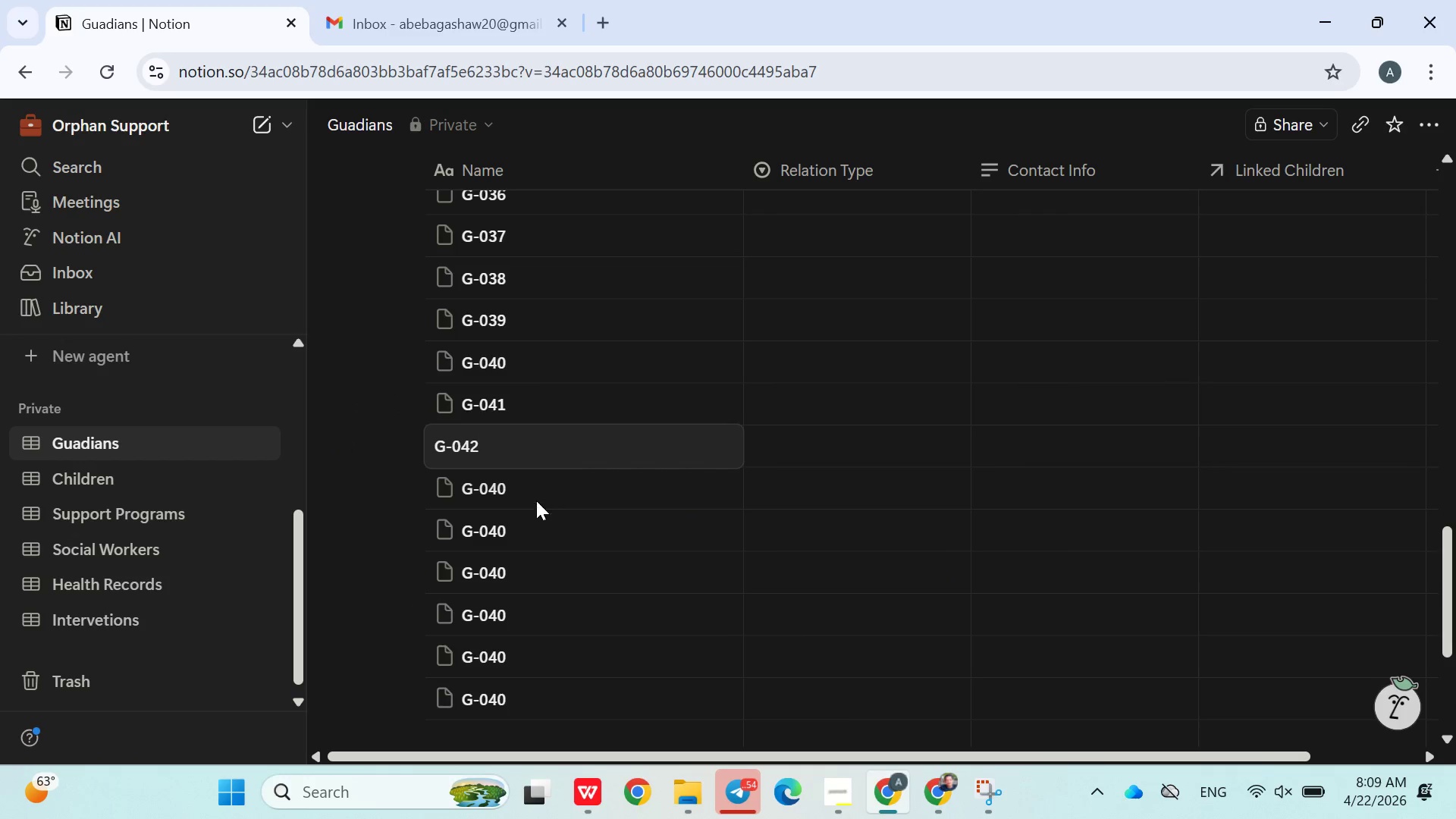 
double_click([536, 500])
 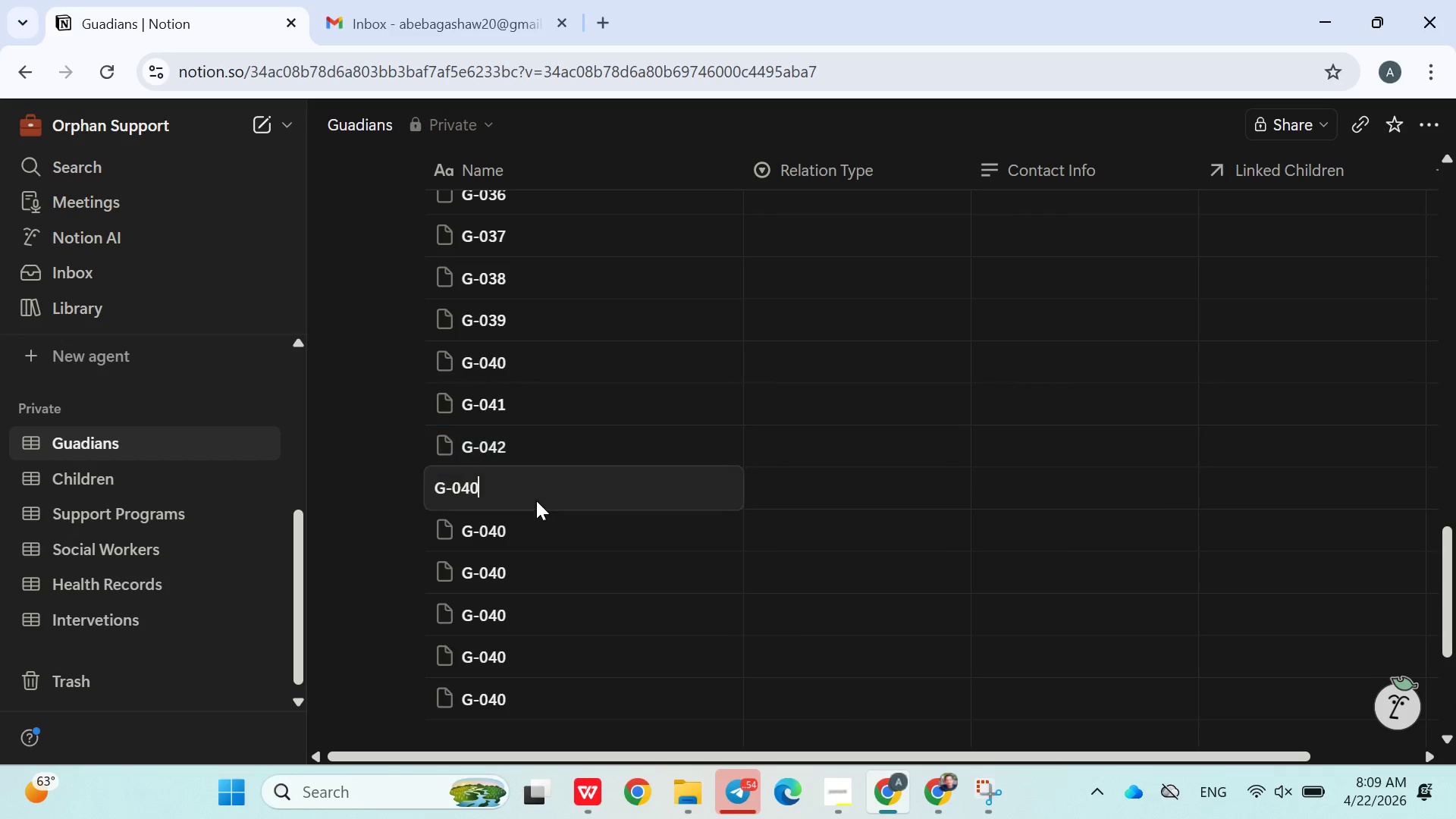 
key(Backspace)
 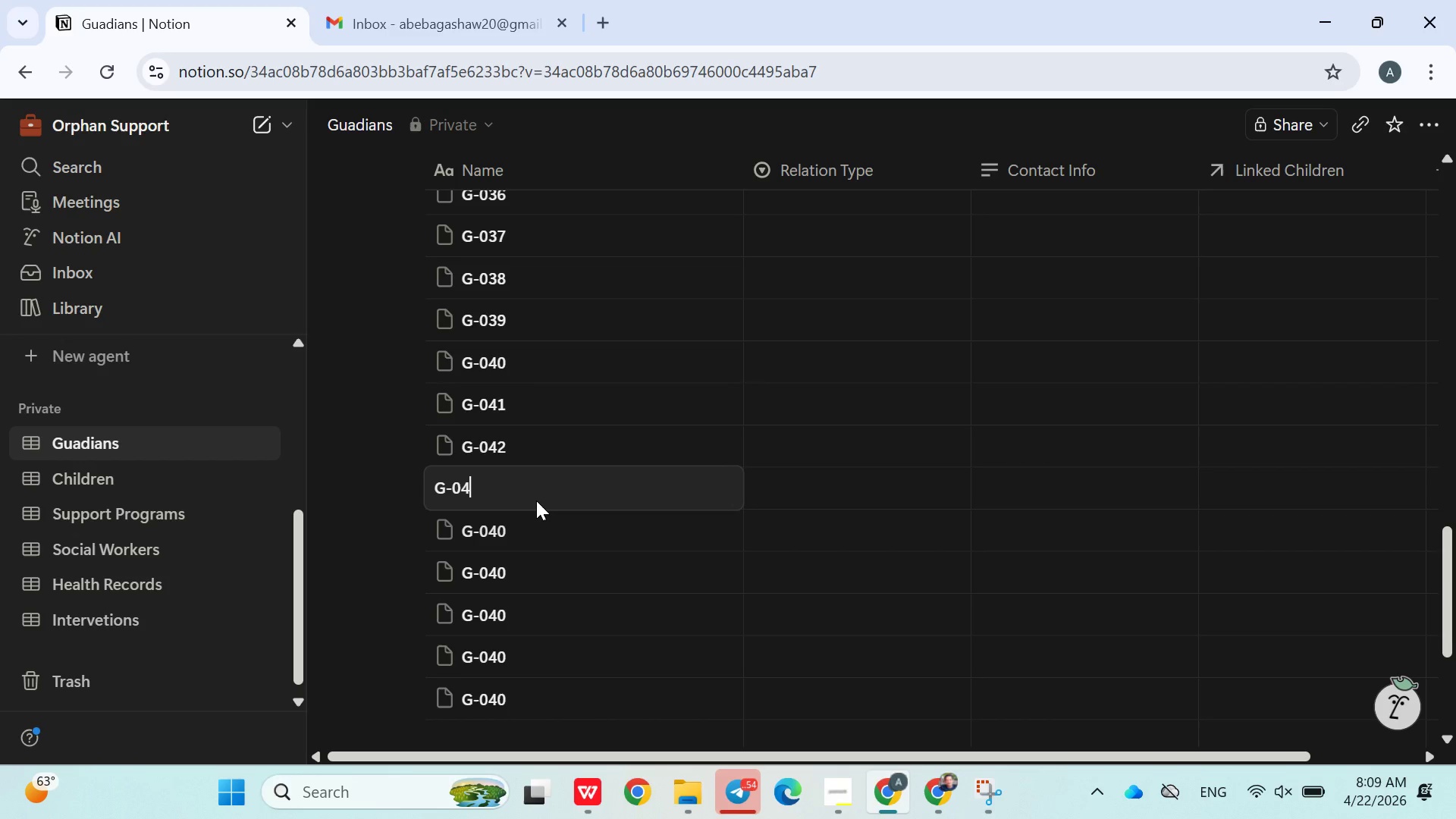 
key(3)
 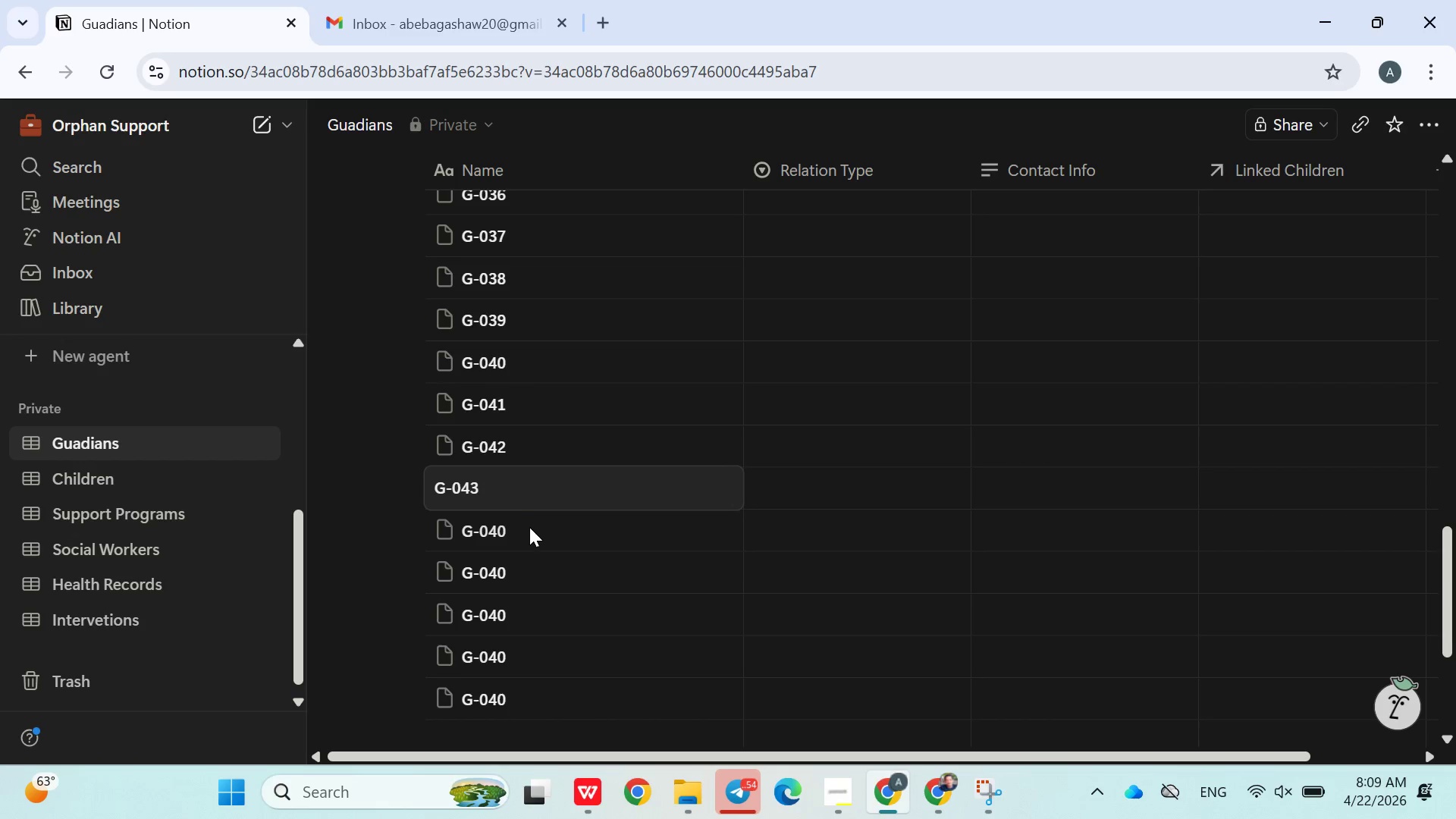 
double_click([529, 529])
 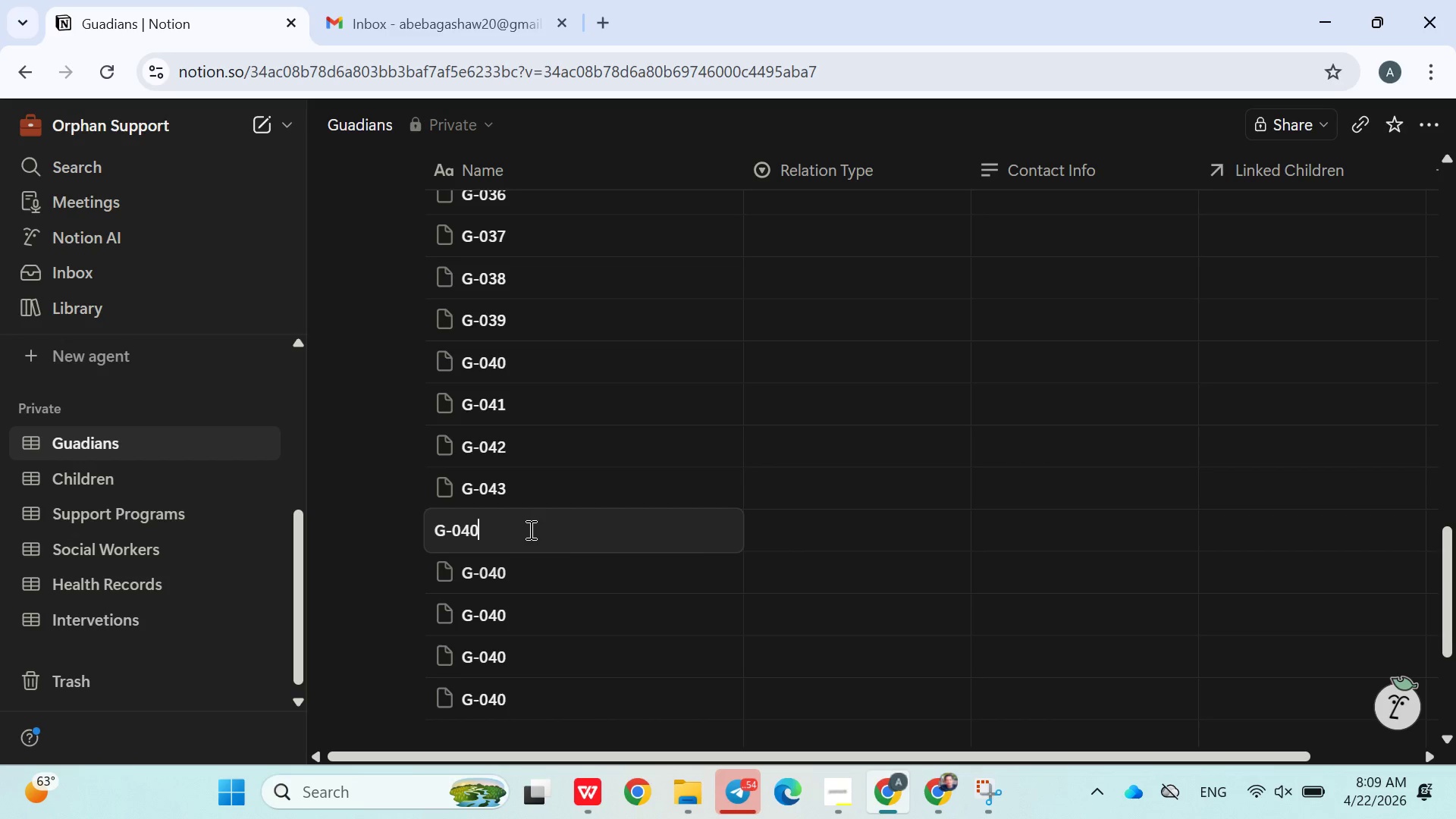 
key(Backspace)
 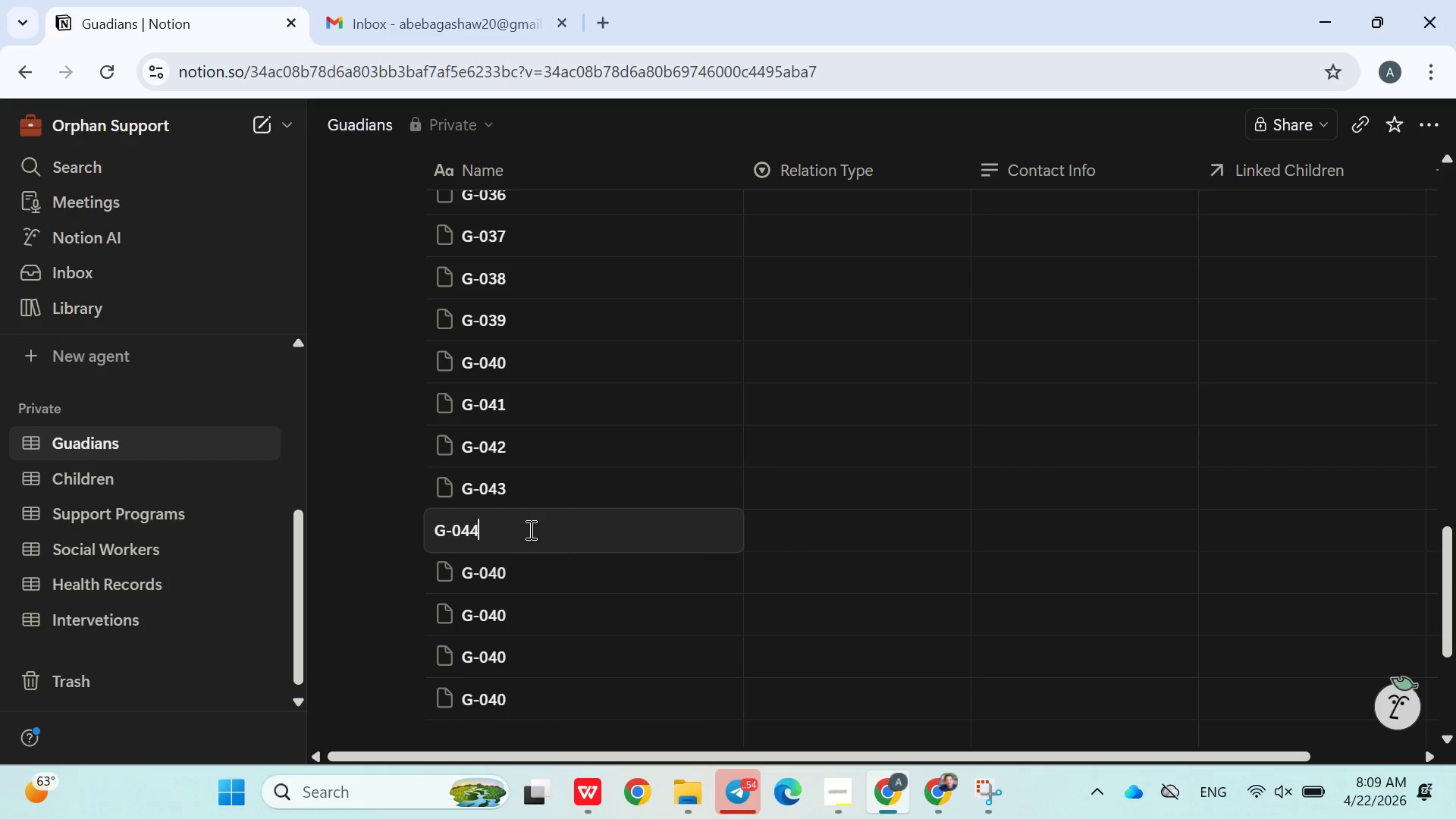 
key(4)
 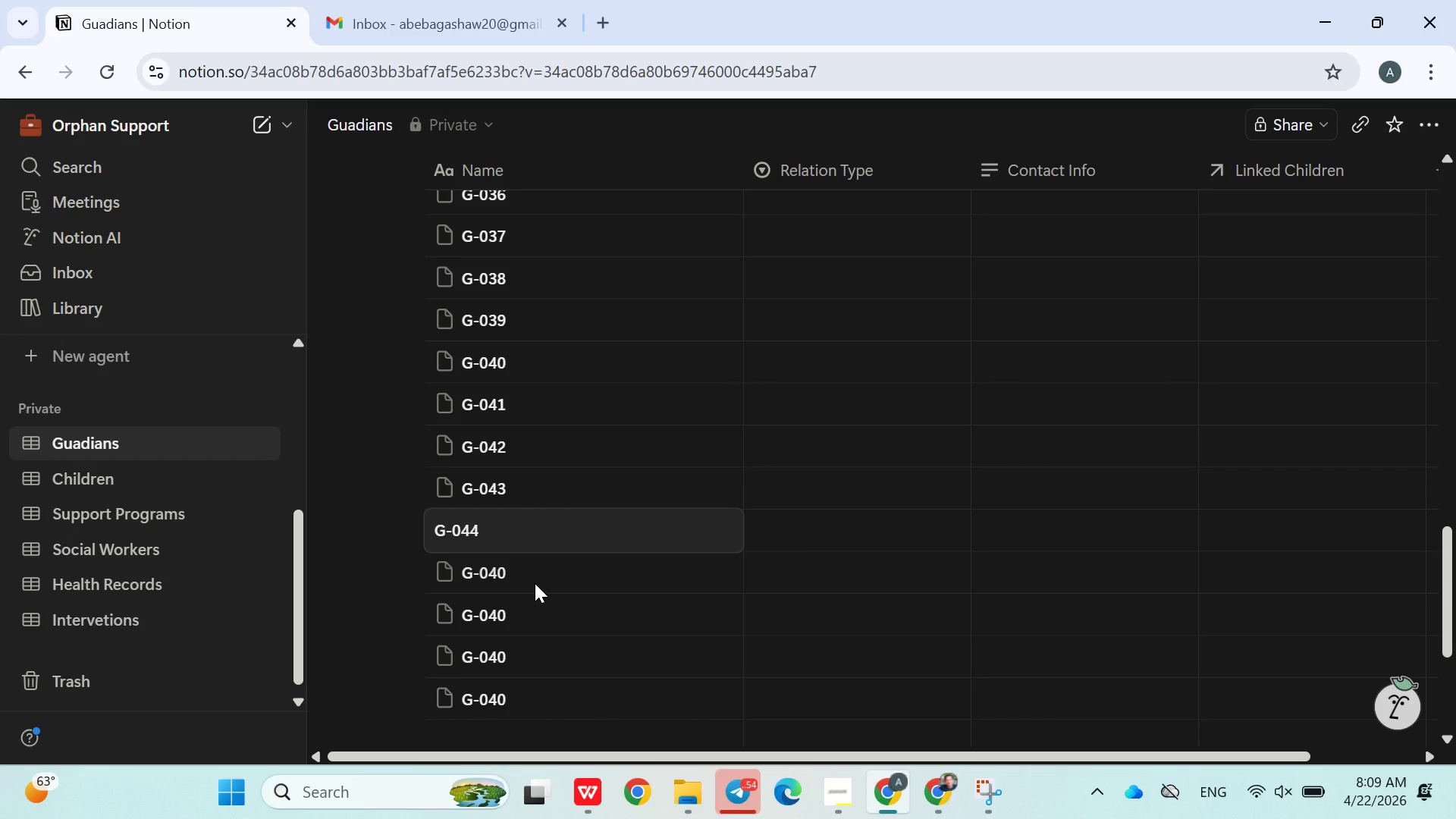 
double_click([535, 583])
 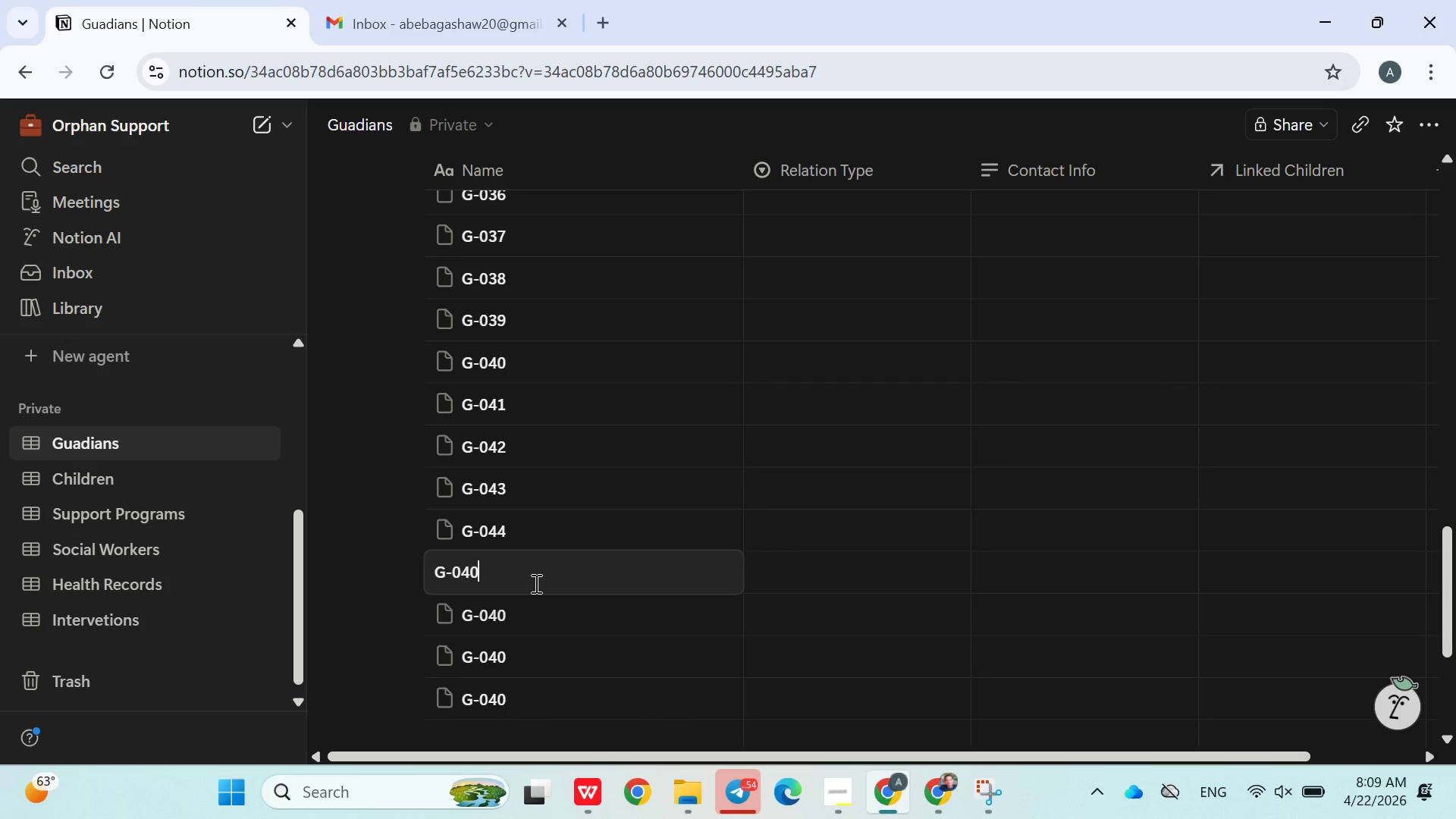 
key(Backspace)
 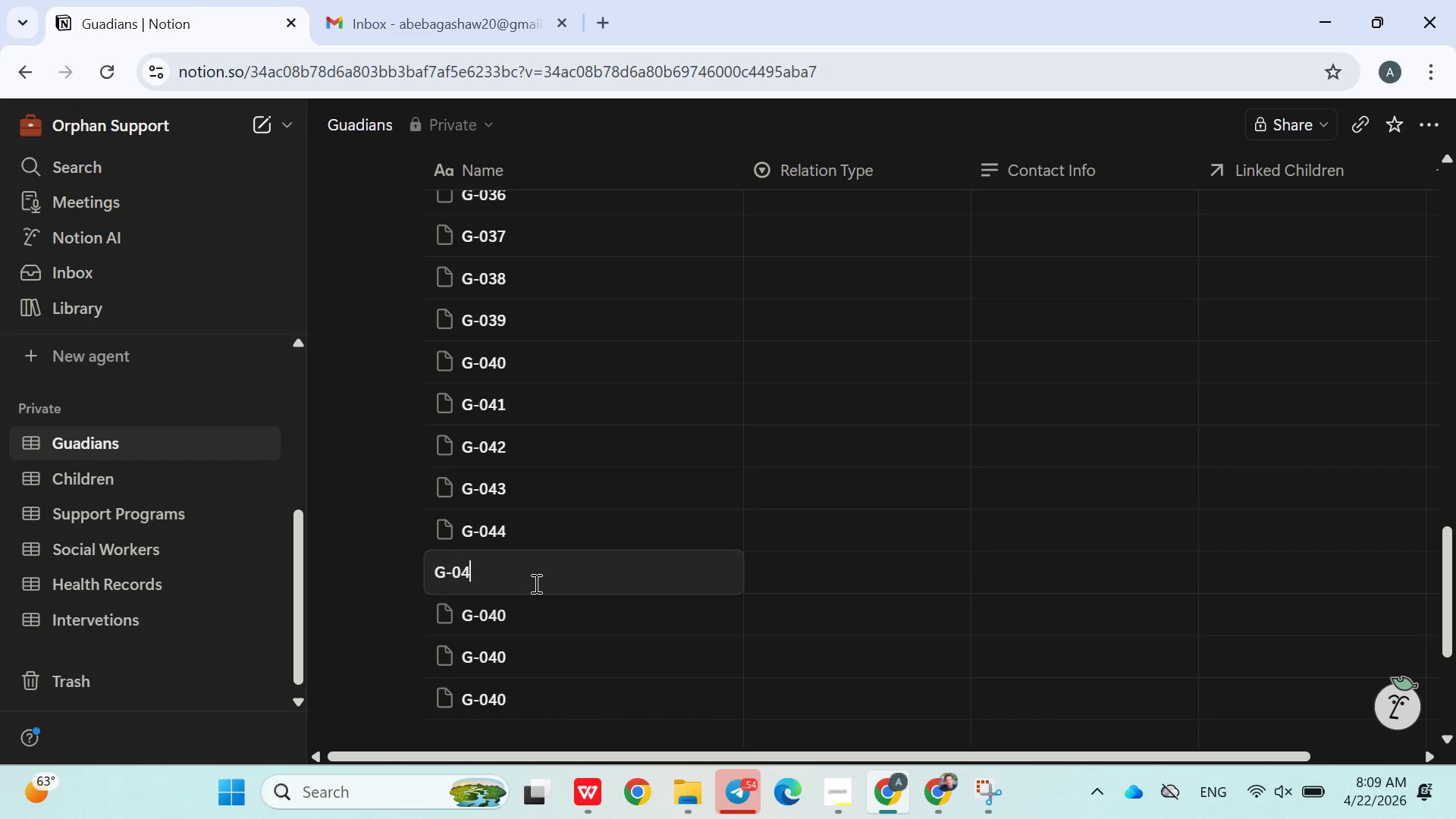 
key(5)
 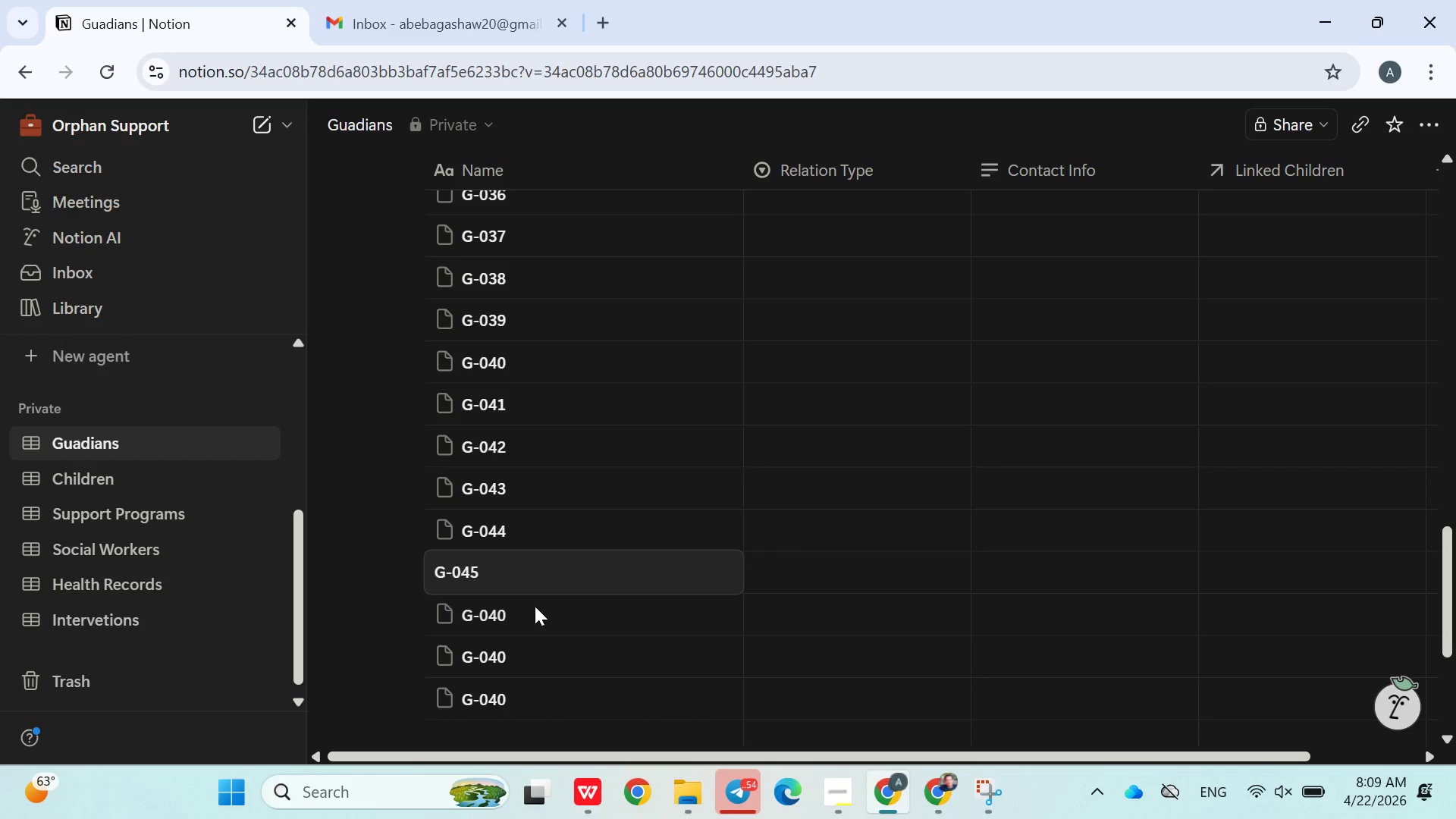 
double_click([535, 606])
 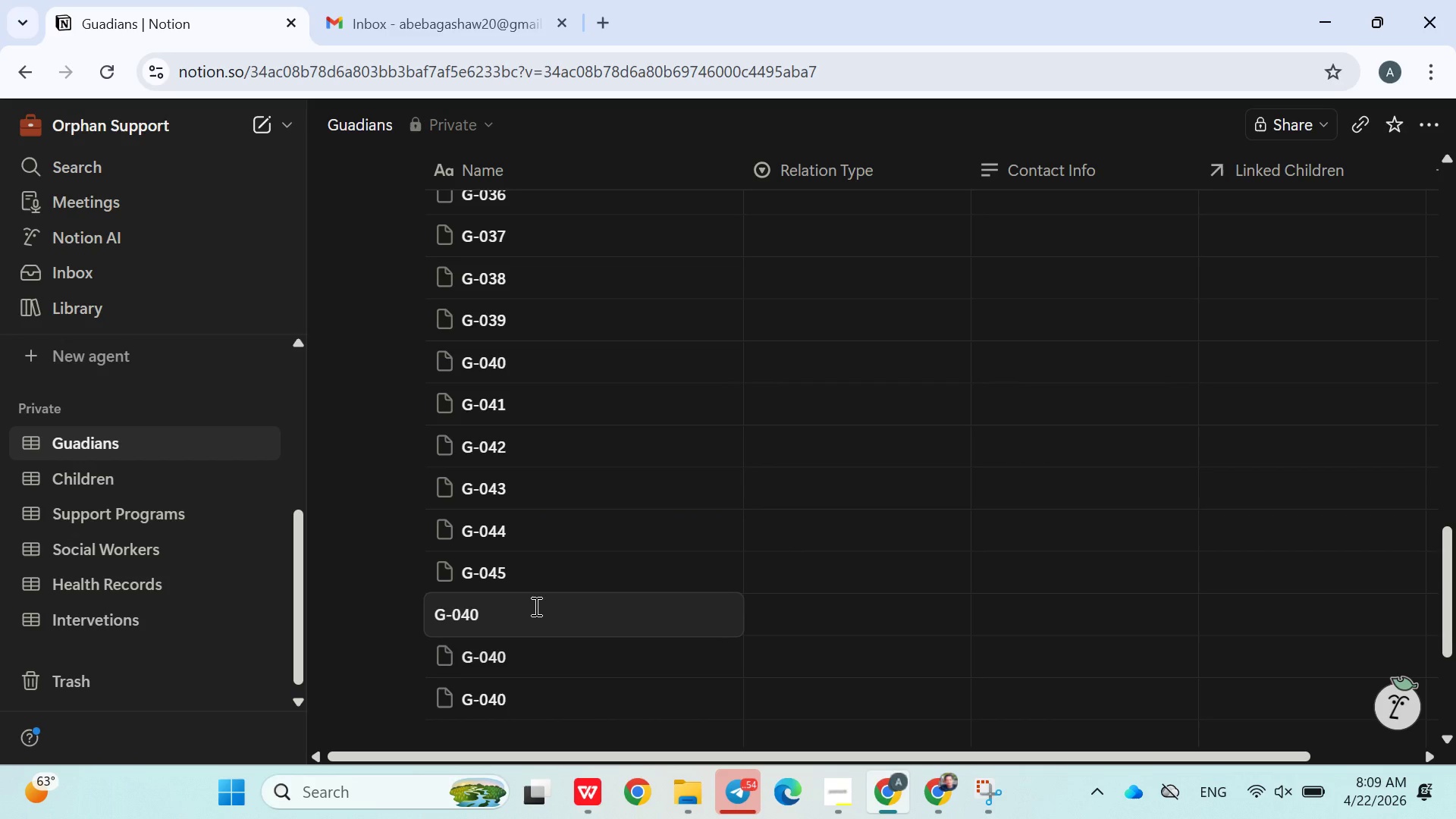 
key(Backspace)
 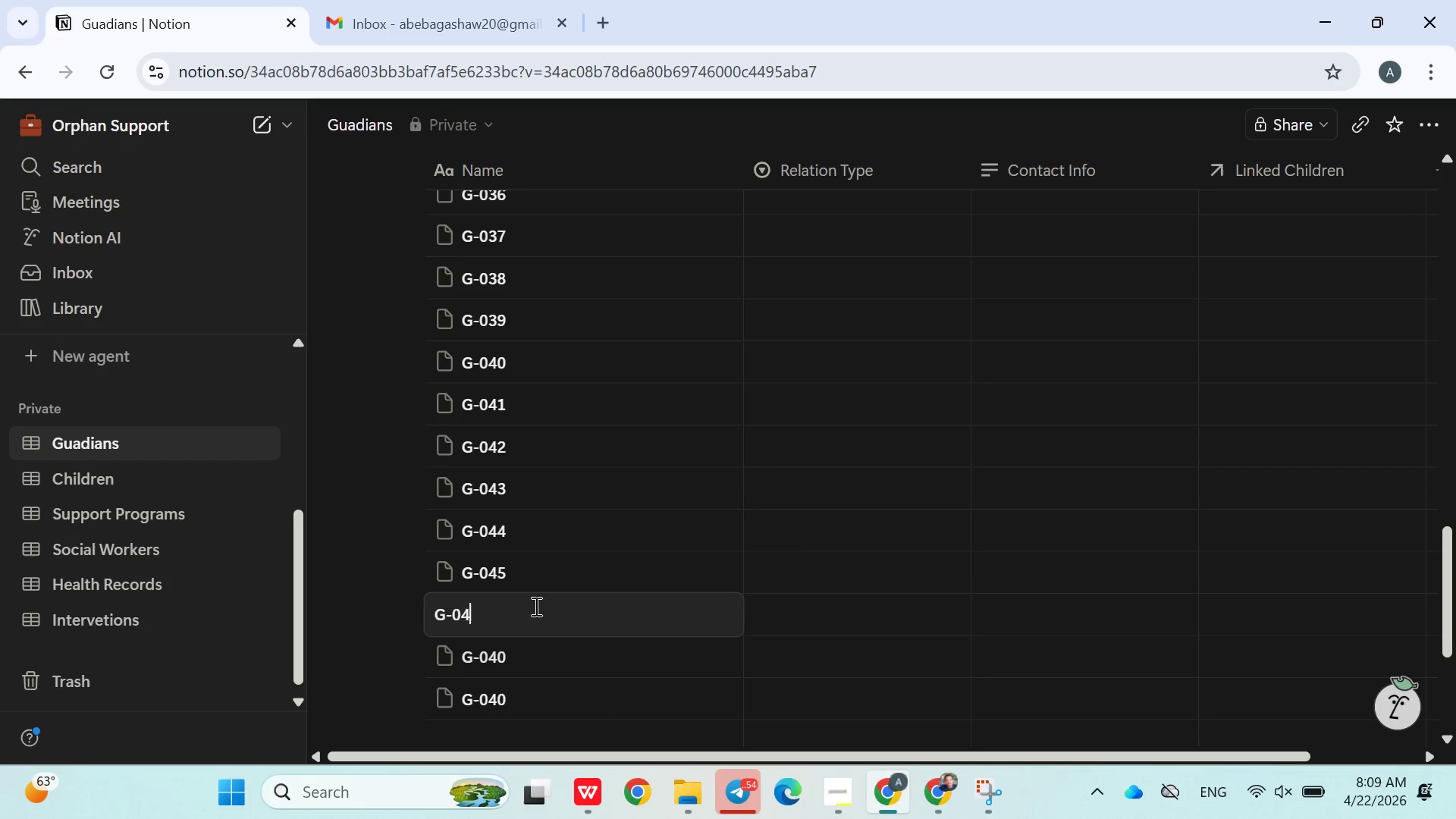 
key(6)
 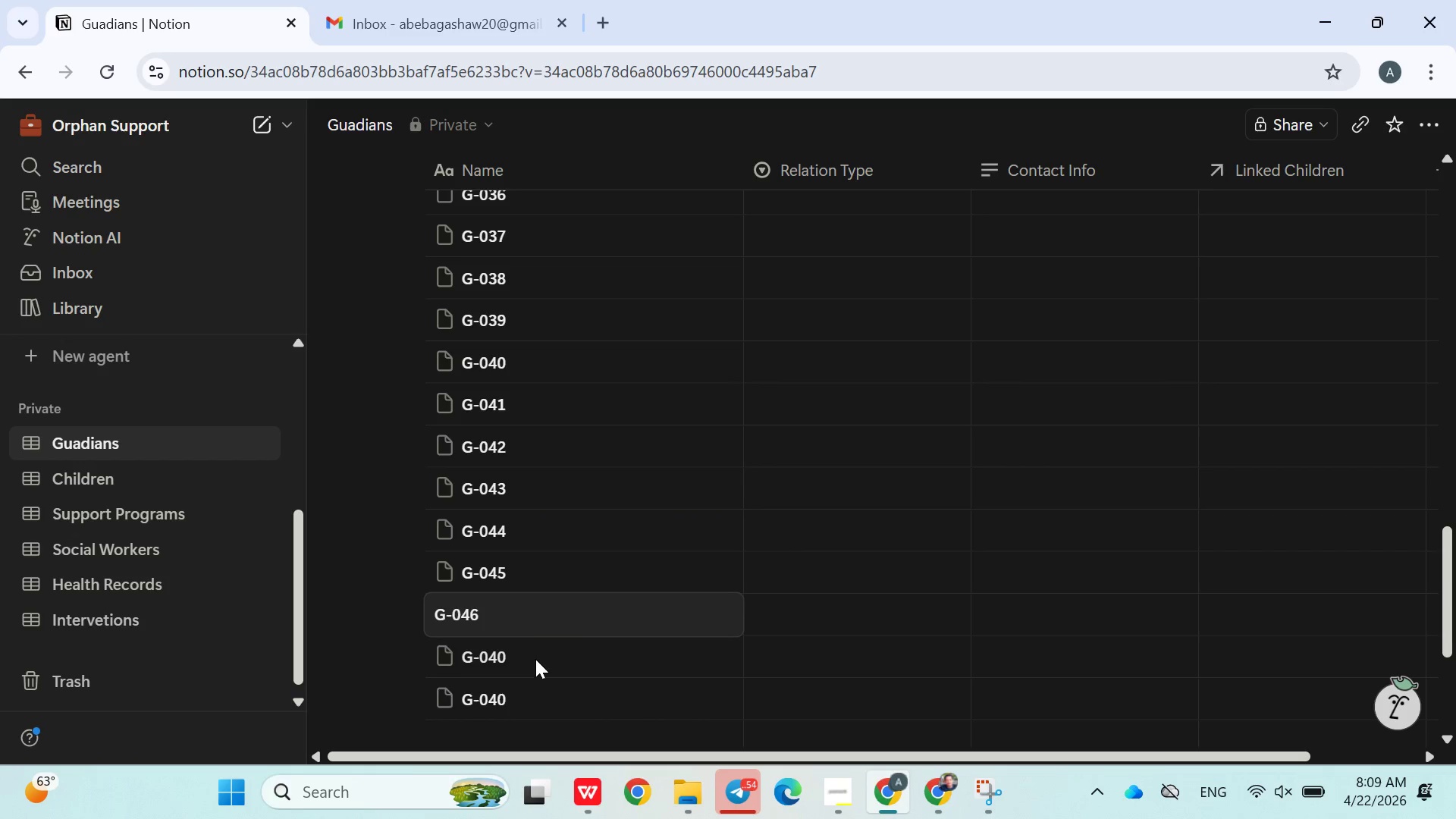 
double_click([535, 661])
 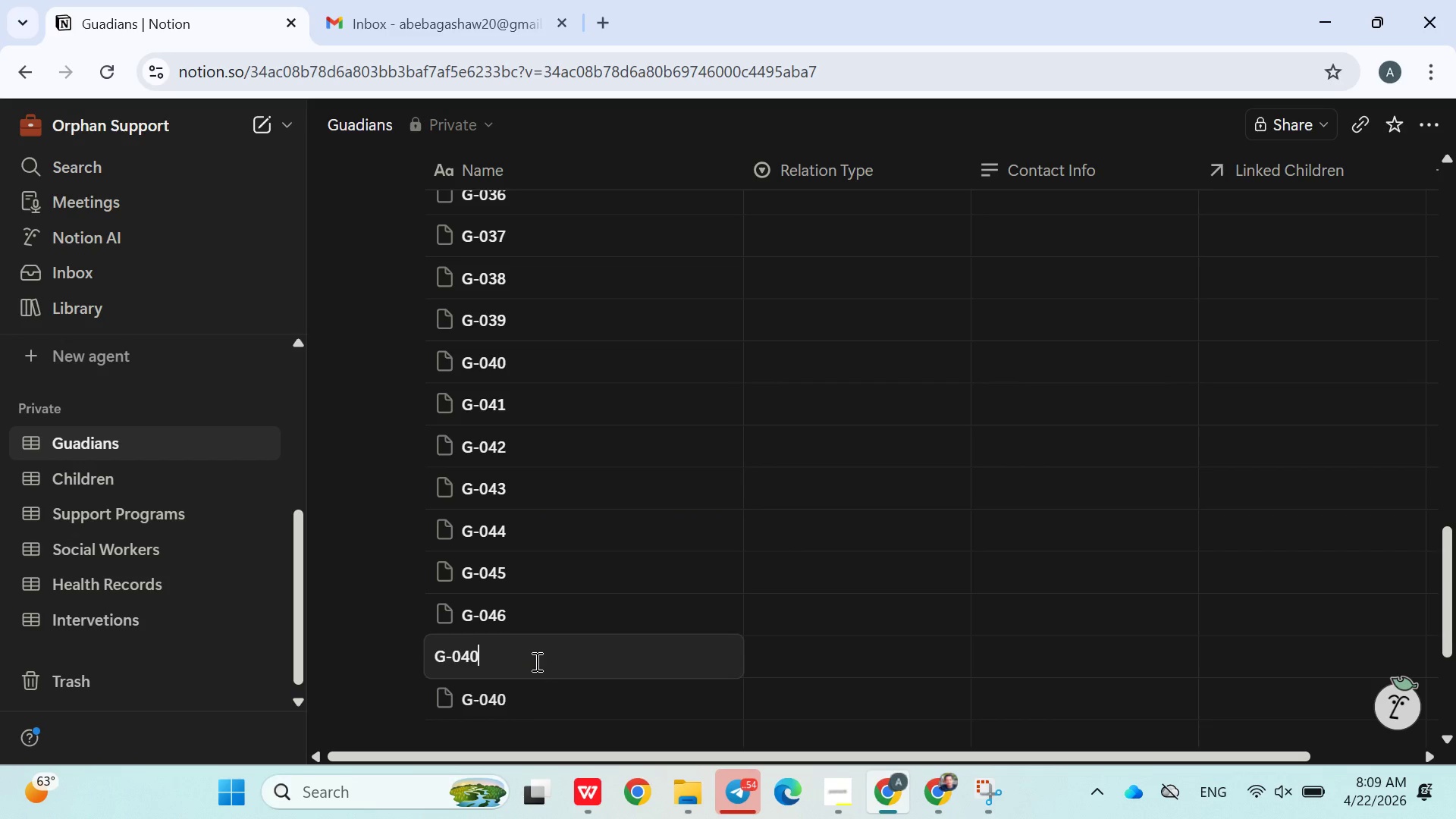 
key(Backspace)
 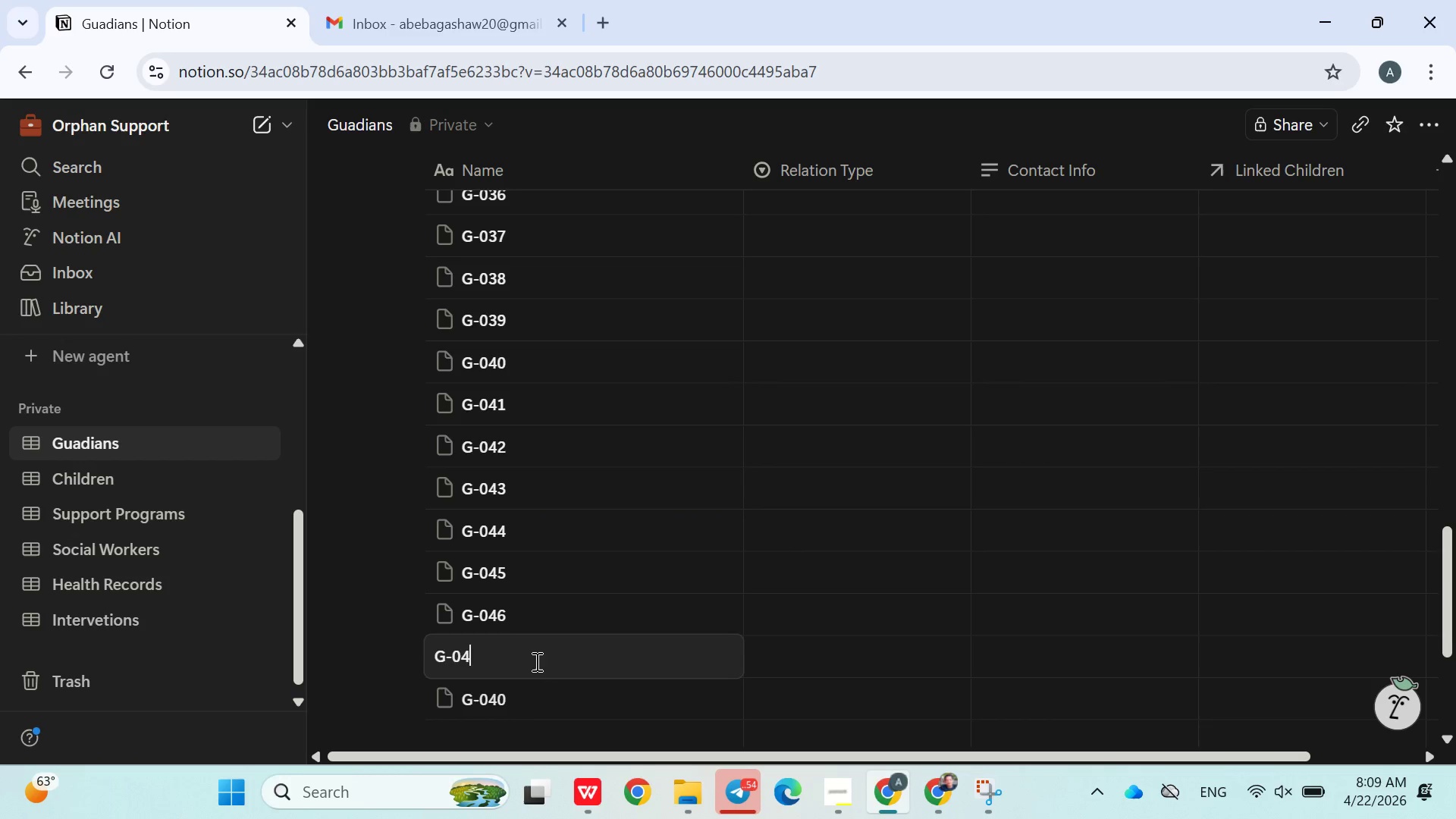 
key(7)
 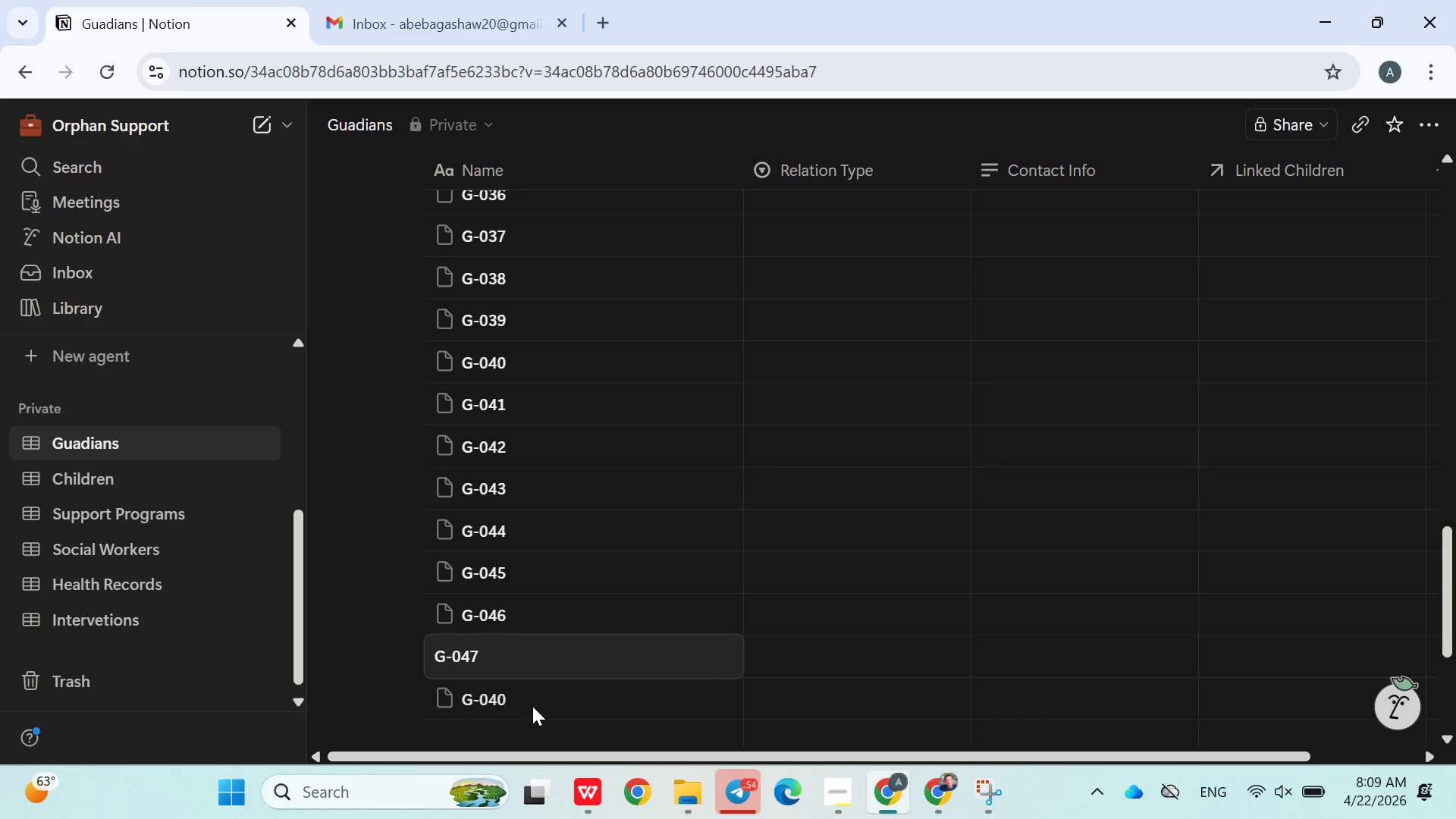 
double_click([532, 706])
 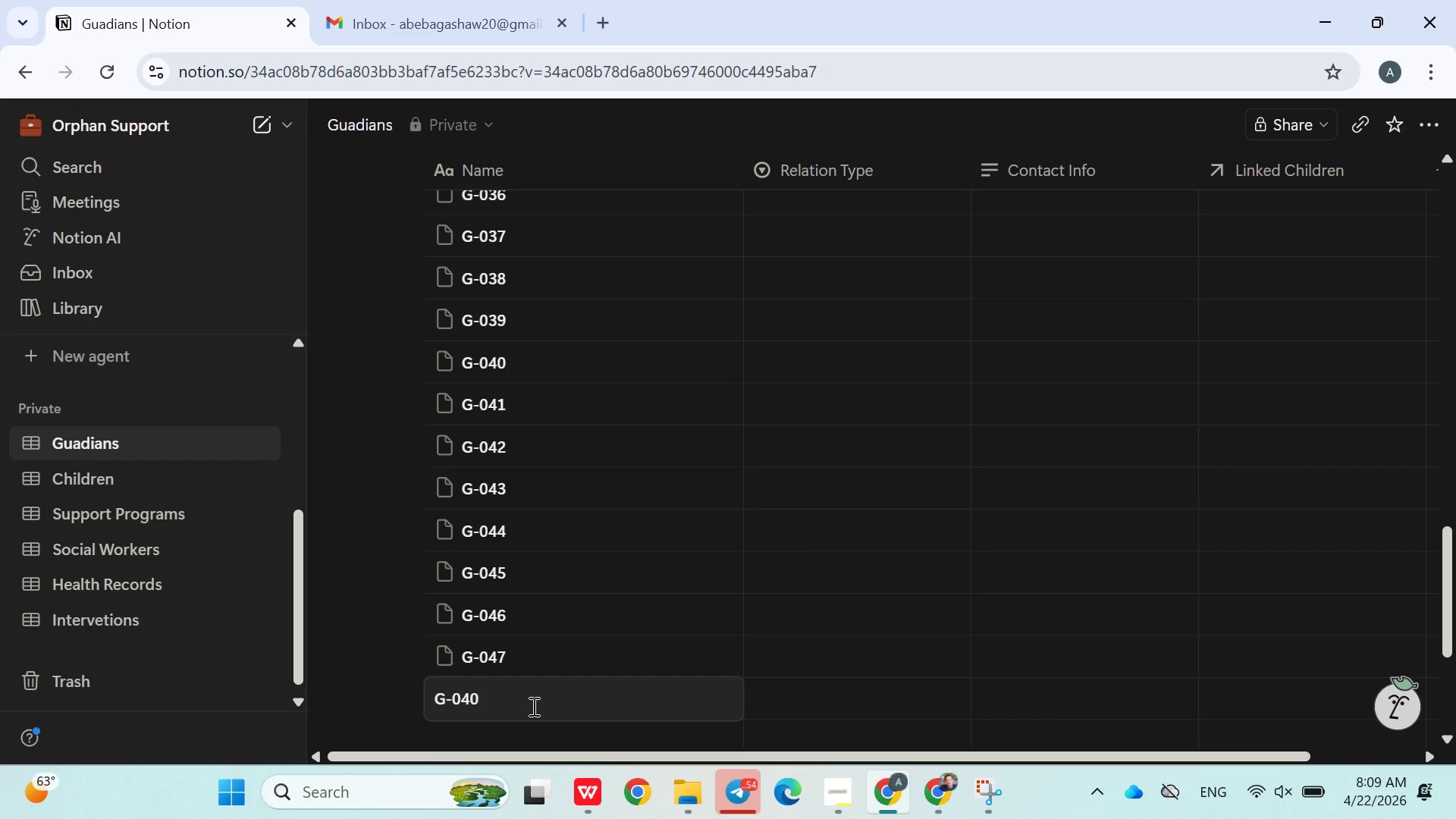 
key(Backspace)
 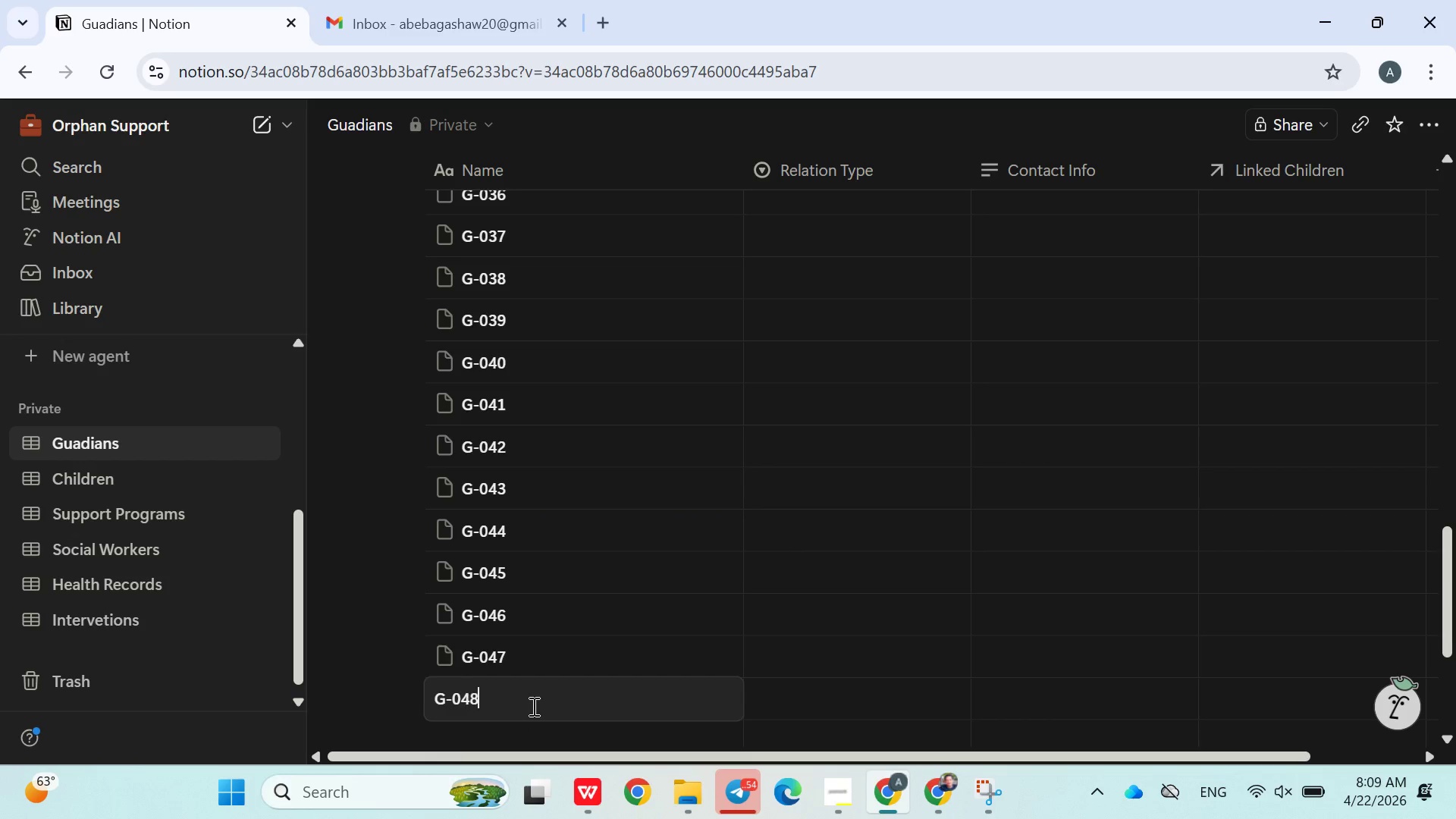 
key(8)
 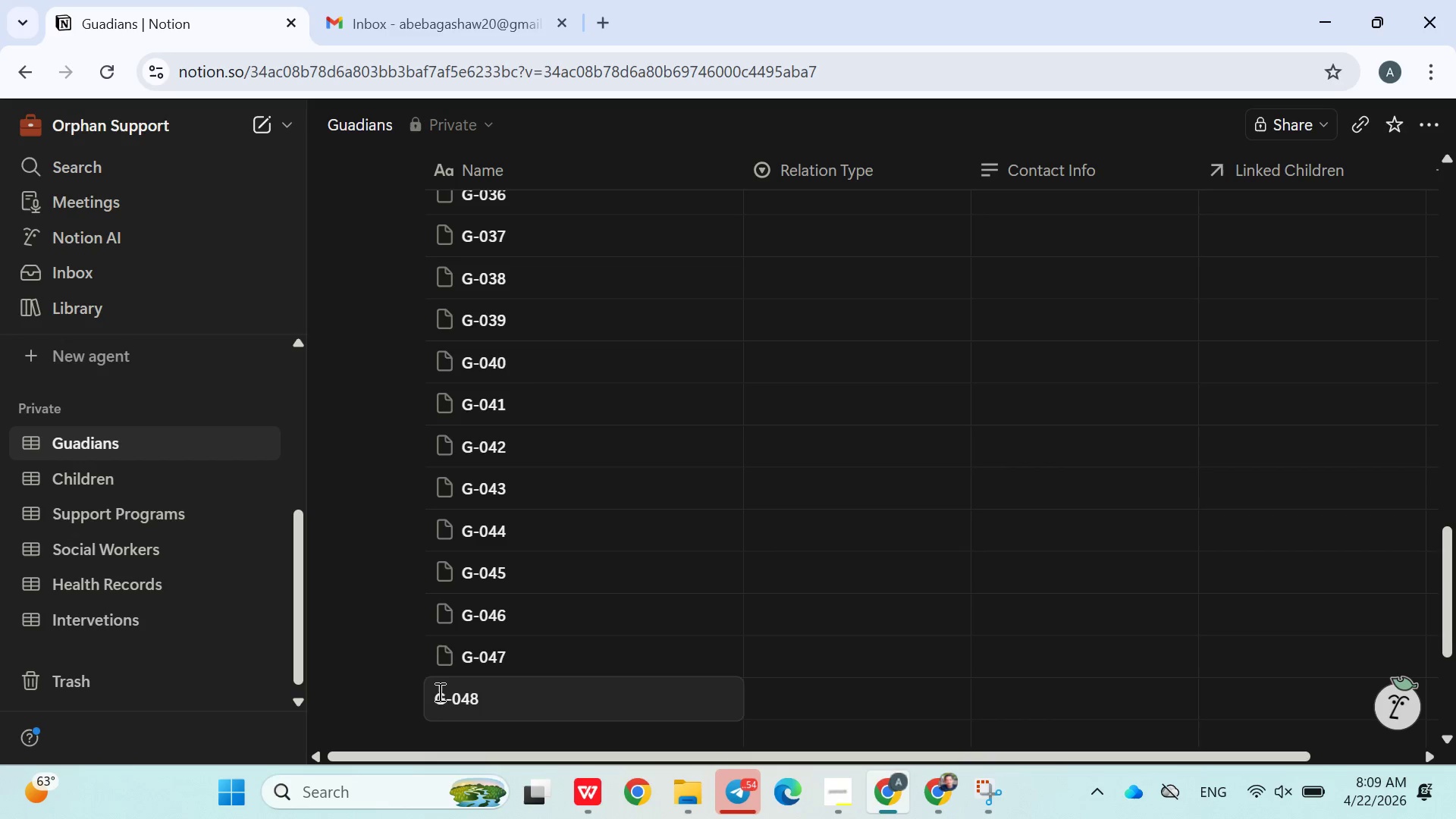 
left_click([415, 692])
 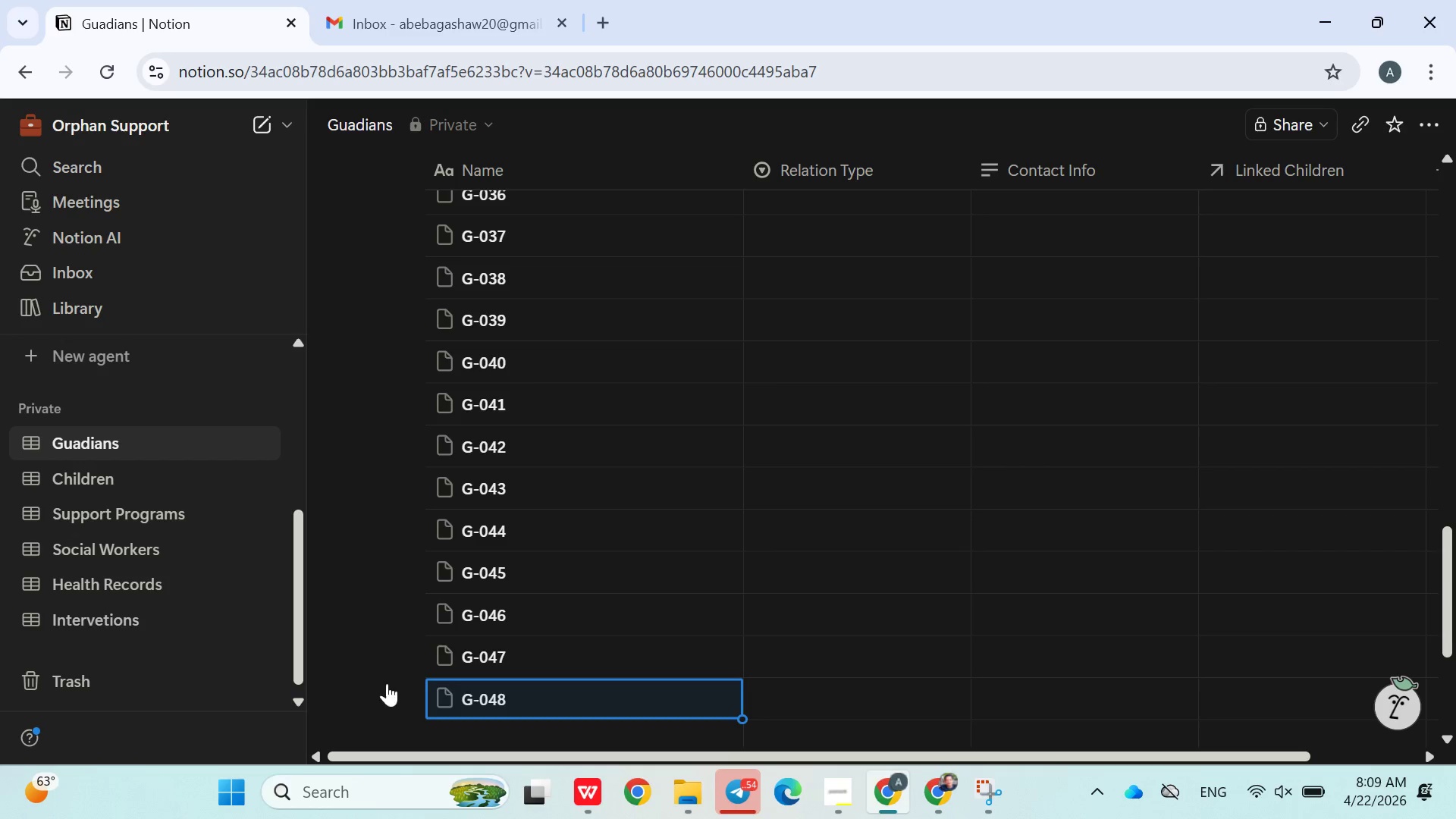 
left_click([378, 681])
 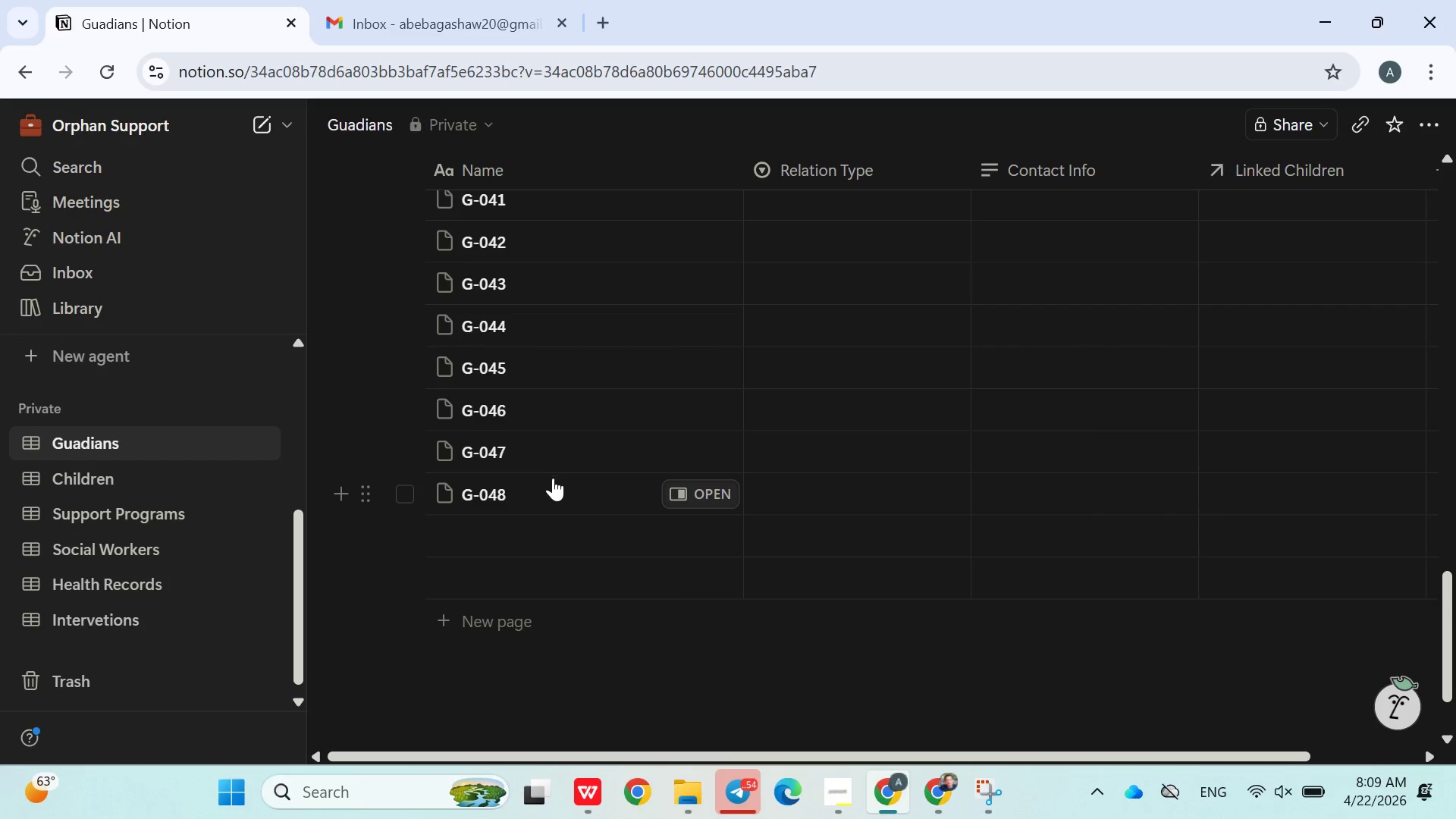 
left_click([547, 494])
 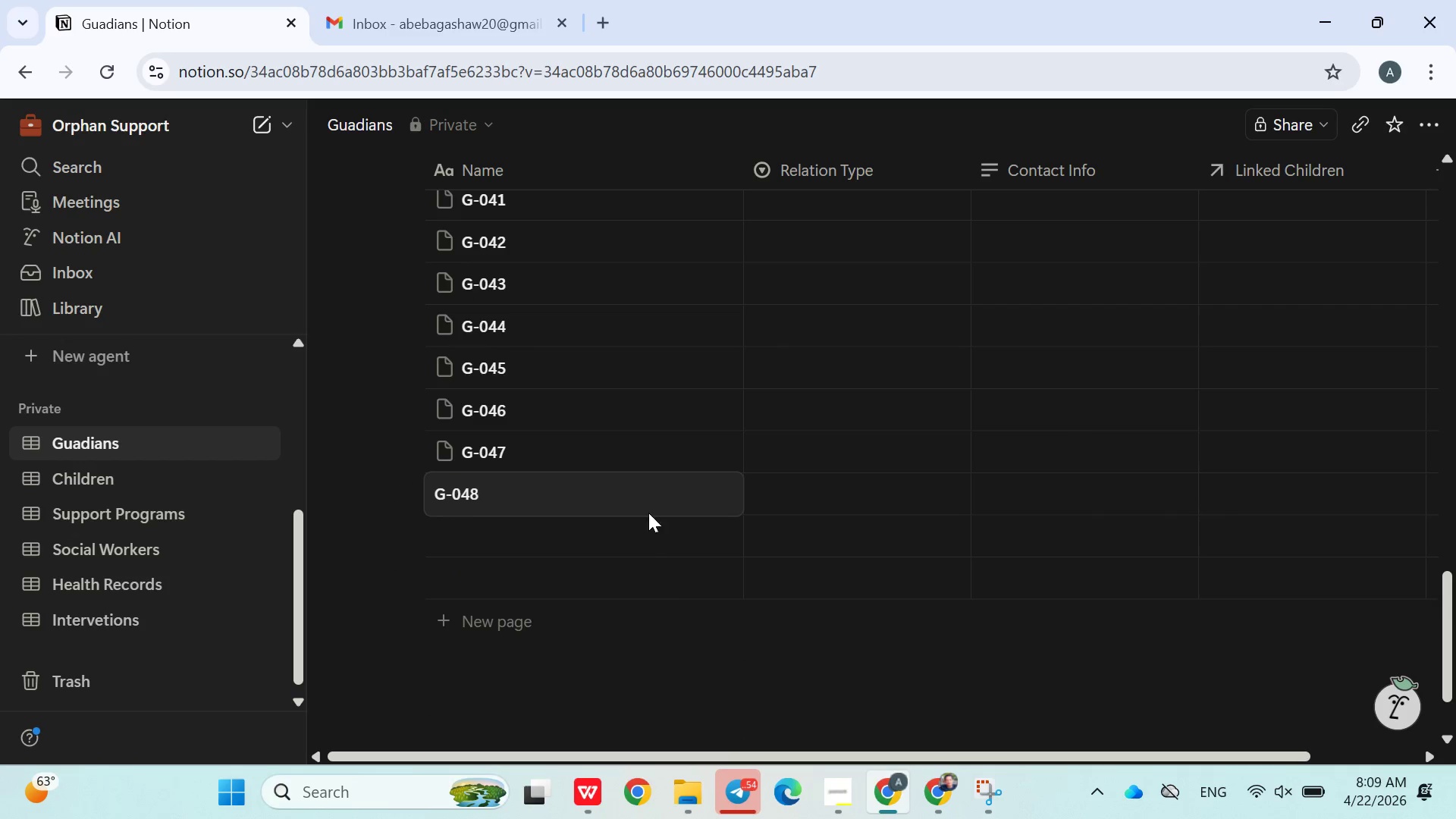 
left_click([651, 536])
 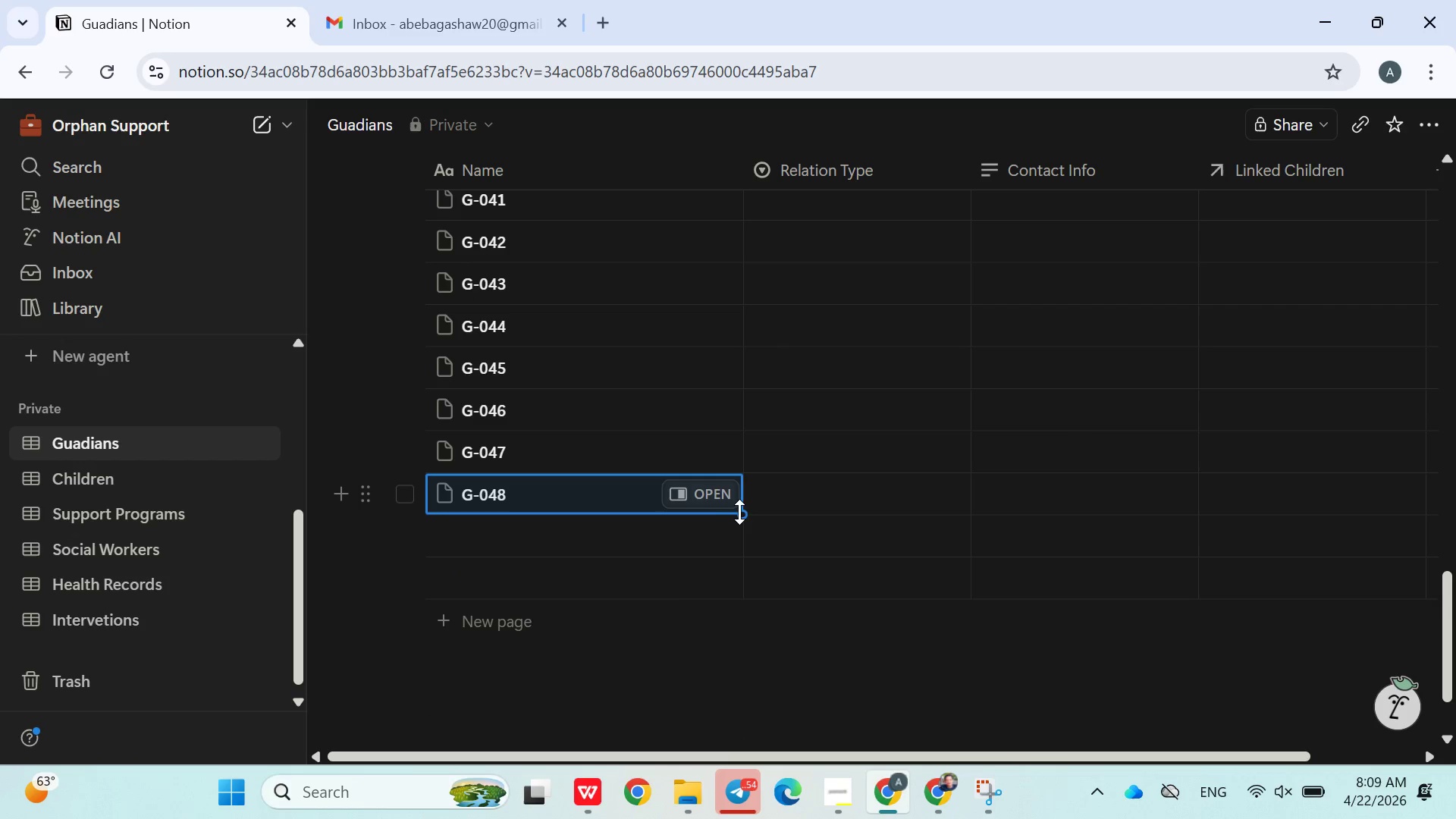 
left_click_drag(start_coordinate=[740, 517], to_coordinate=[742, 613])
 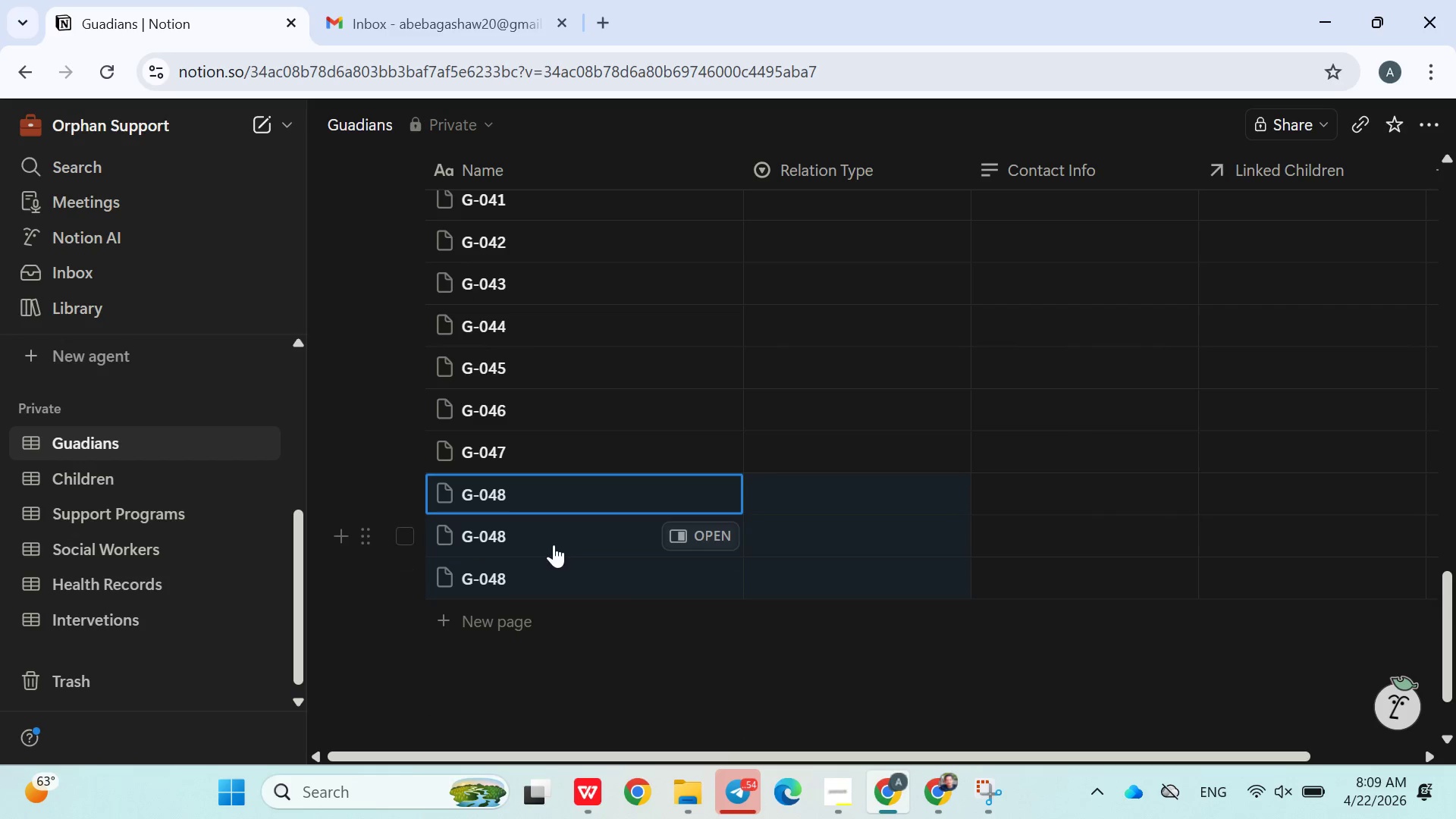 
double_click([554, 544])
 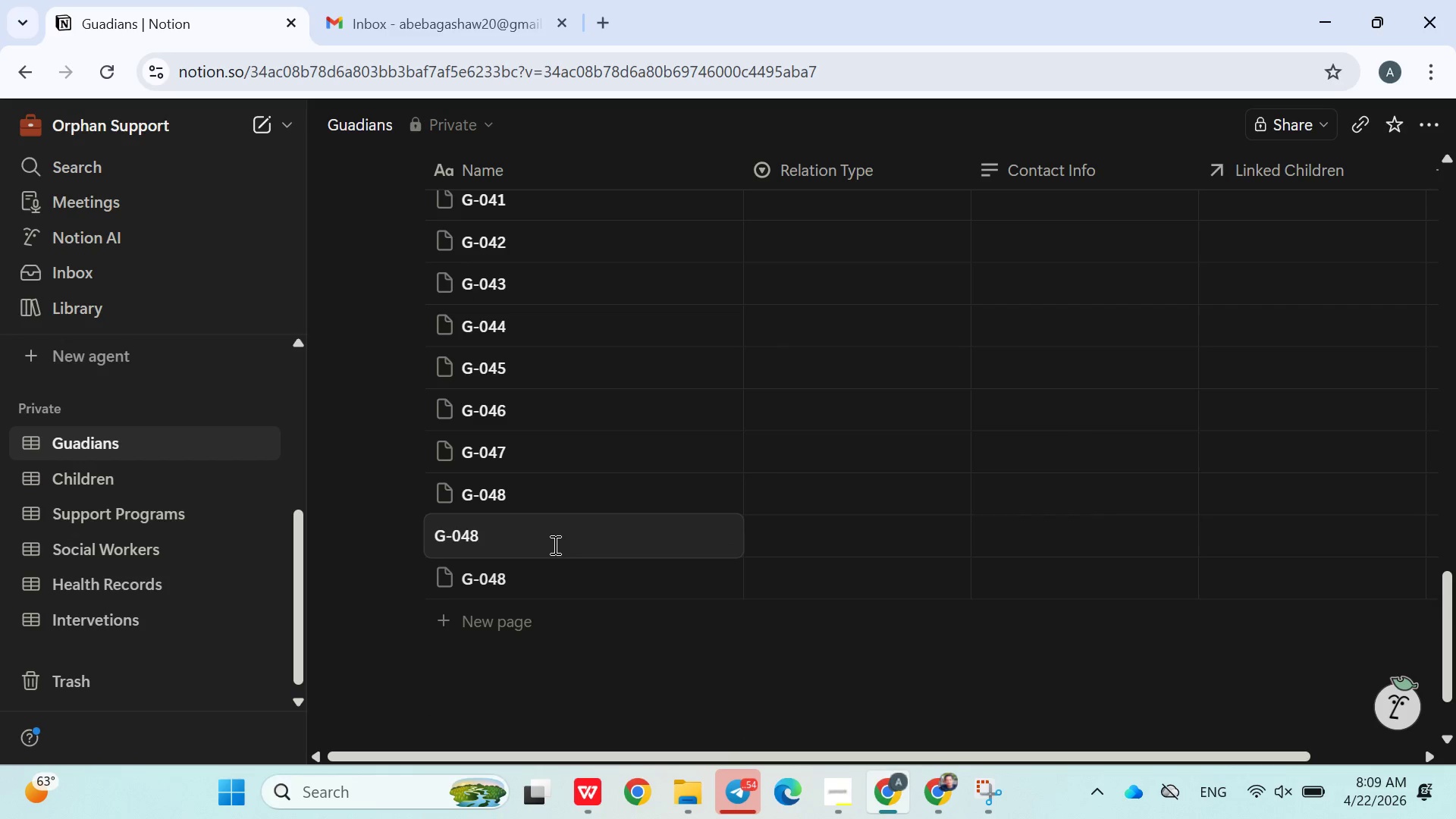 
key(Backspace)
 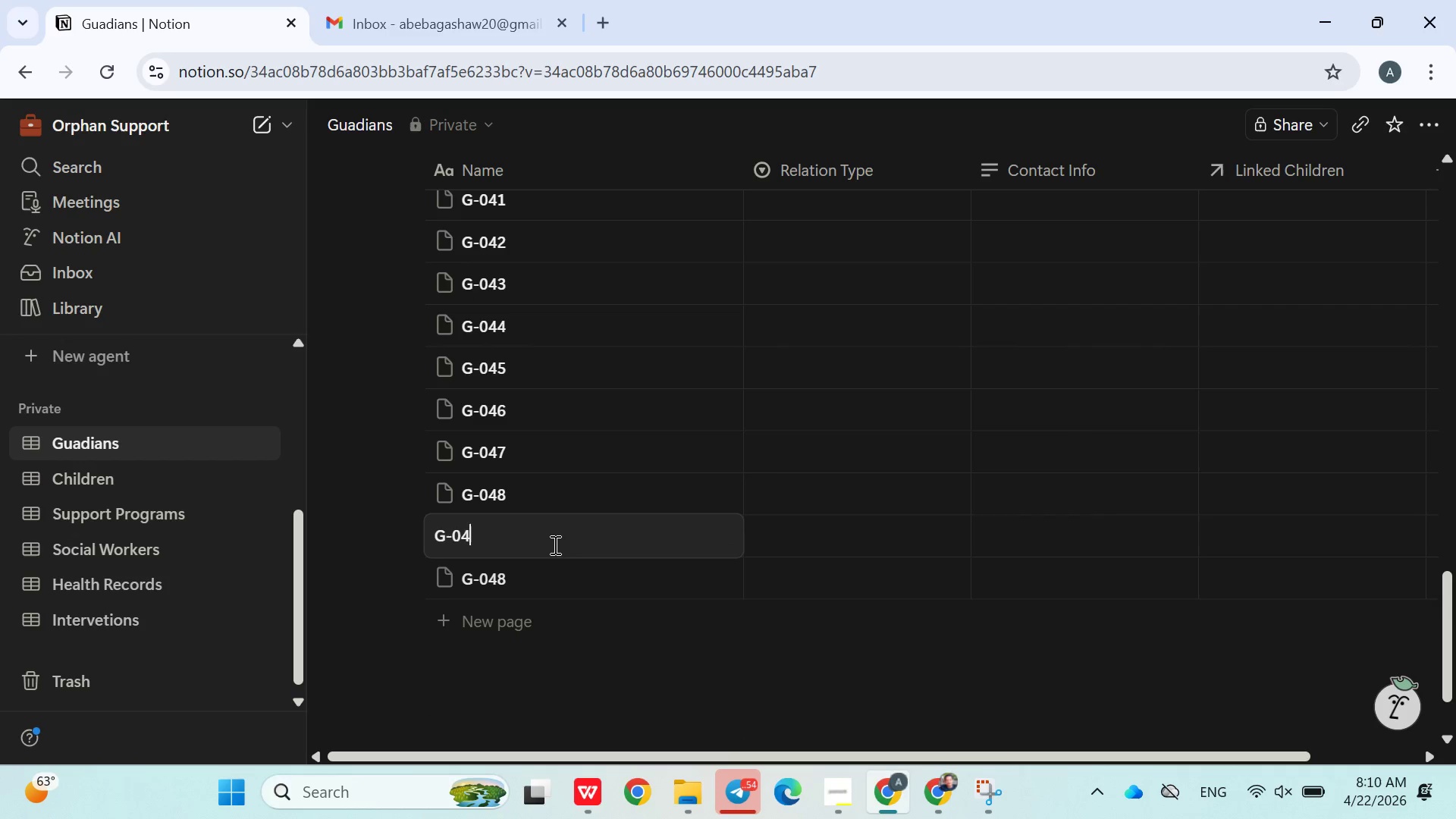 
key(9)
 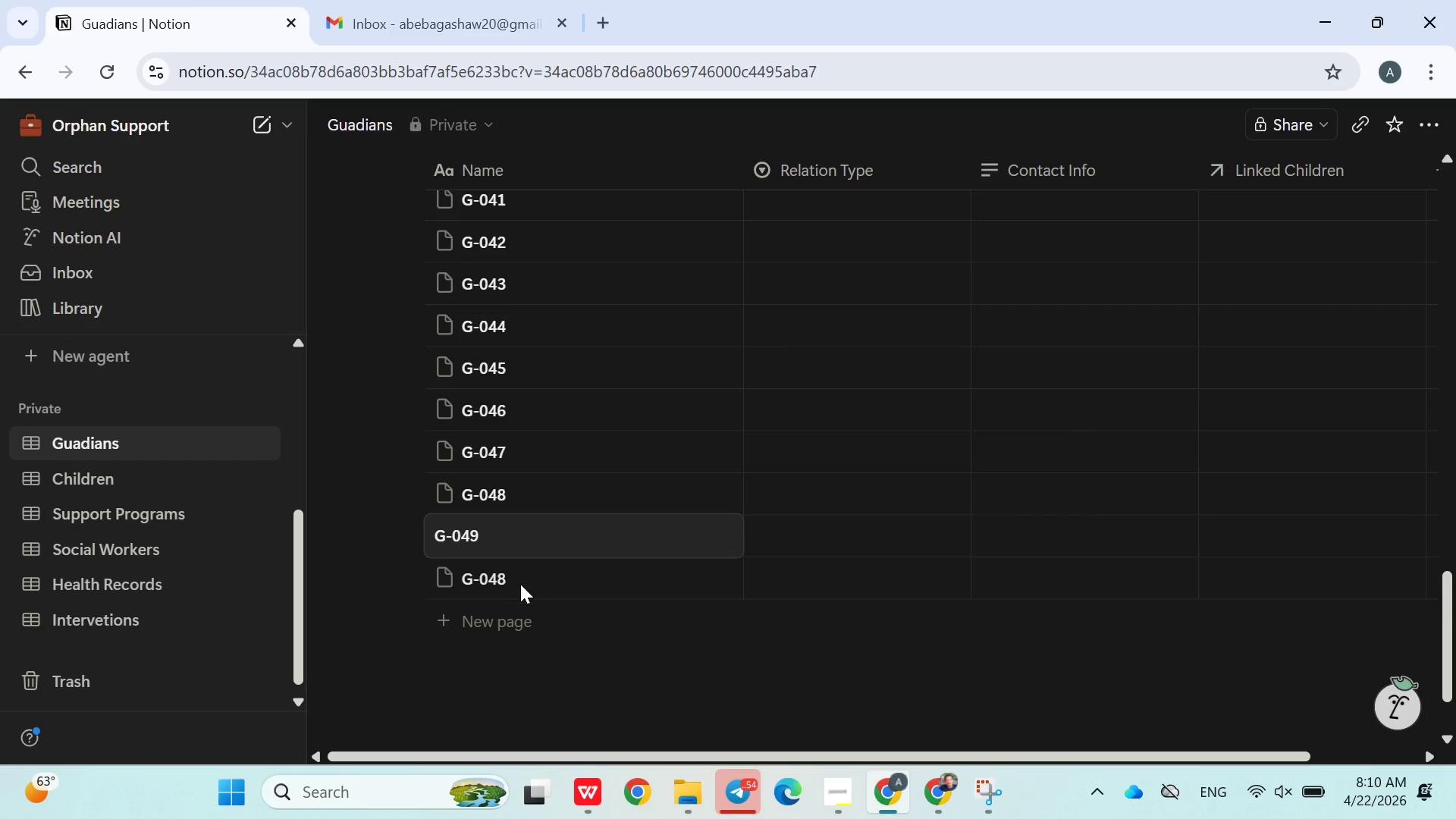 
double_click([518, 585])
 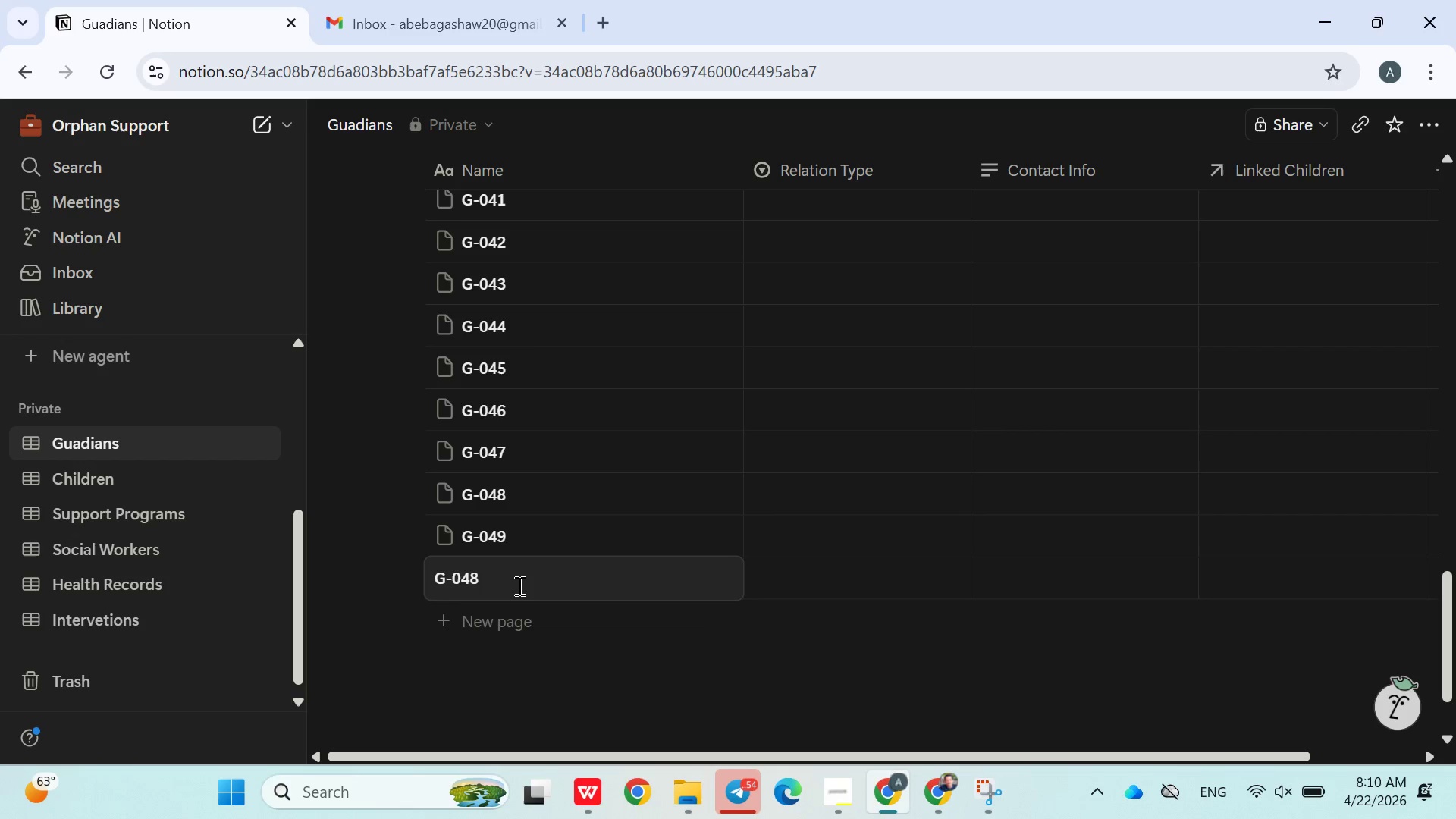 
key(Backspace)
key(Backspace)
type(50)
 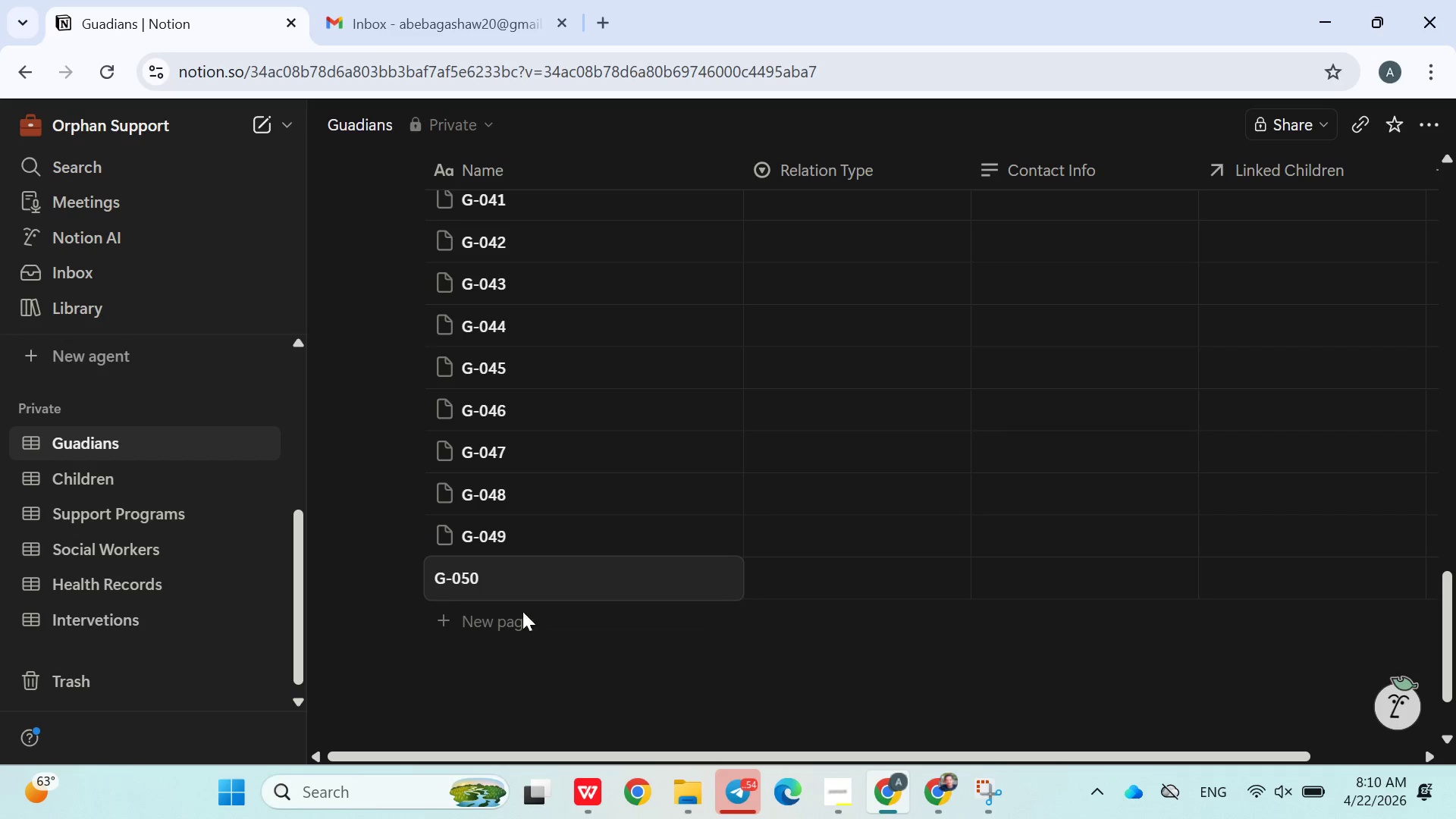 
left_click([529, 673])
 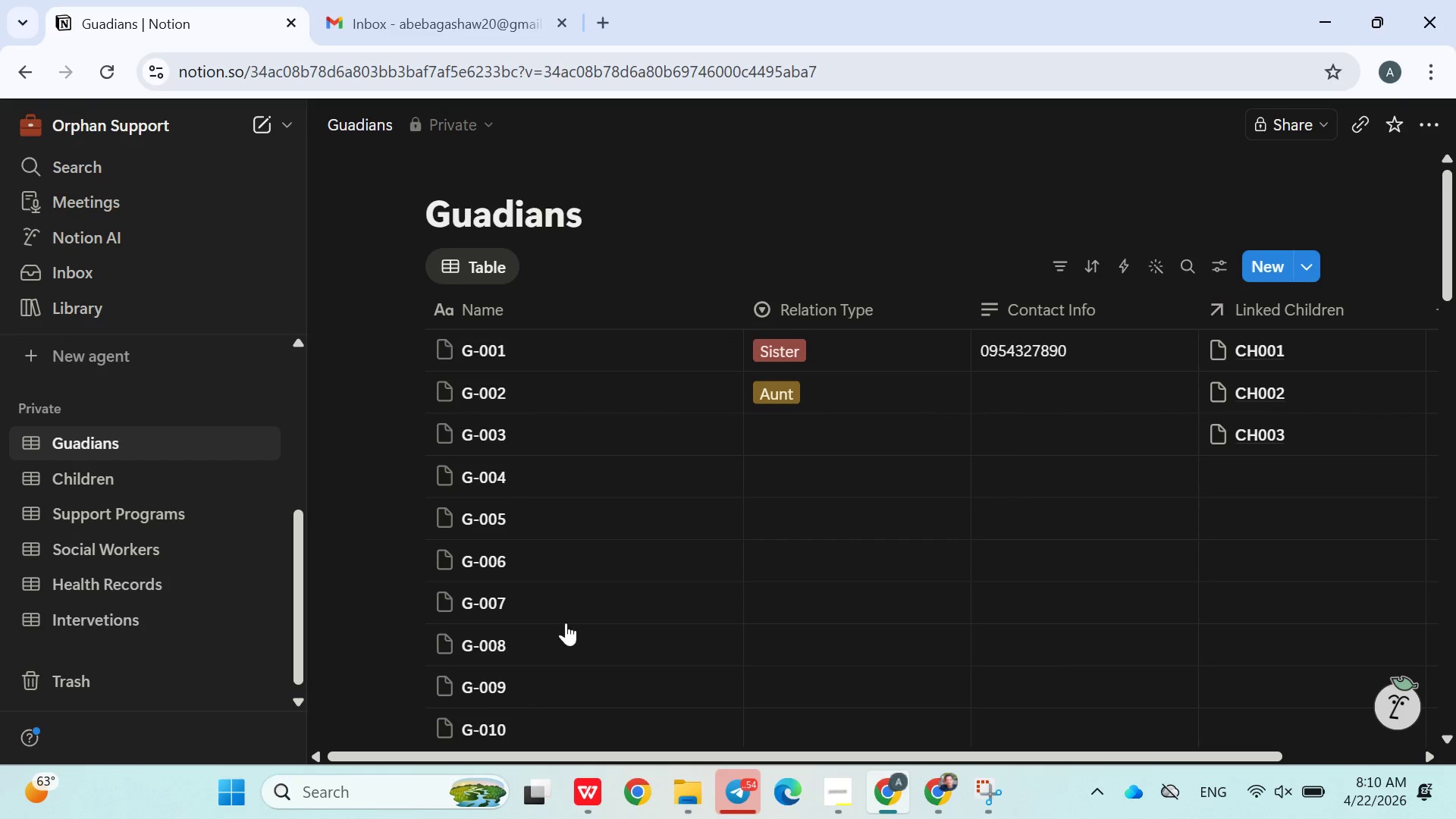 
left_click([812, 442])
 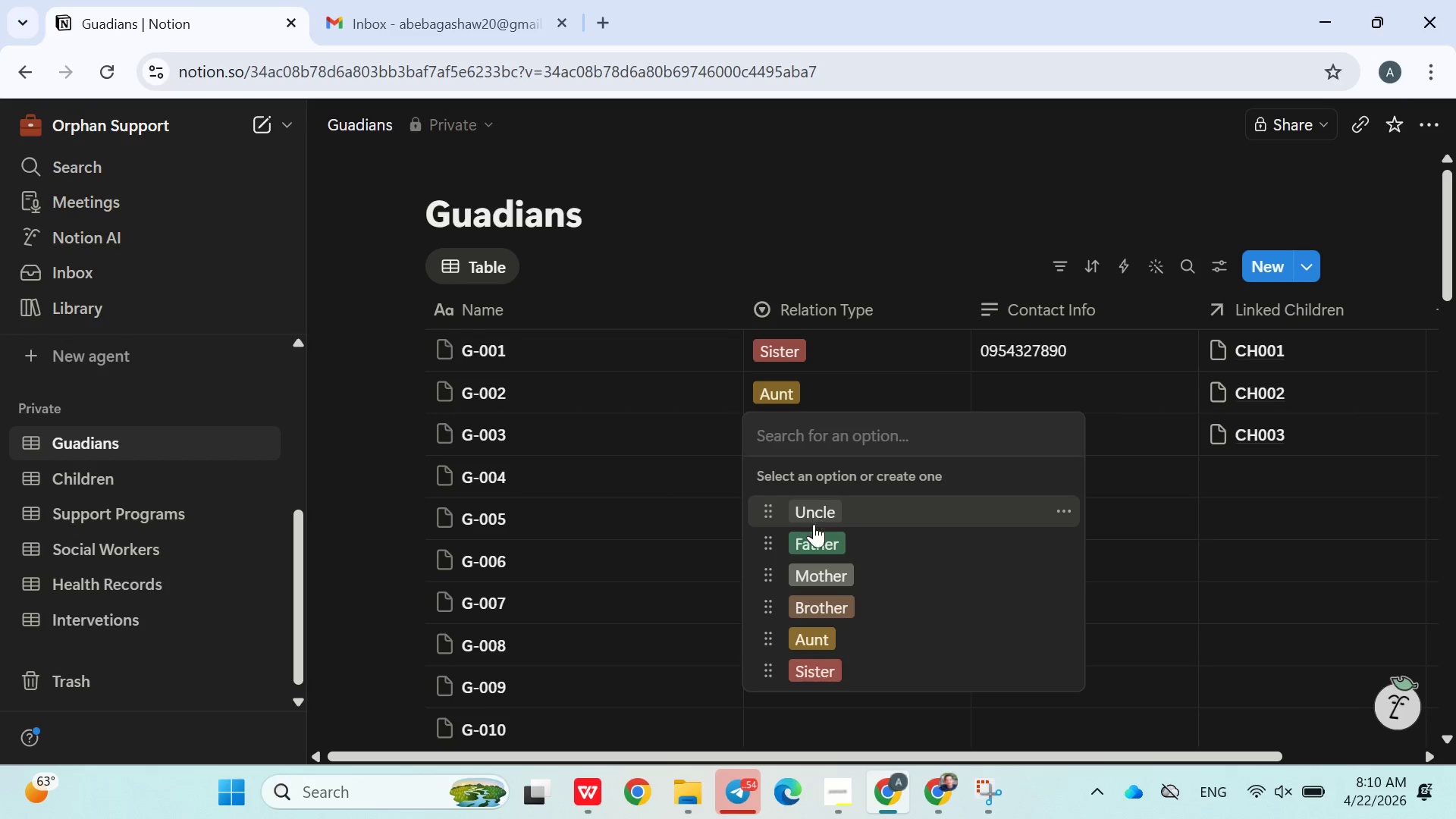 
left_click([821, 540])
 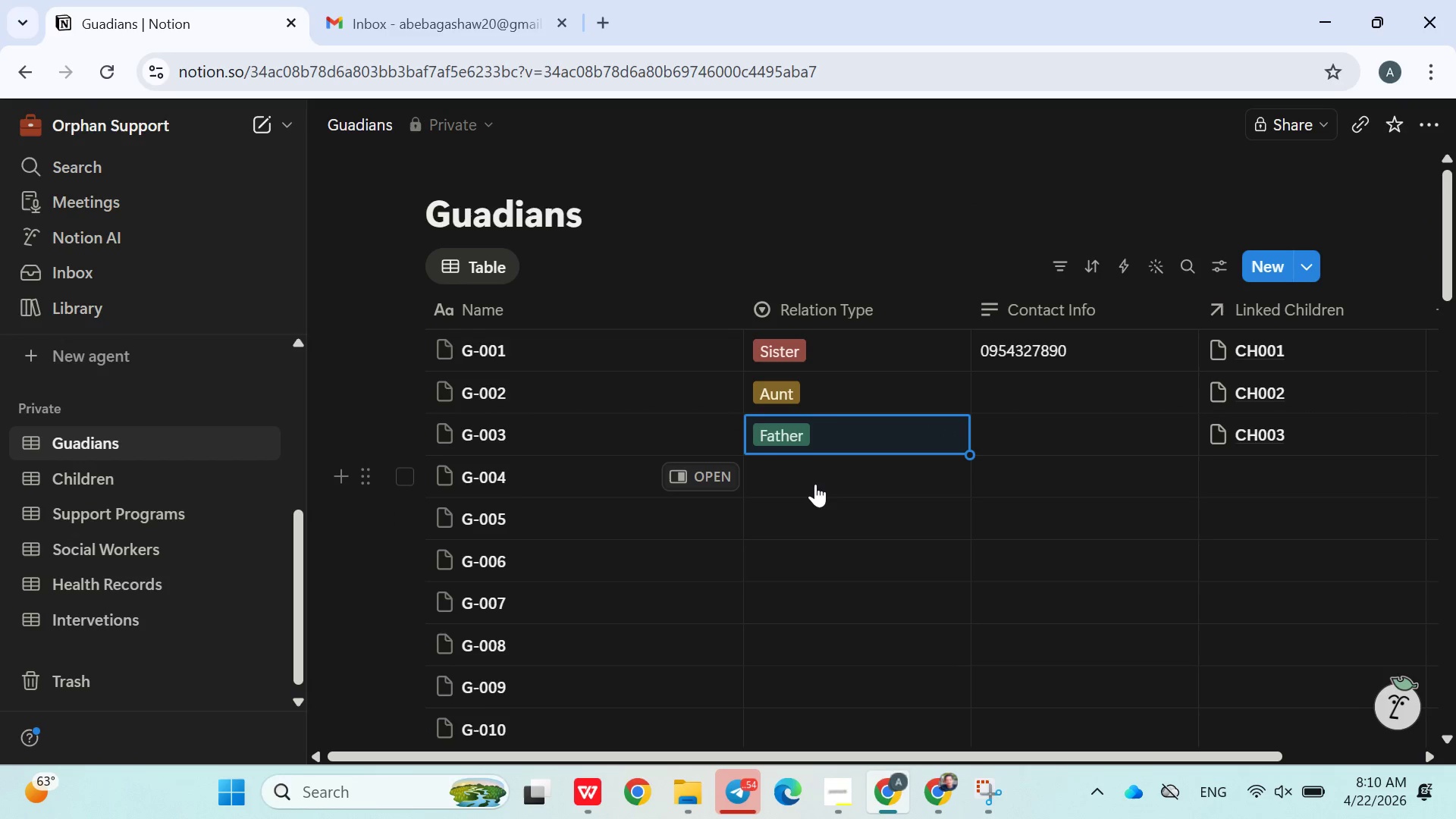 
left_click([804, 479])
 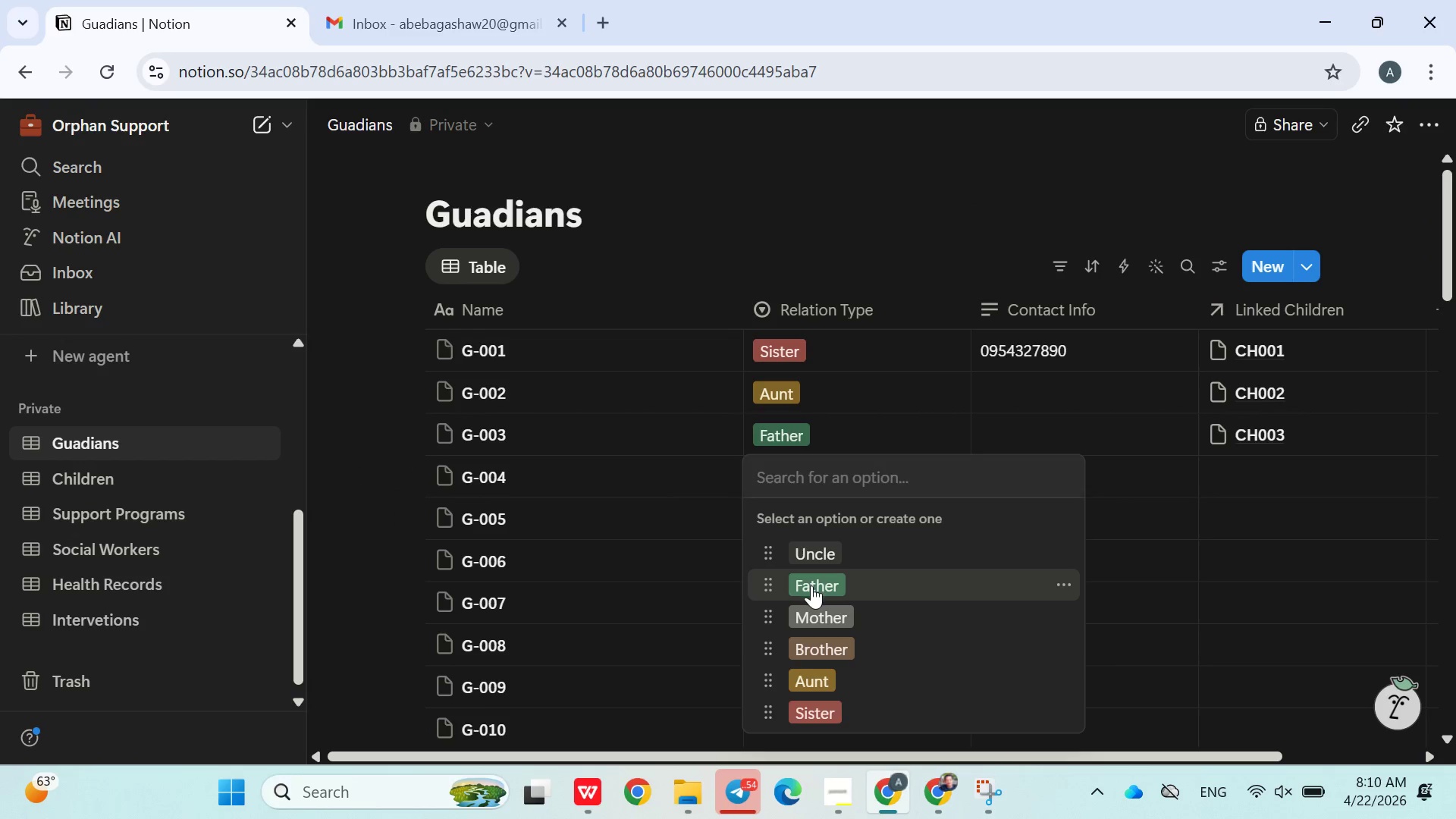 
left_click([814, 585])
 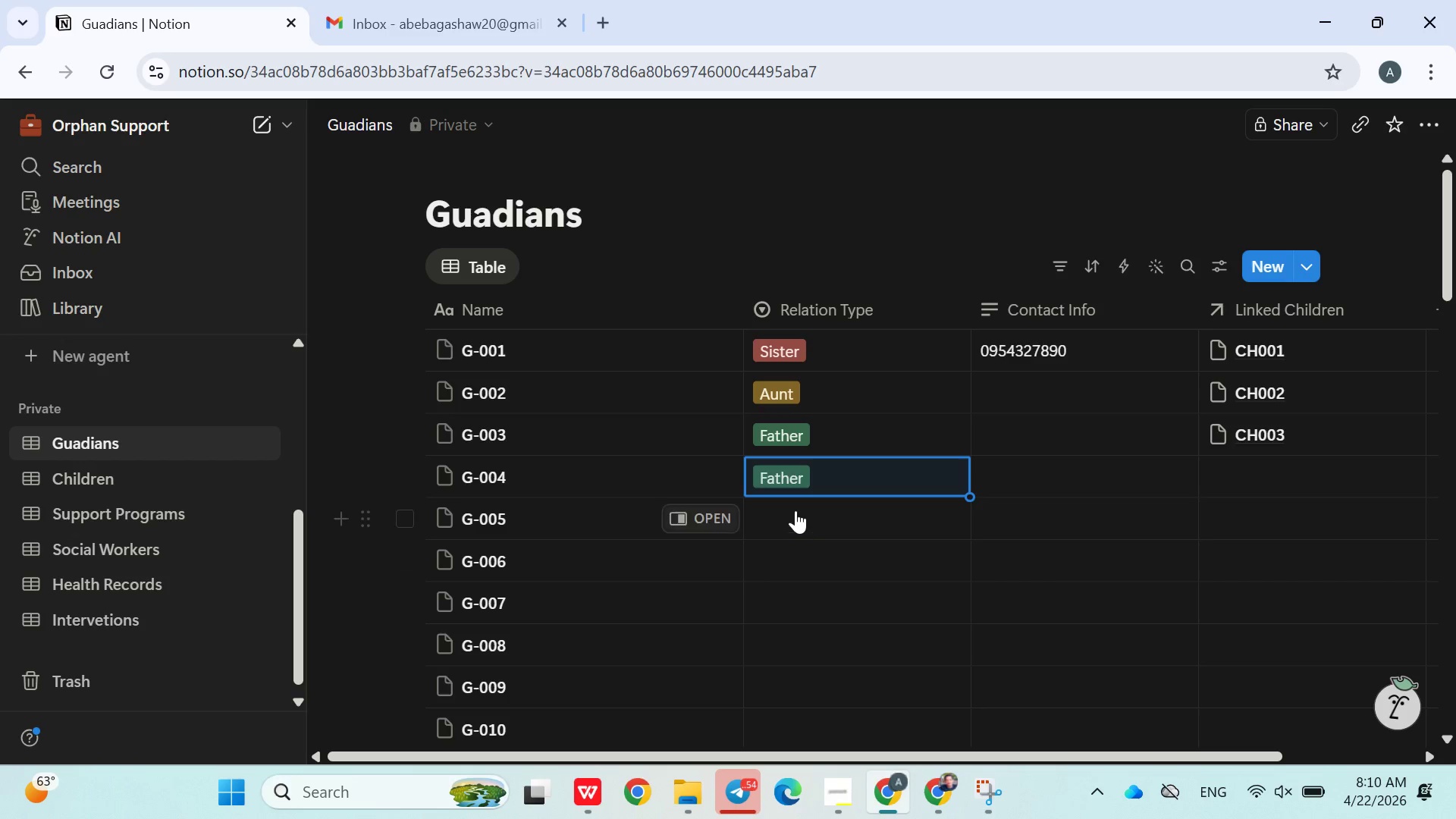 
left_click([795, 510])
 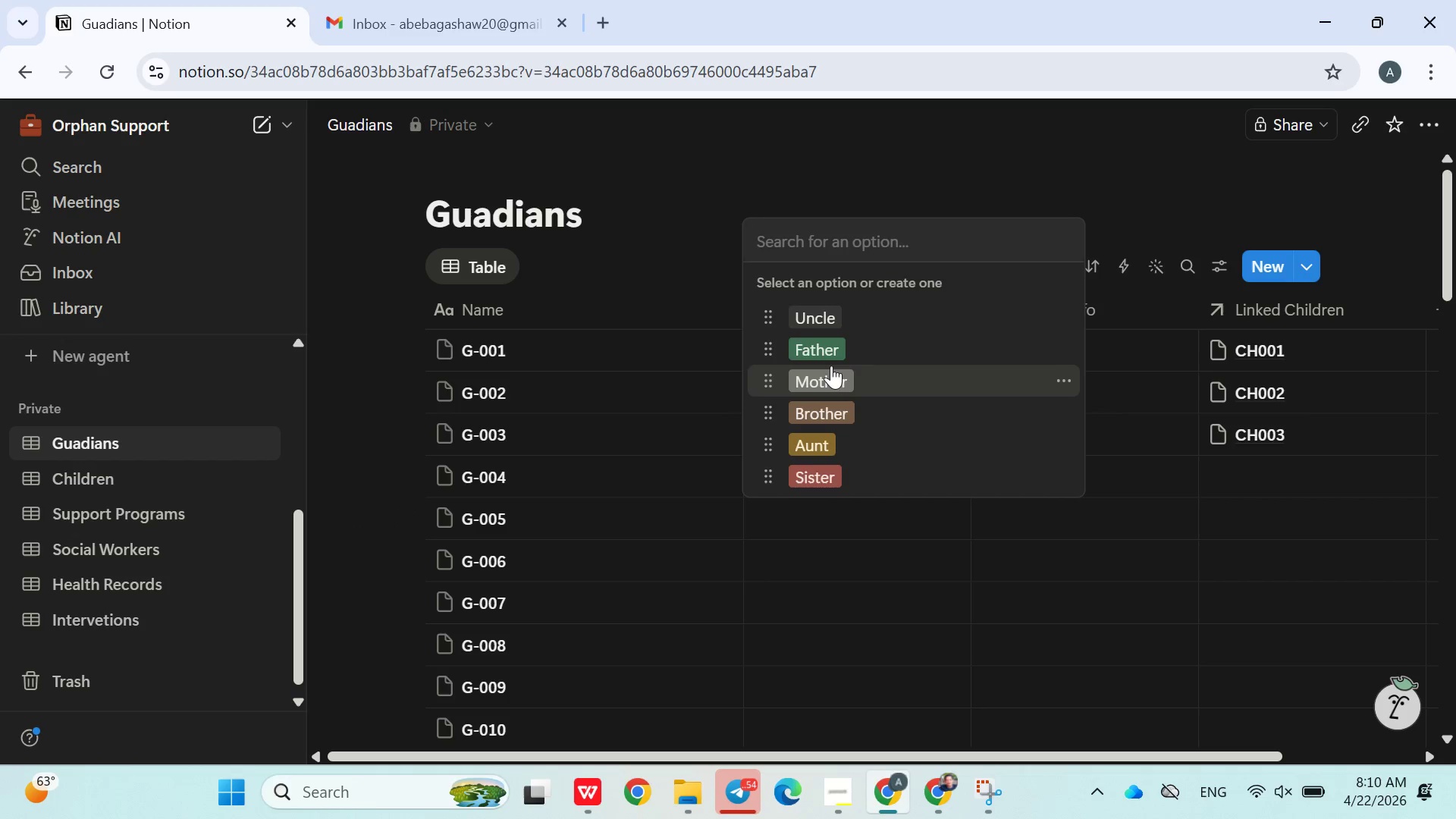 
left_click([831, 359])
 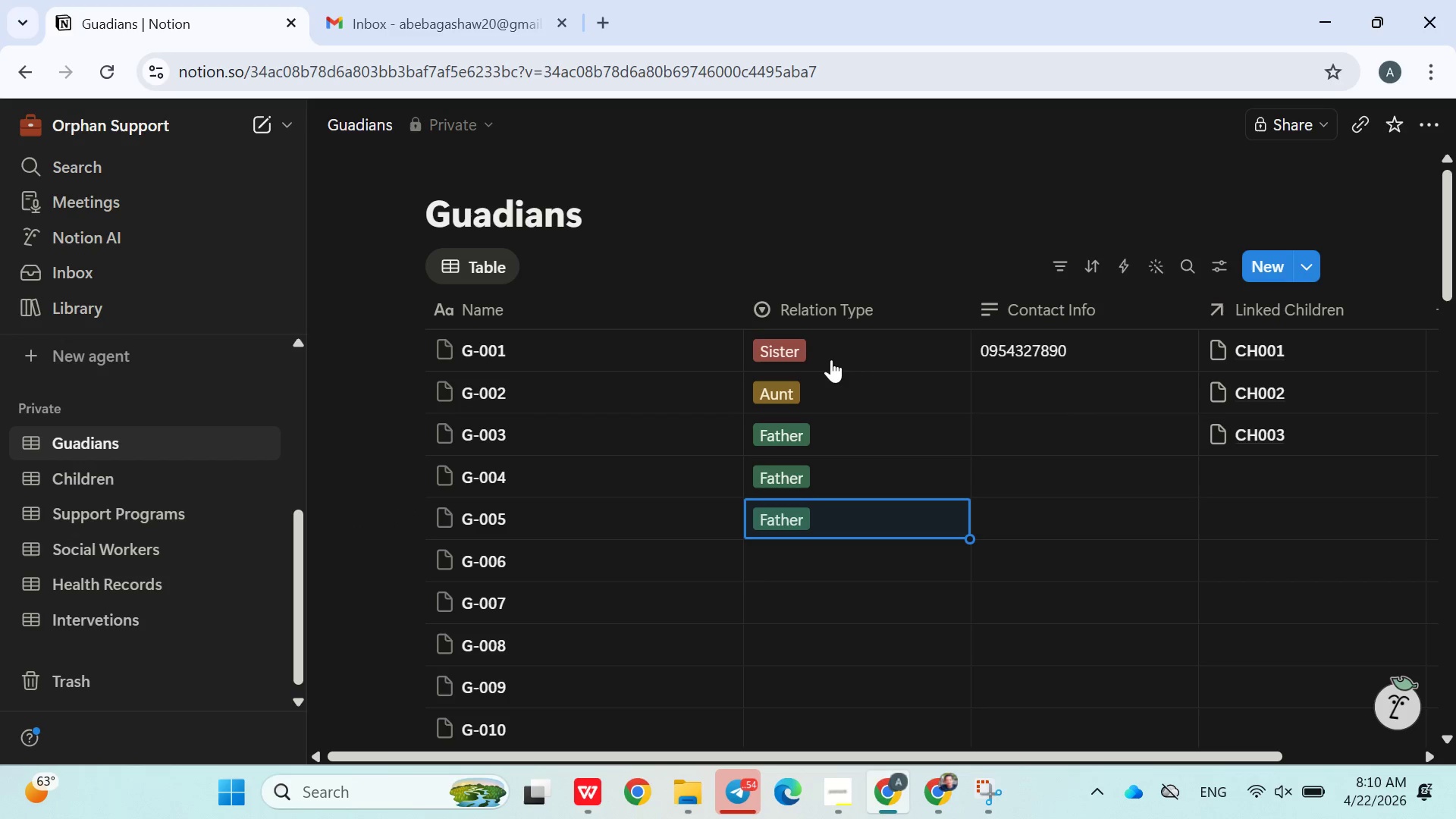 
wait(6.92)
 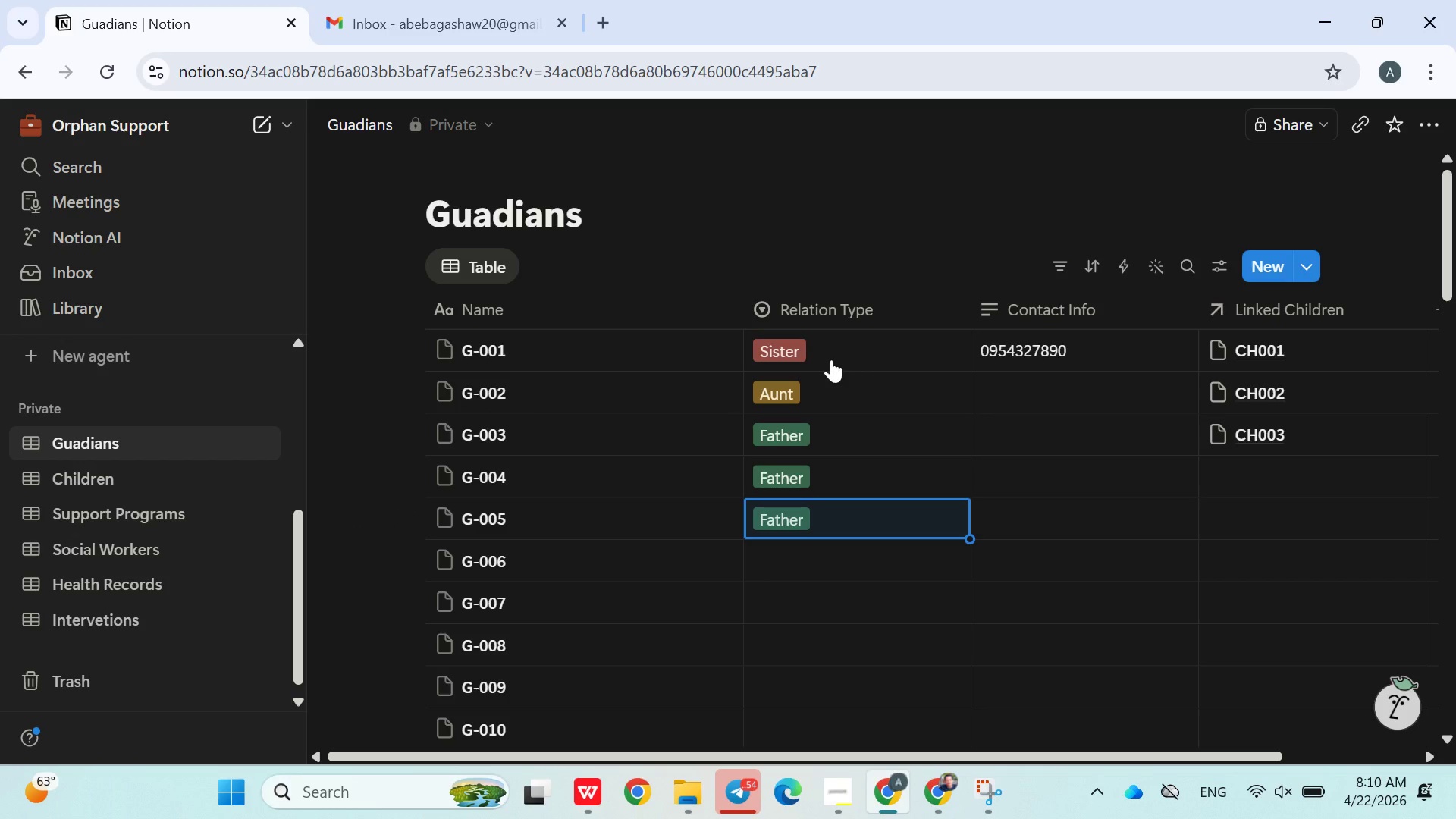 
left_click([476, 35])
 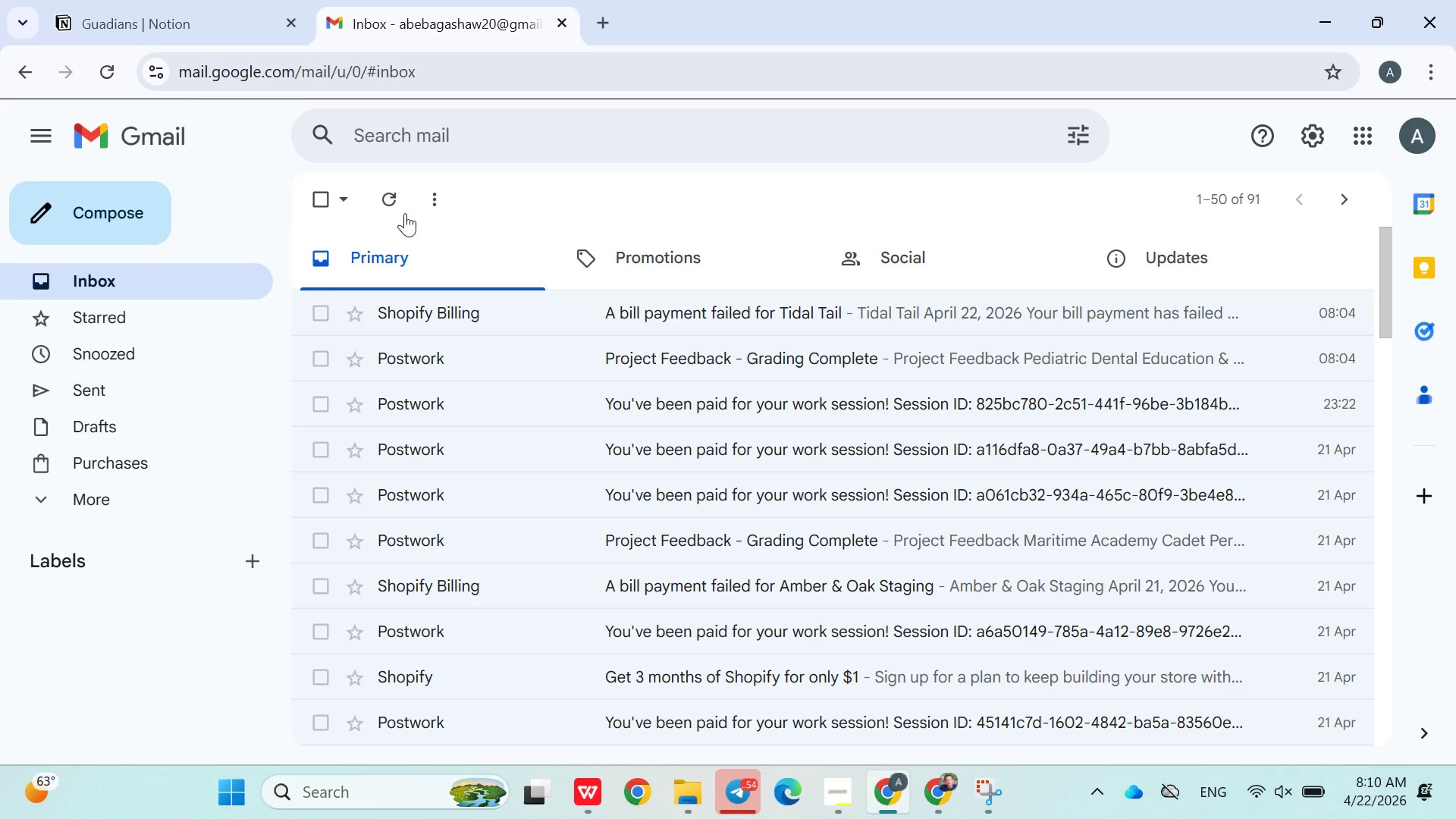 
left_click([393, 202])
 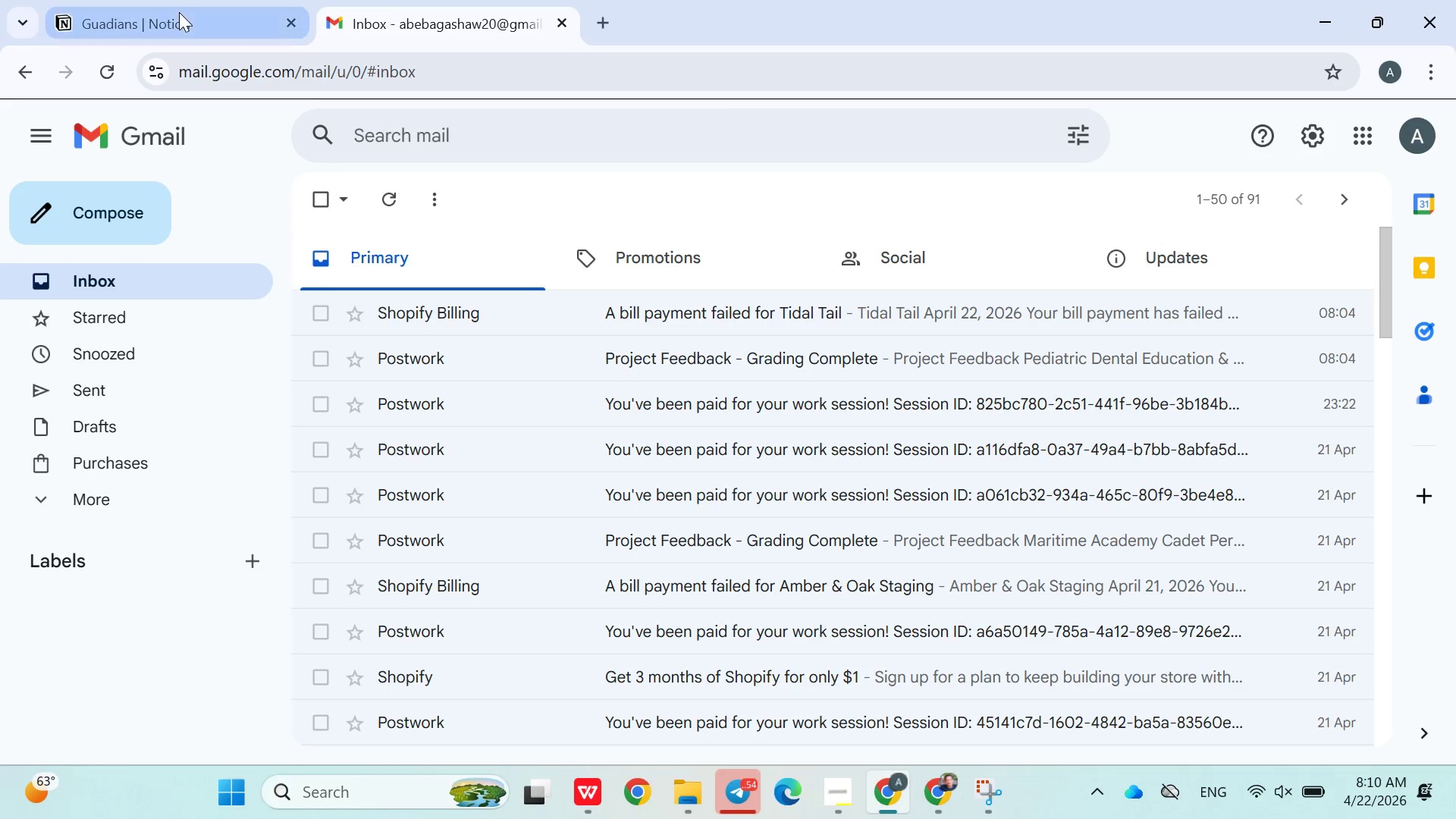 
left_click([179, 12])
 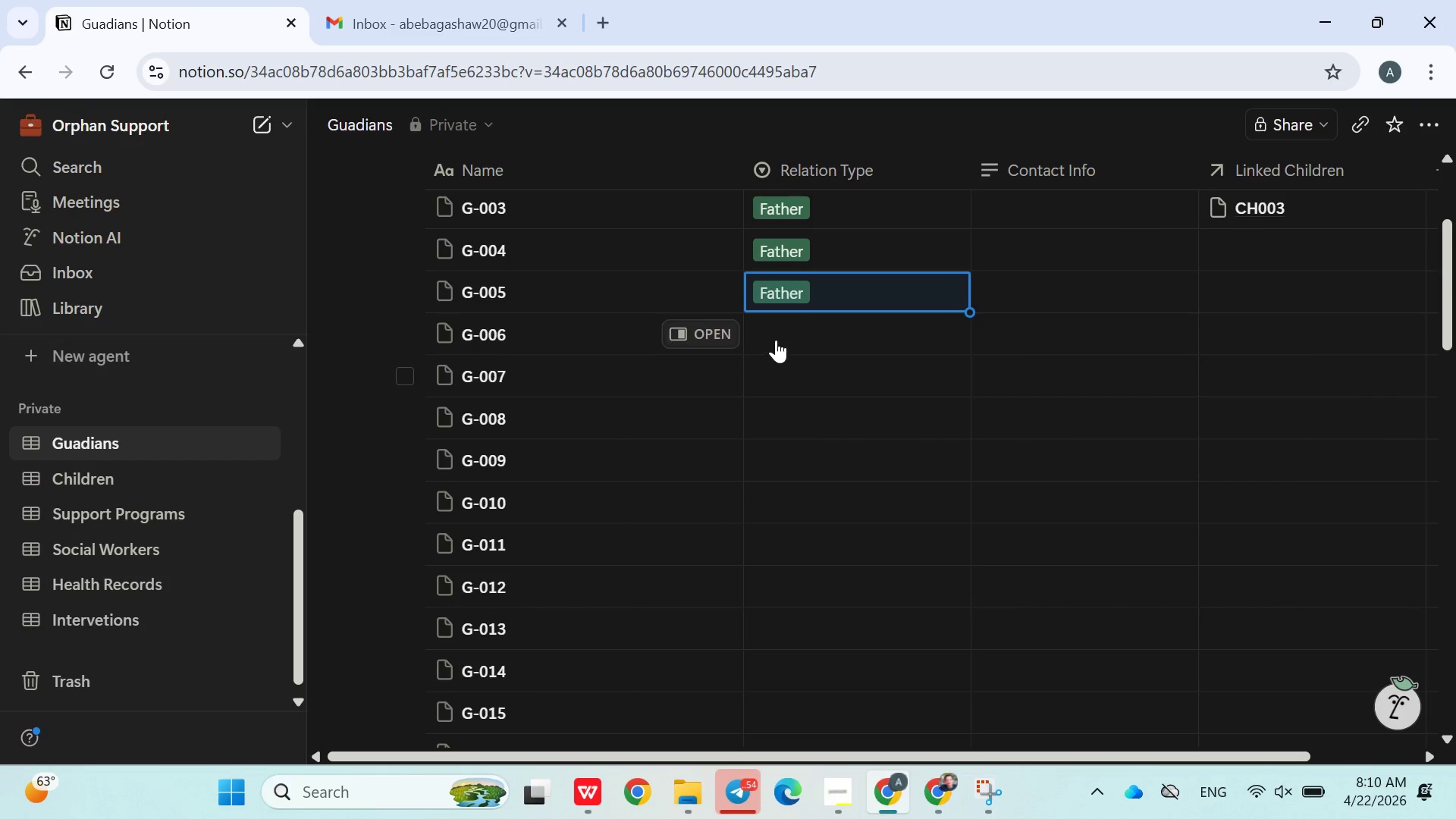 
left_click([792, 332])
 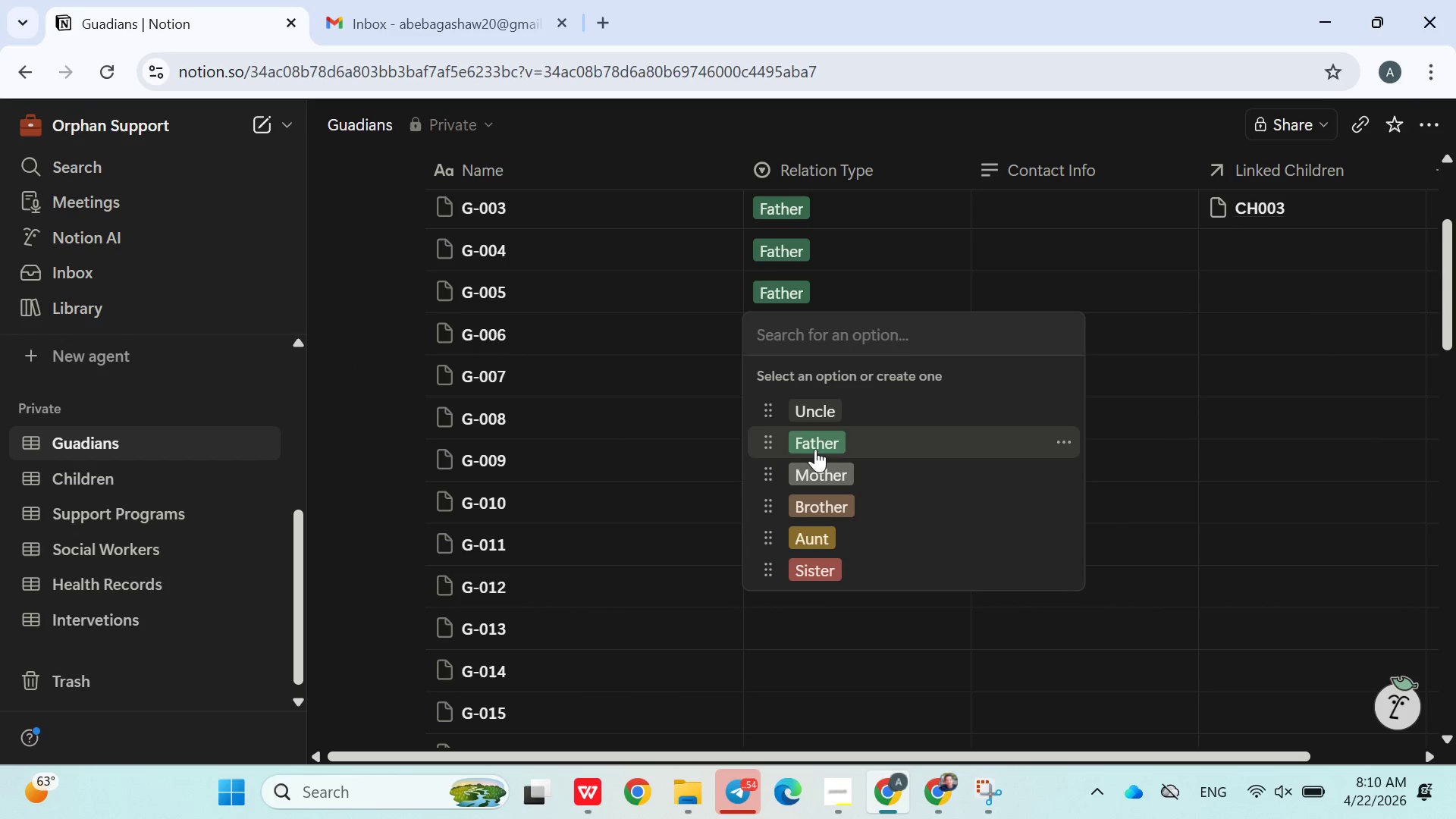 
left_click([822, 480])
 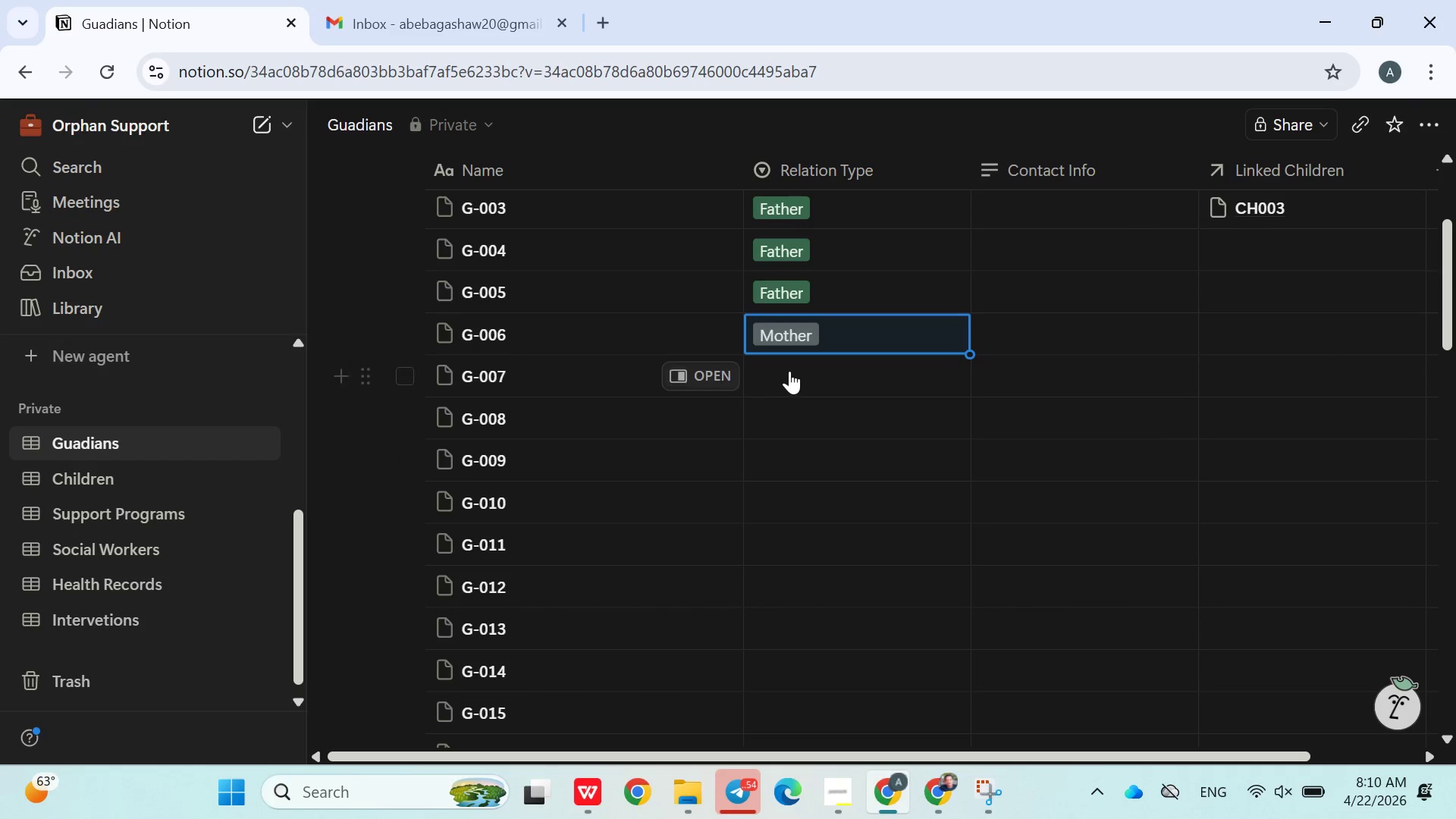 
left_click([789, 371])
 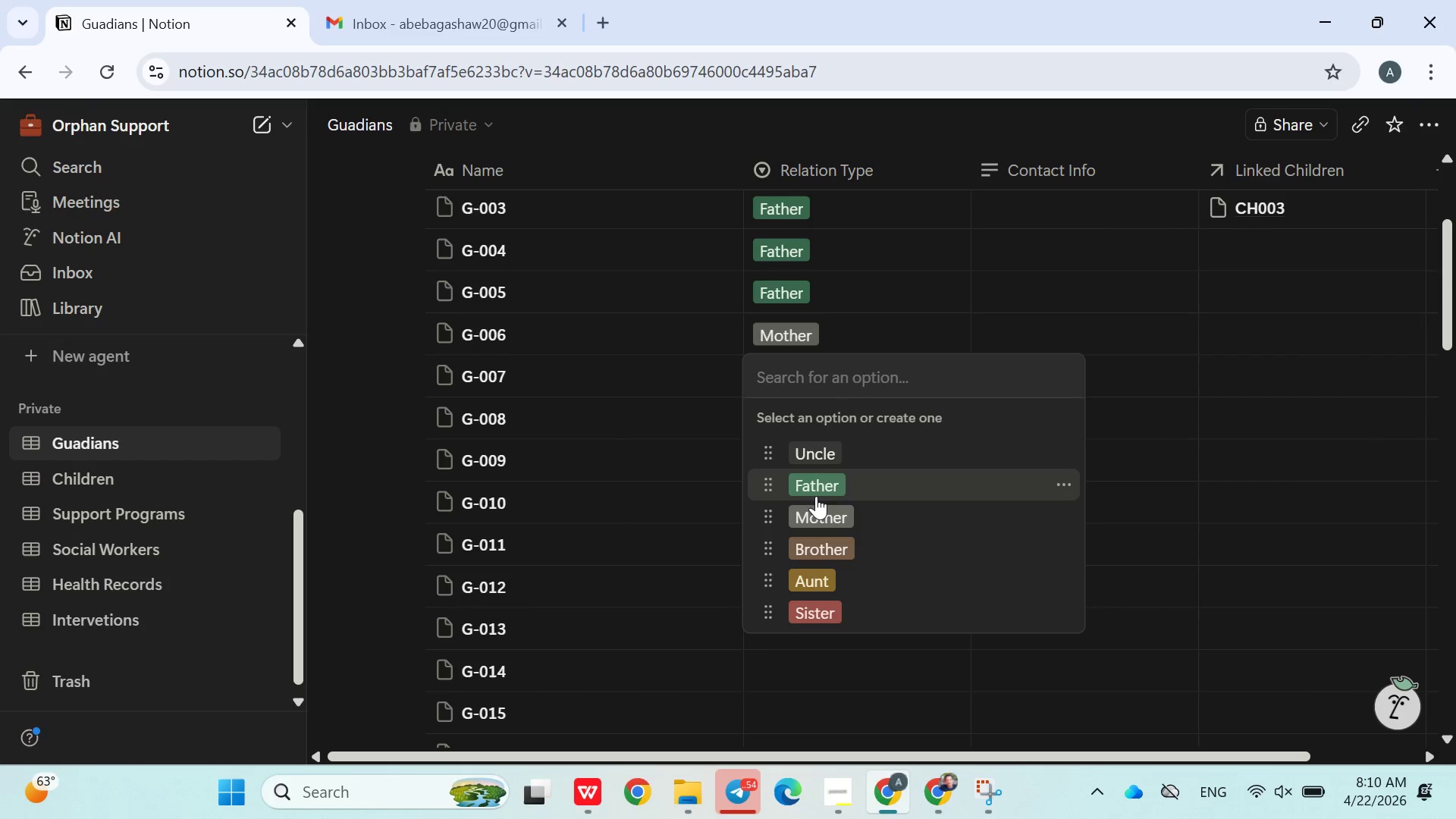 
left_click([820, 506])
 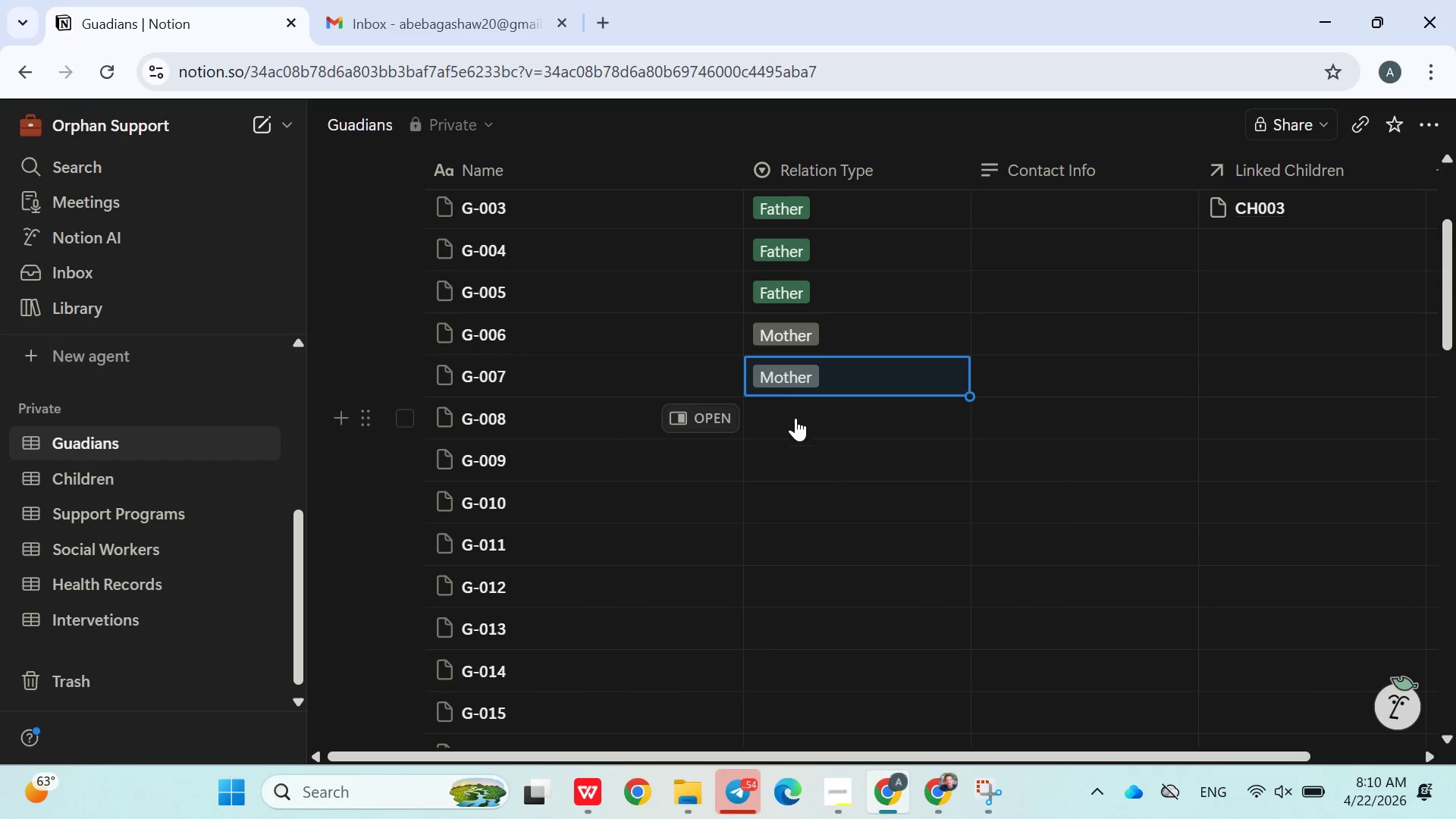 
left_click([794, 419])
 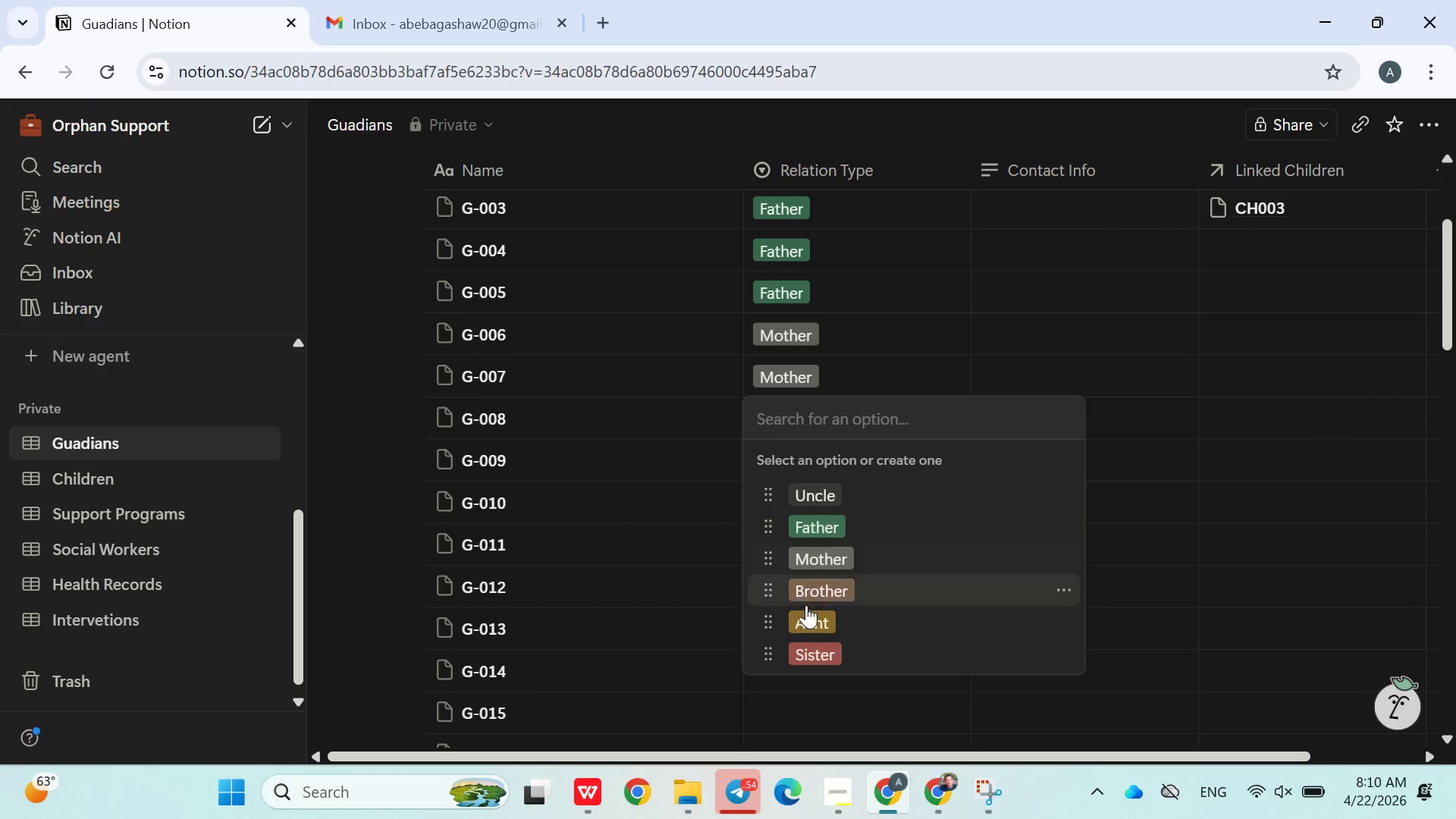 
left_click([811, 621])
 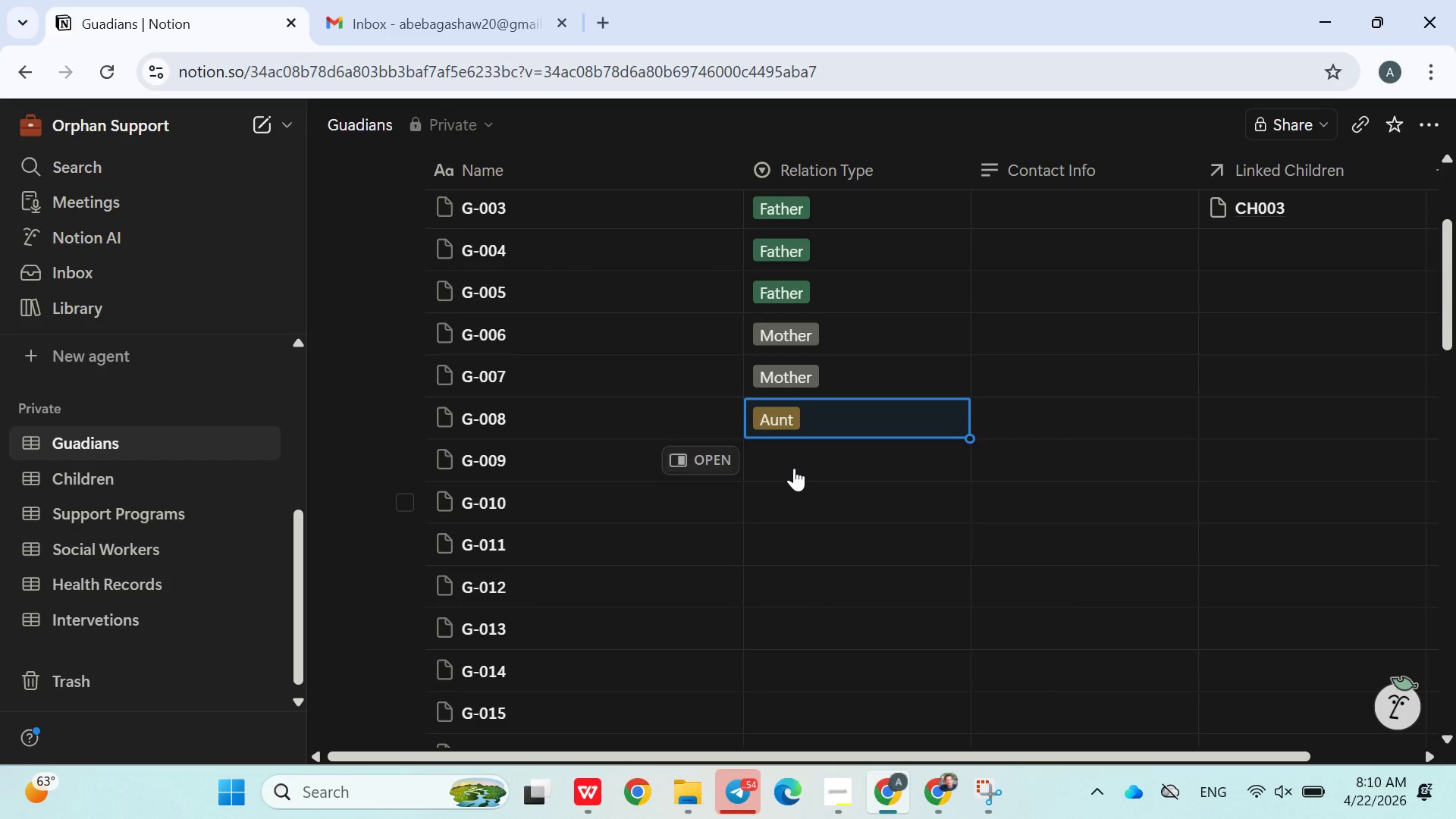 
left_click([794, 467])
 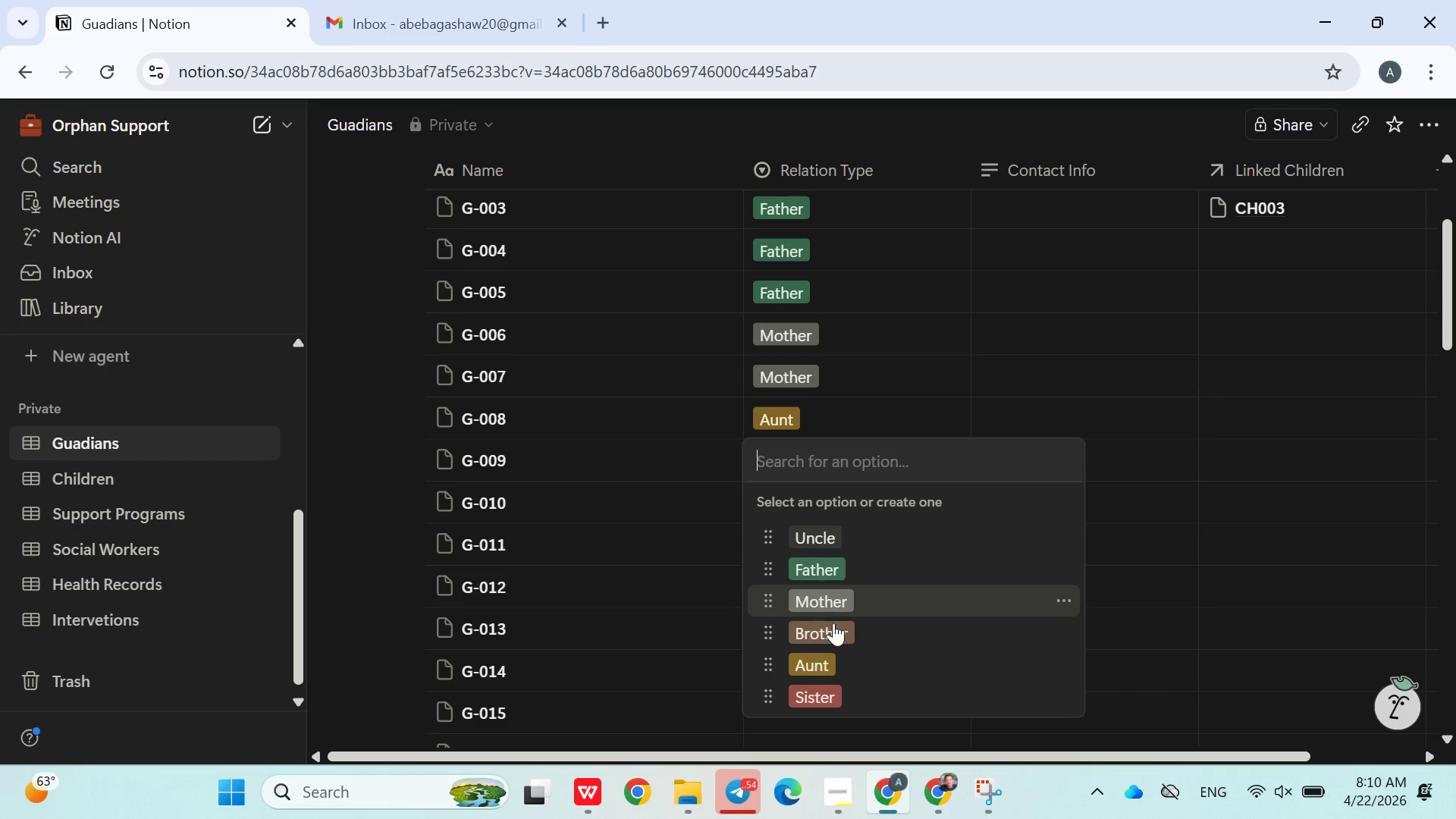 
left_click([834, 654])
 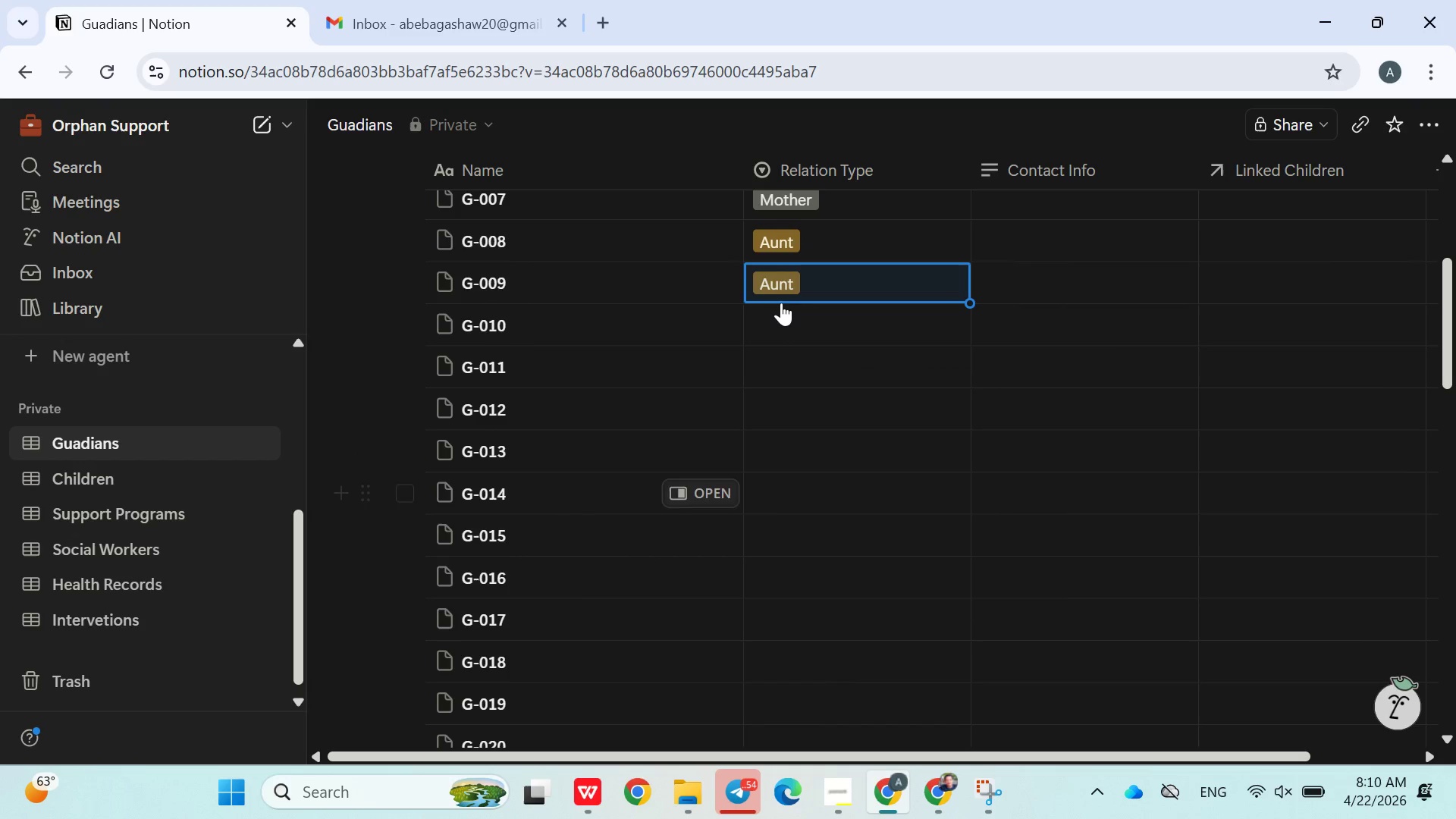 
left_click([781, 319])
 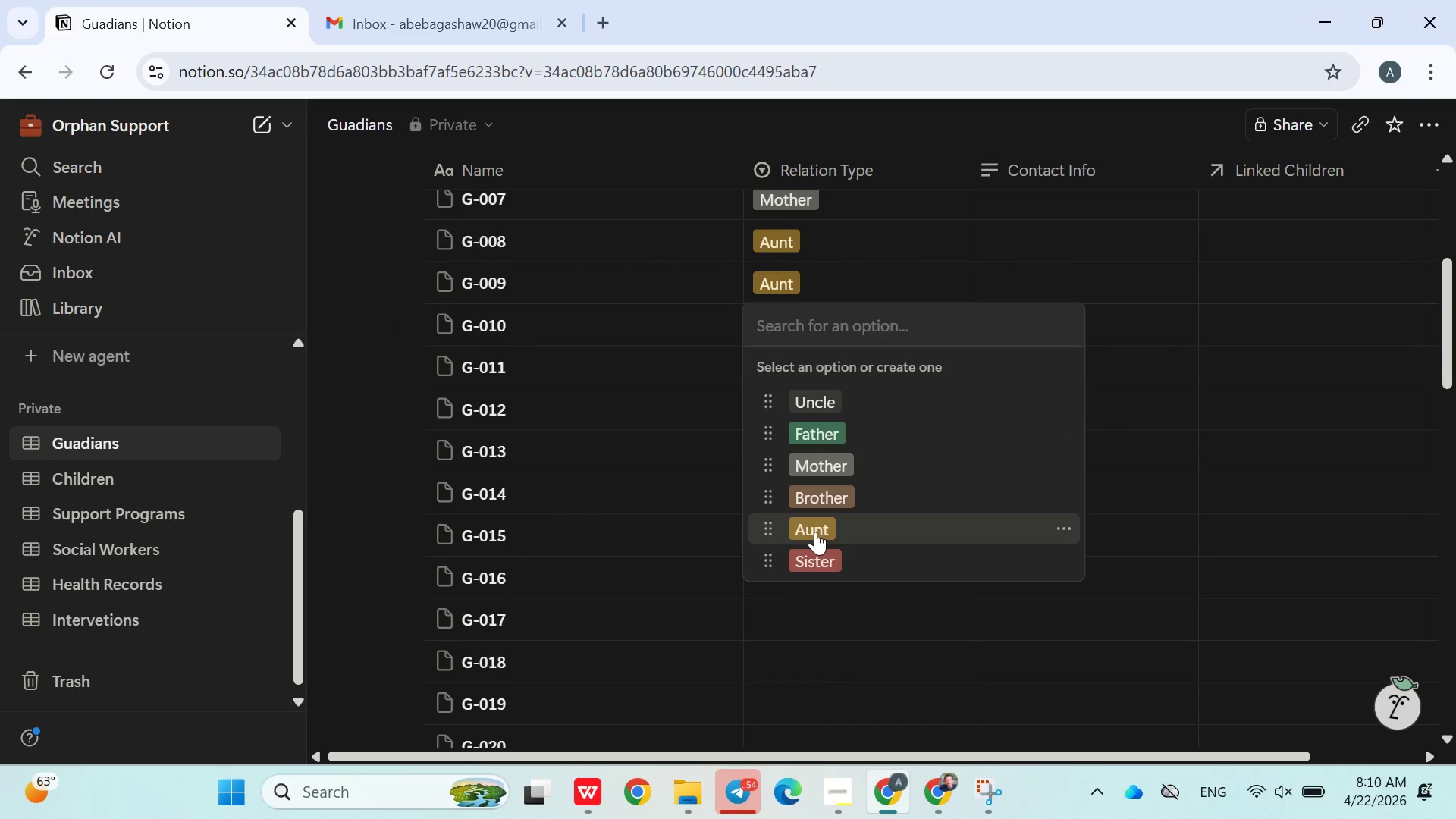 
left_click([825, 559])
 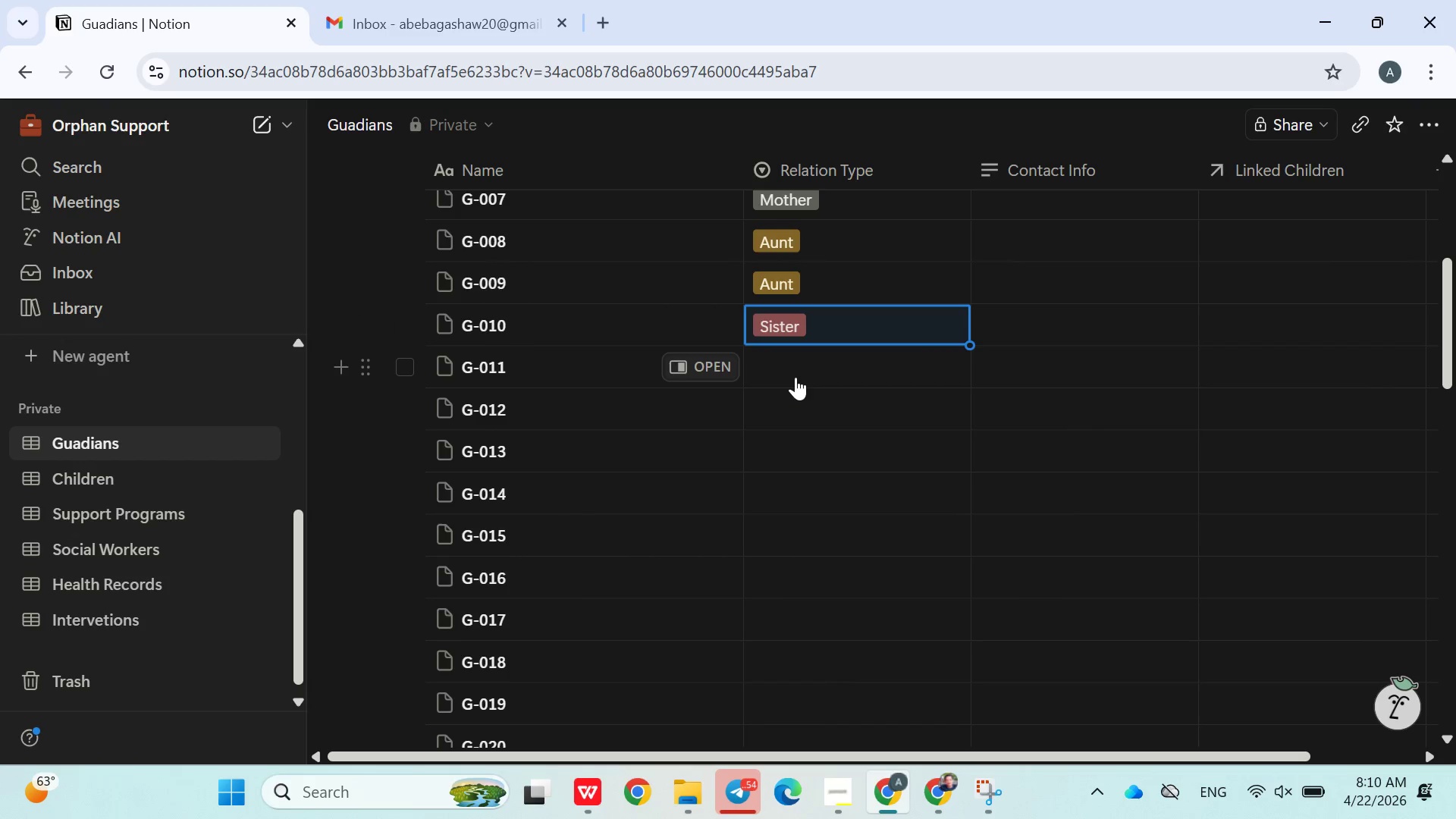 
left_click([795, 377])
 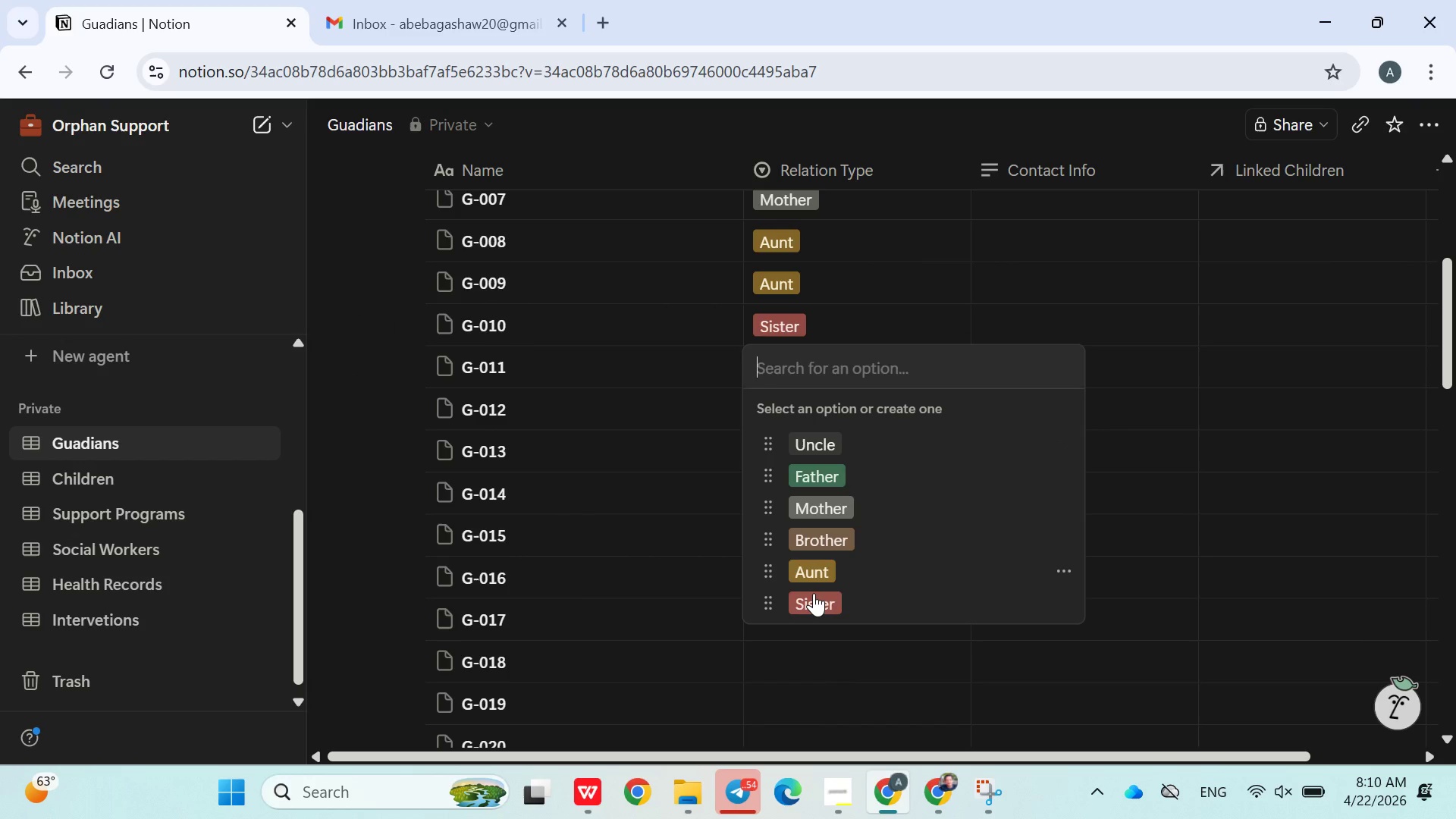 
left_click([817, 595])
 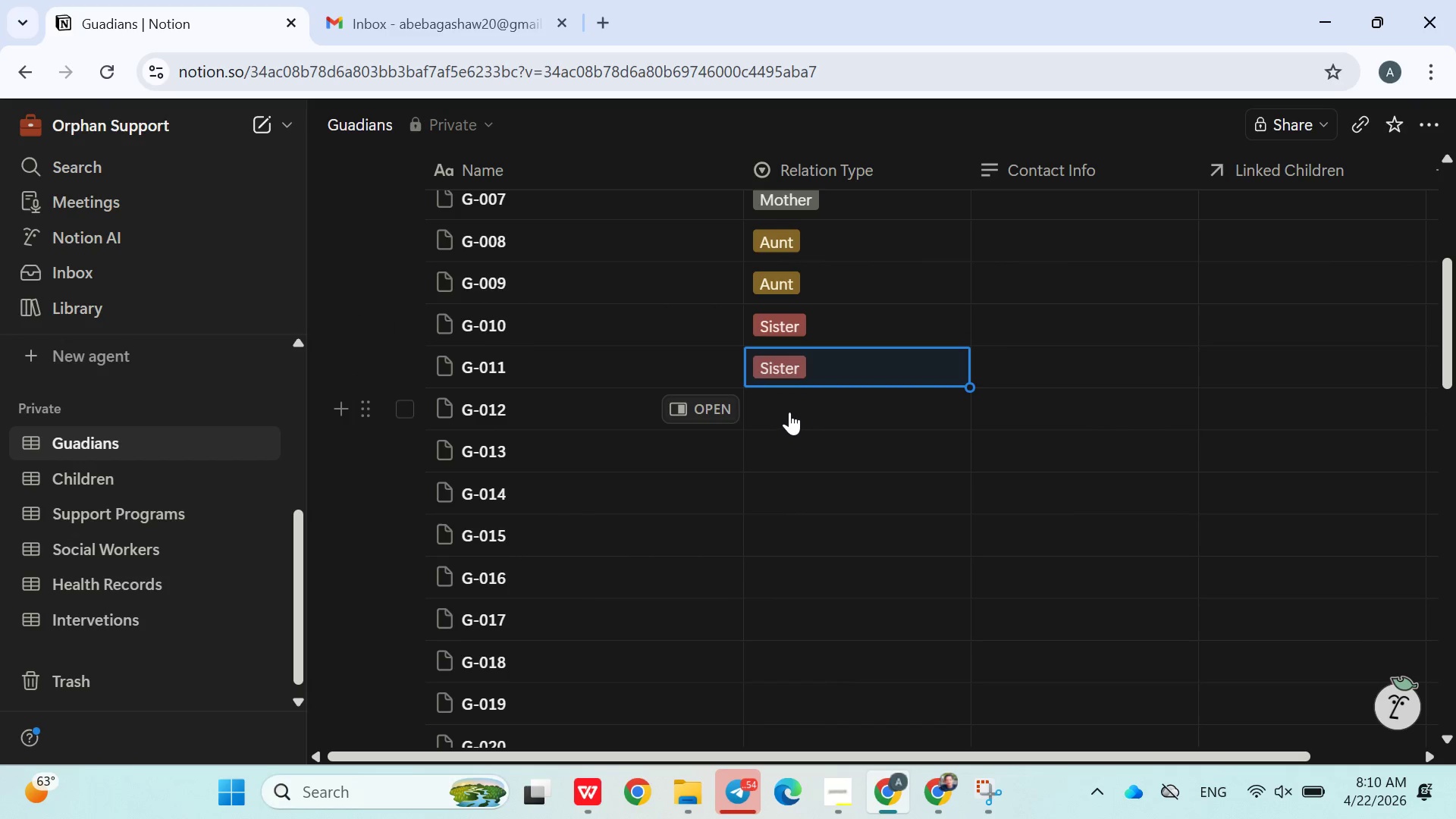 
left_click([789, 412])
 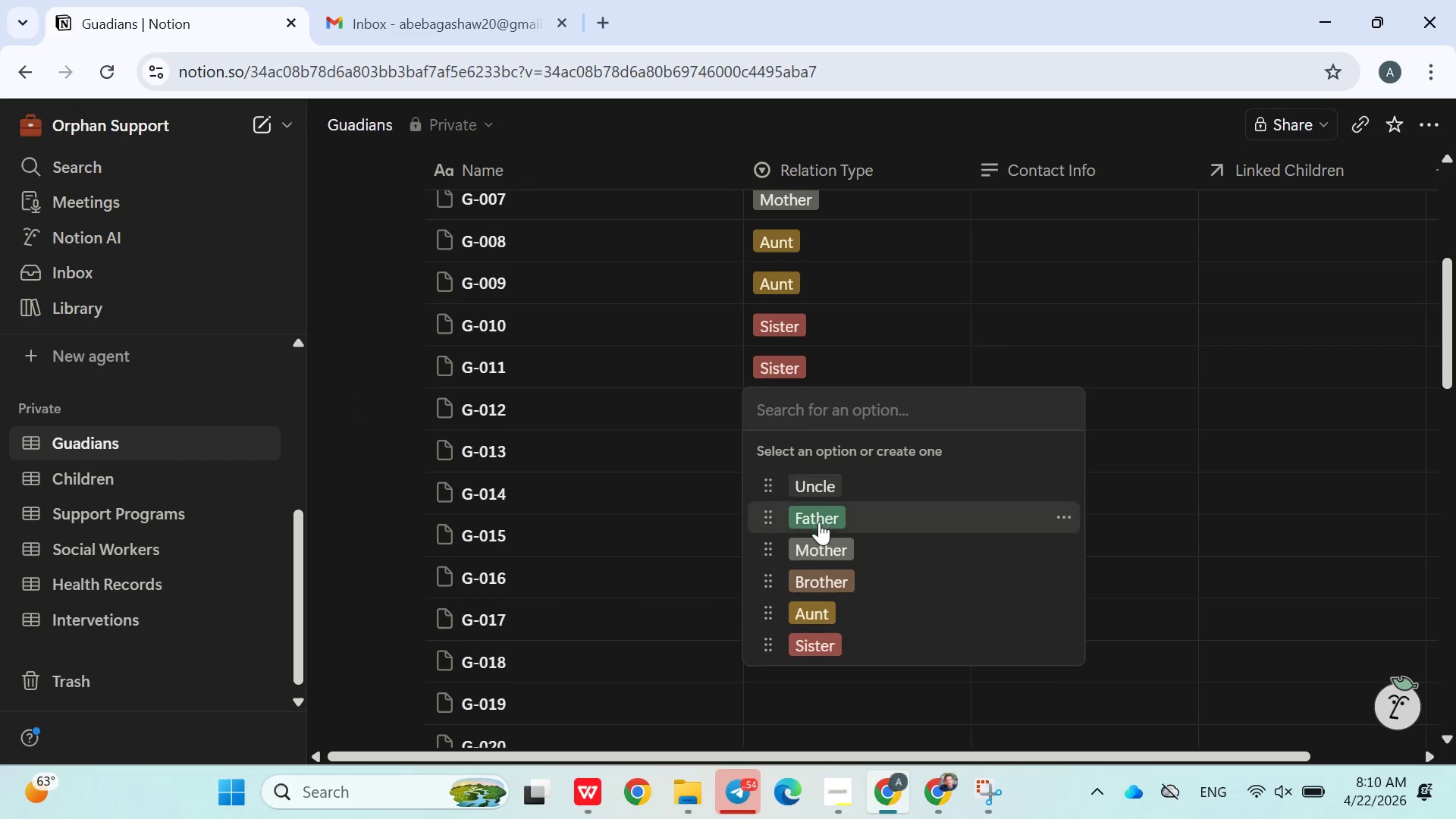 
left_click([827, 534])
 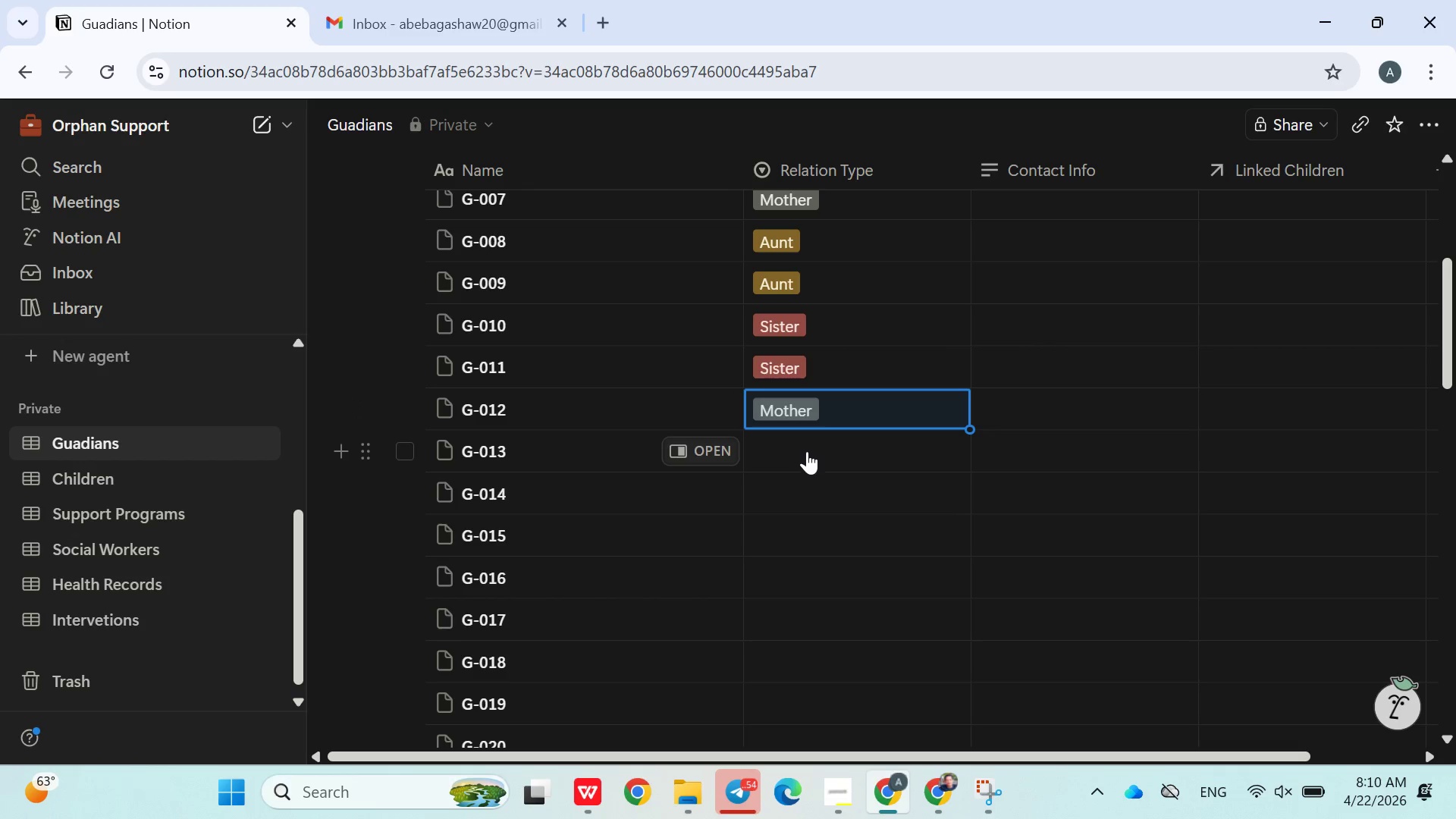 
left_click([806, 451])
 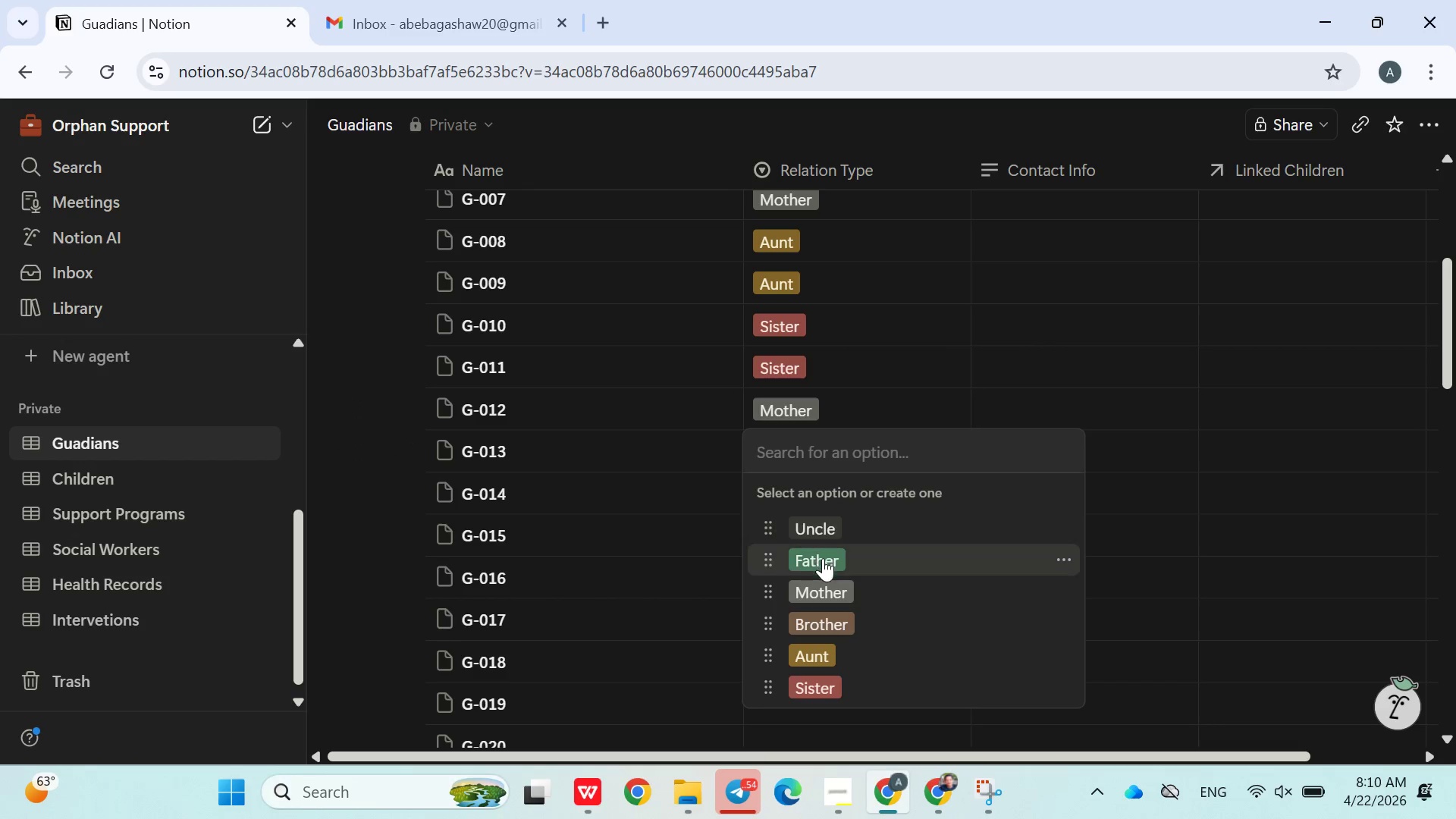 
left_click([827, 561])
 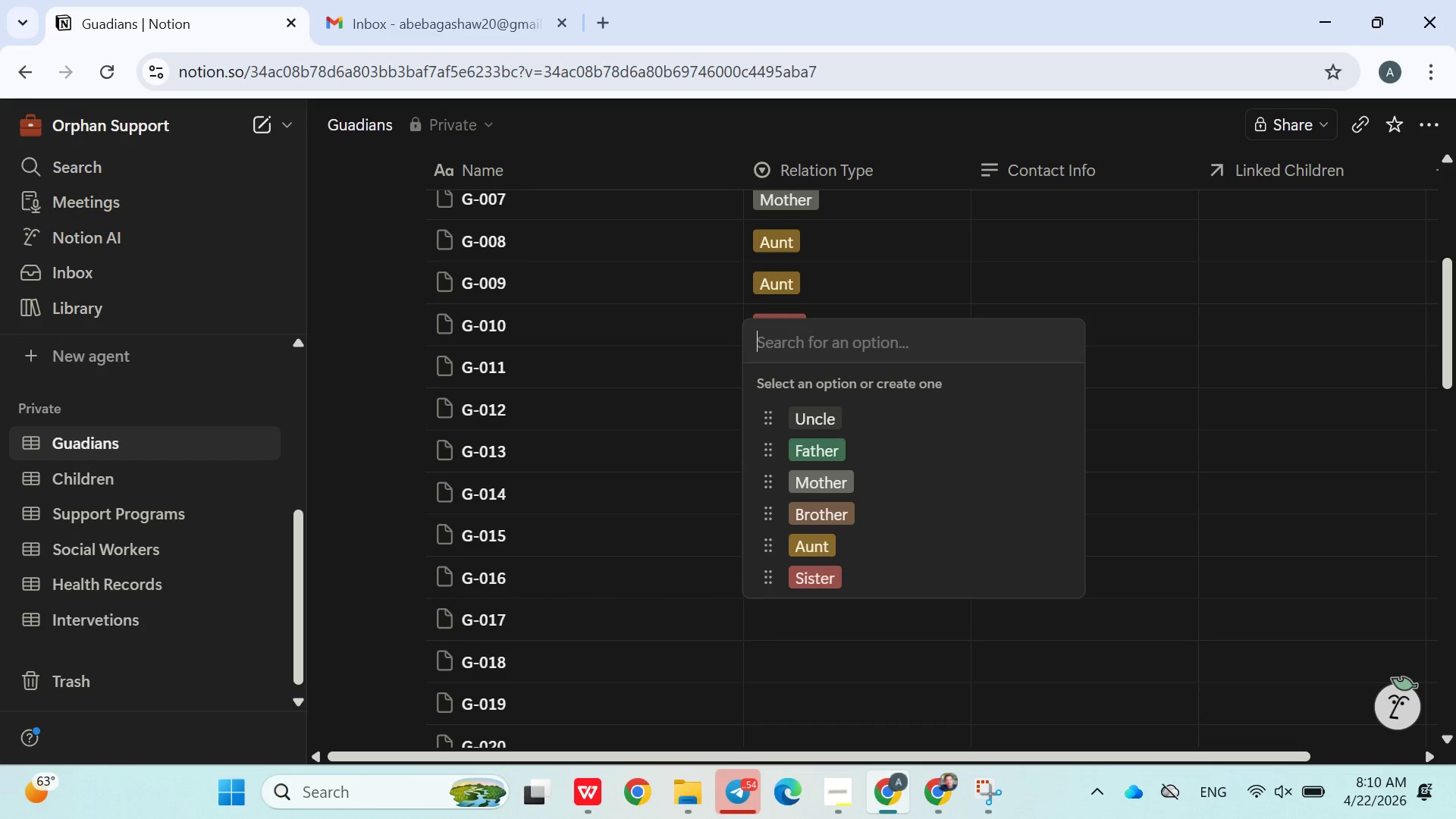 
wait(13.67)
 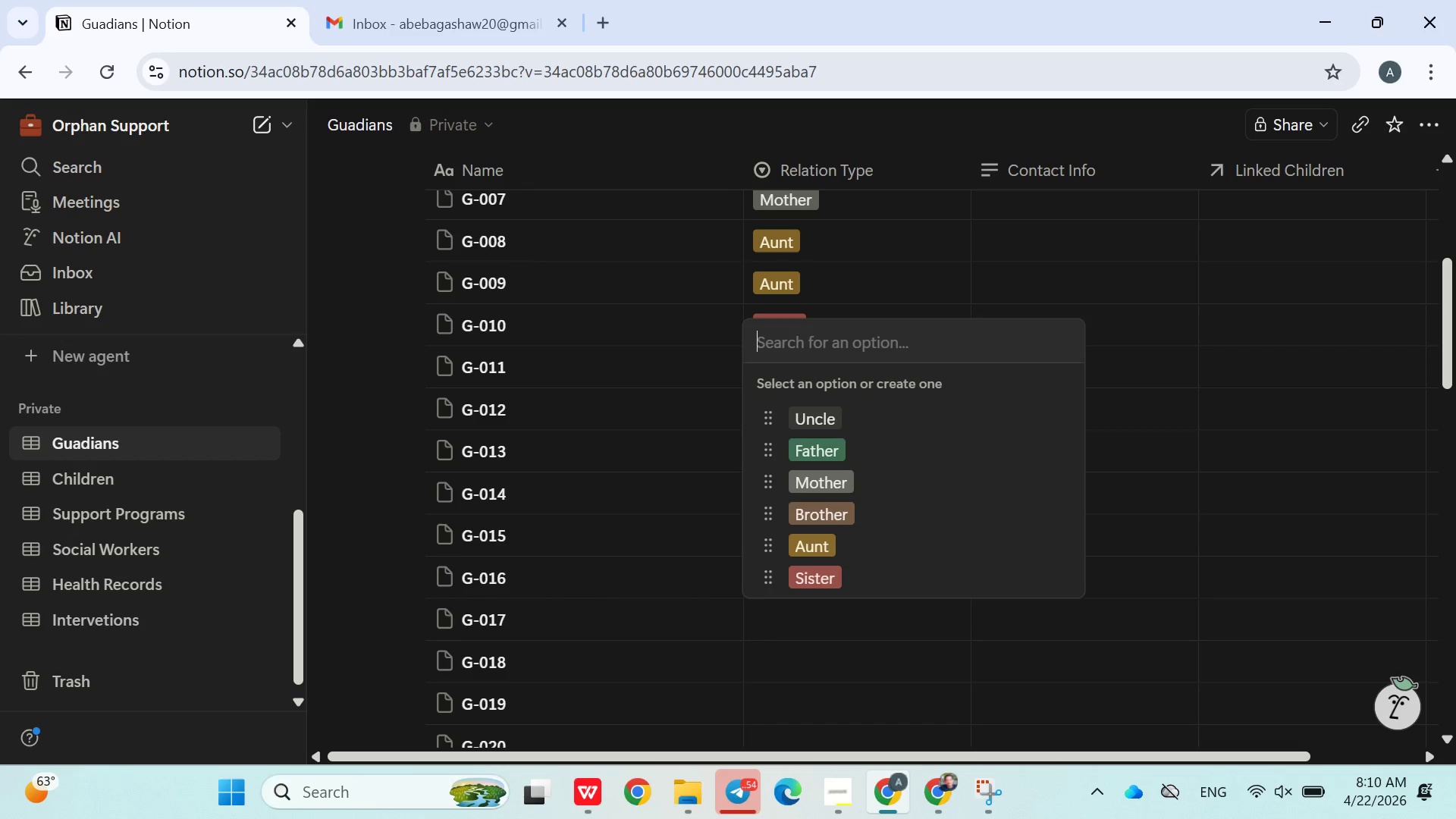 
left_click([686, 414])
 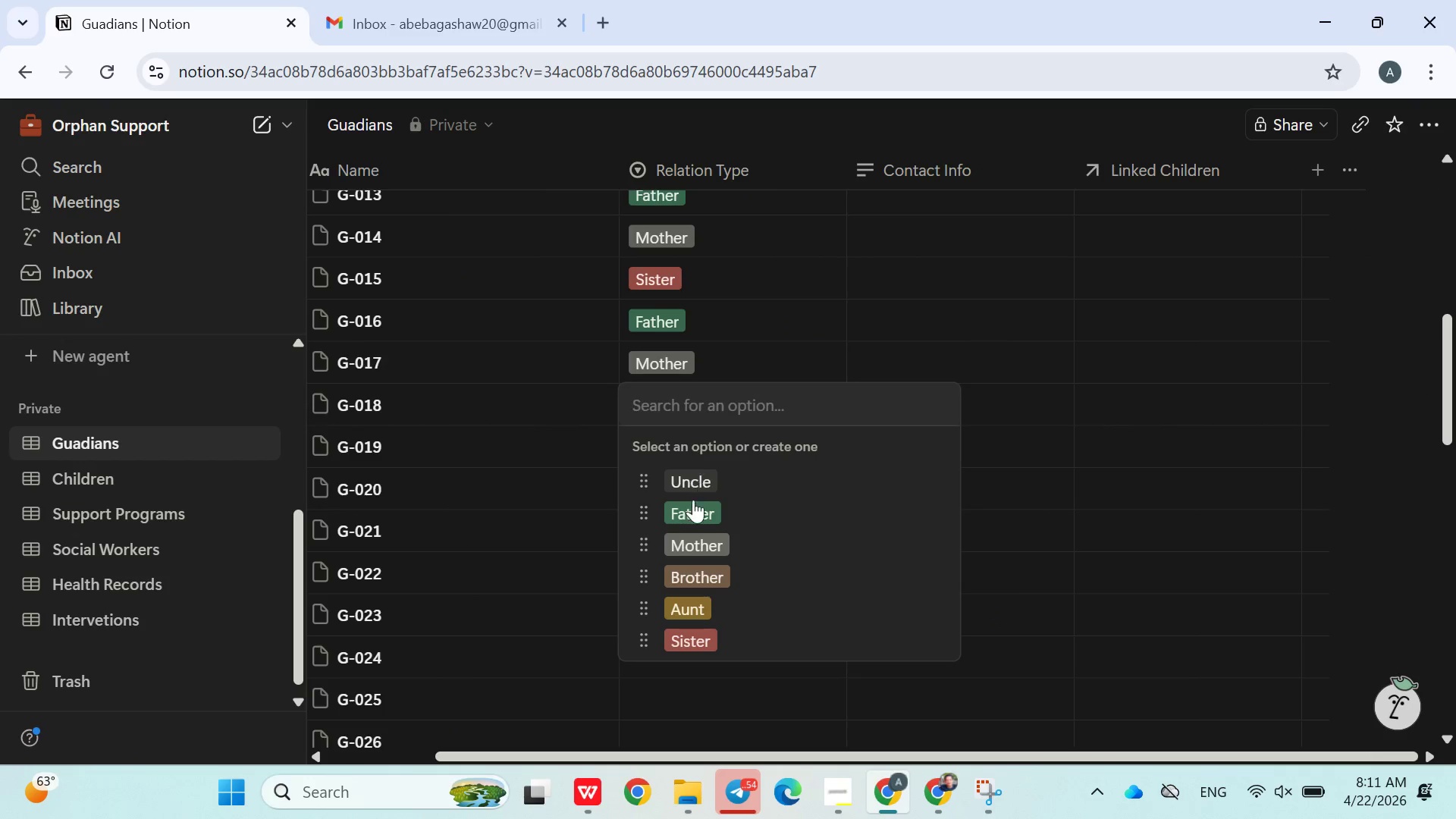 
left_click([694, 514])
 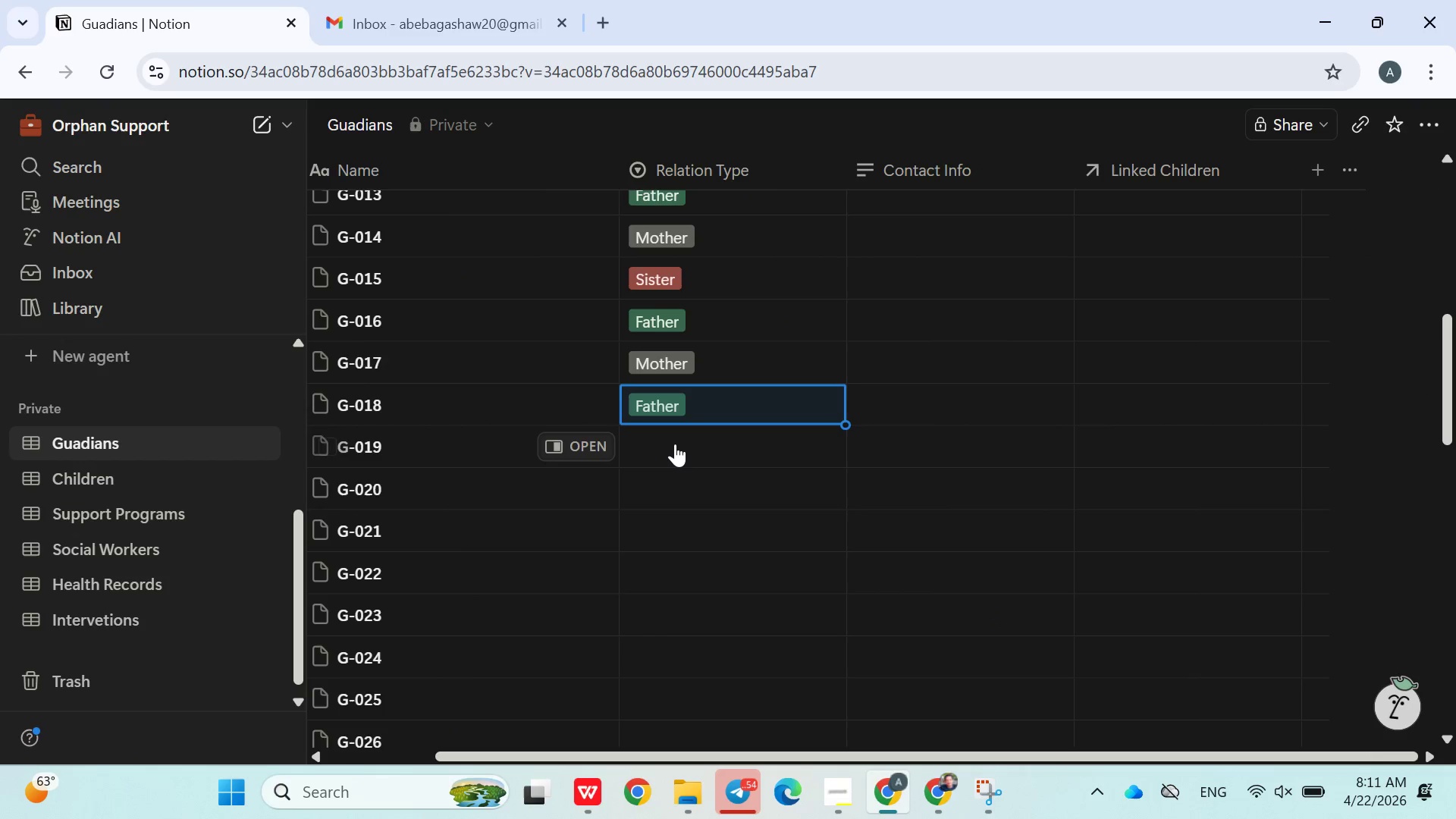 
left_click([675, 444])
 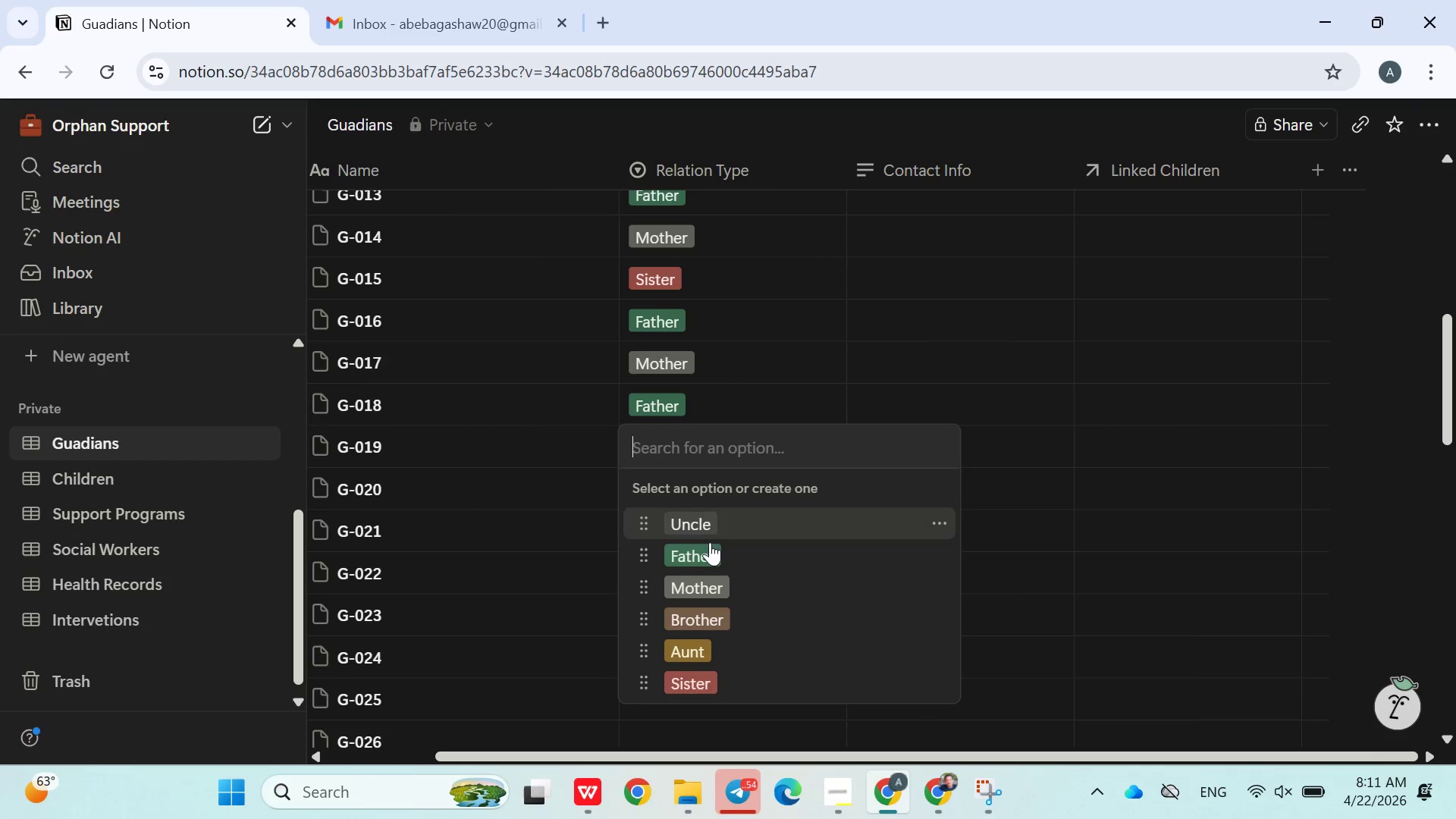 
left_click([710, 553])
 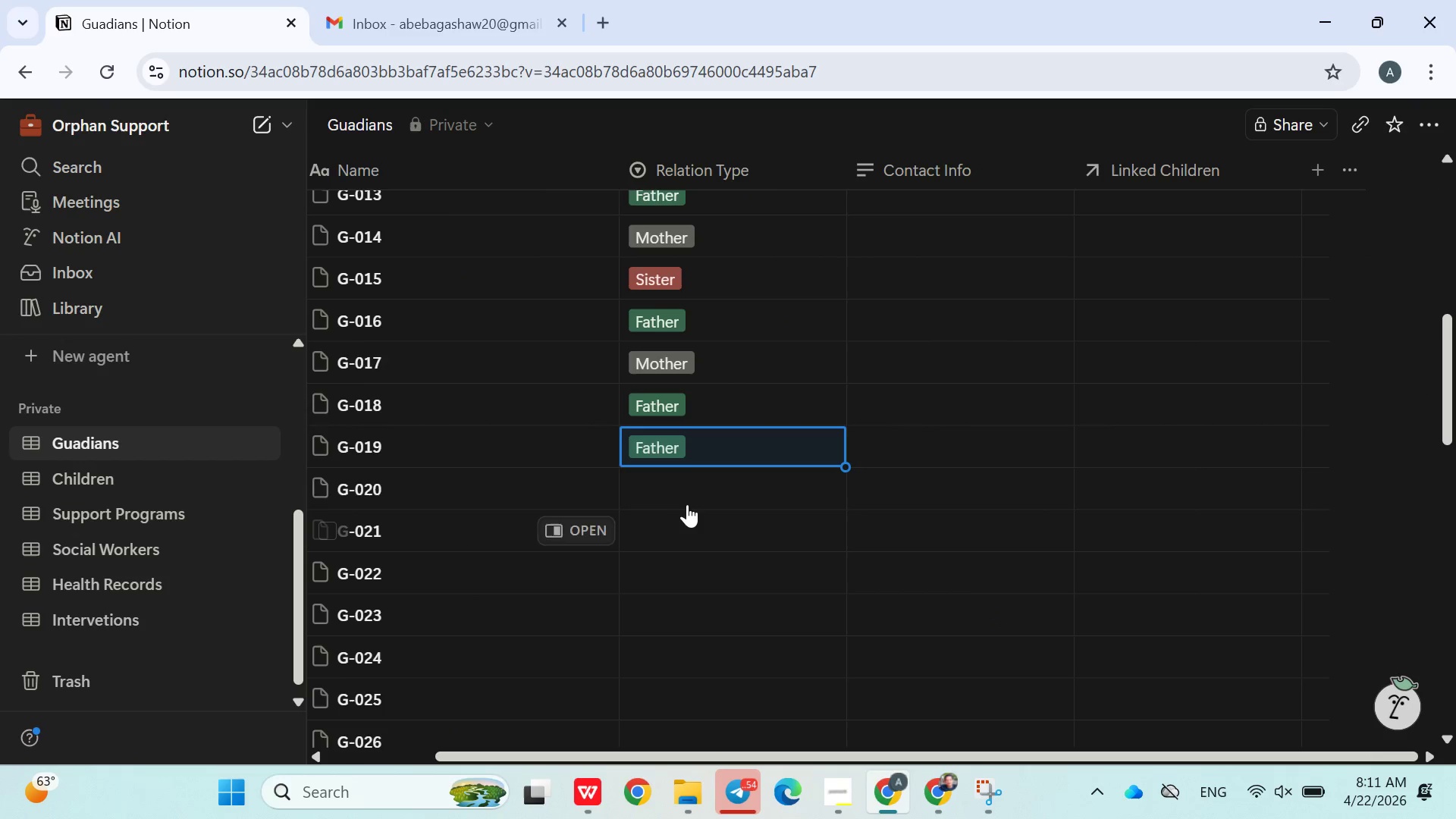 
left_click([684, 496])
 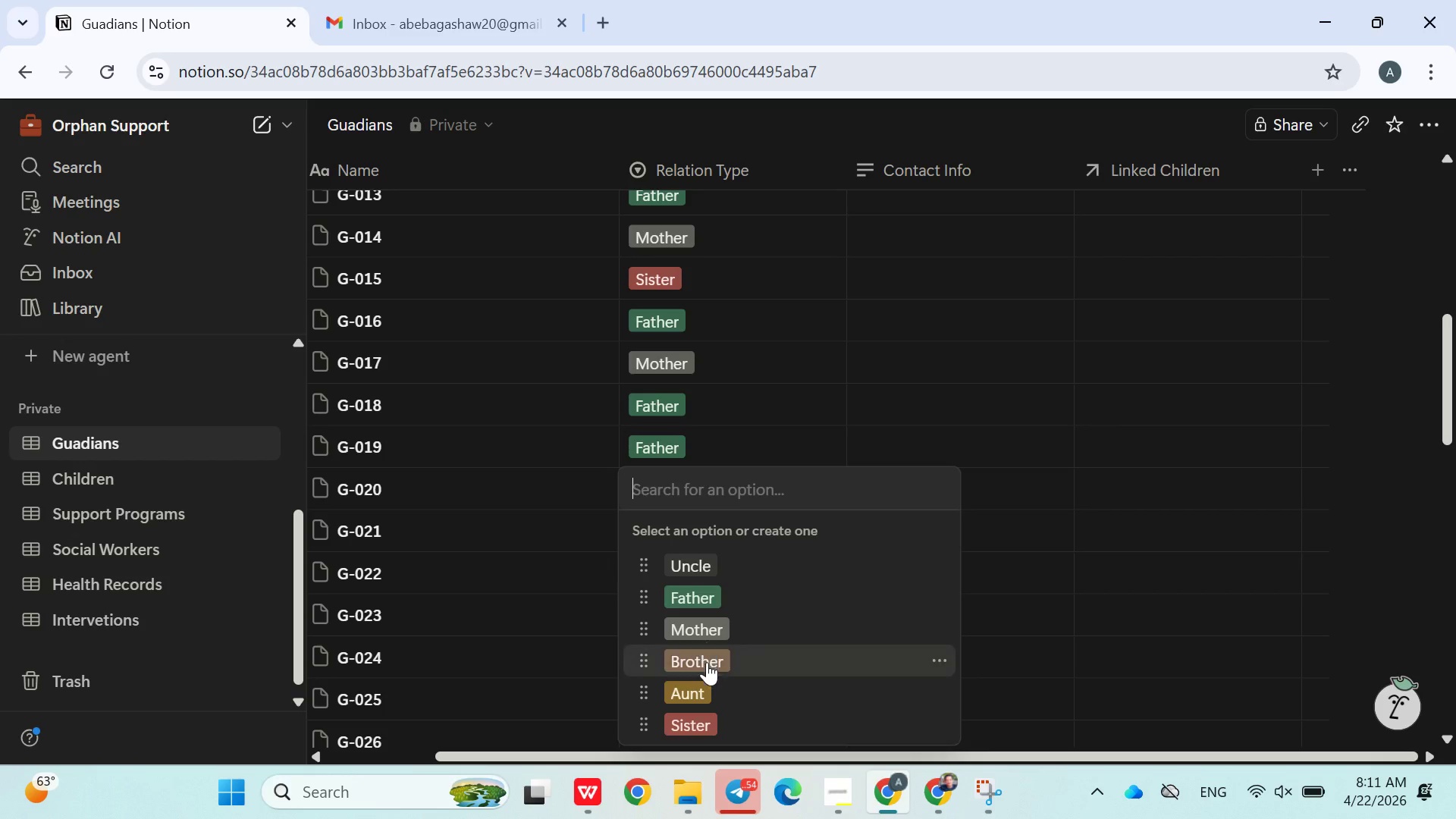 
left_click([708, 673])
 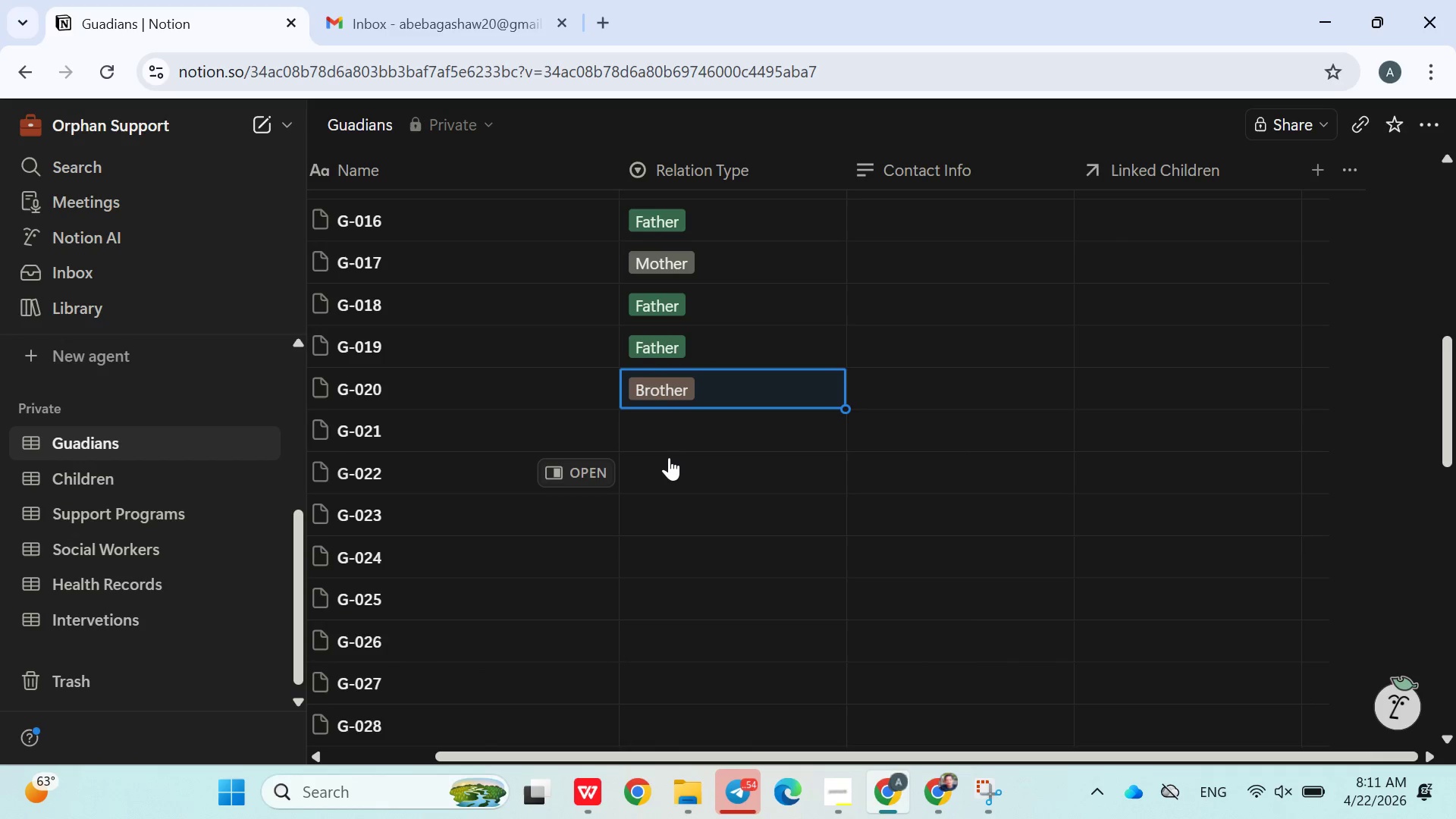 
left_click([683, 441])
 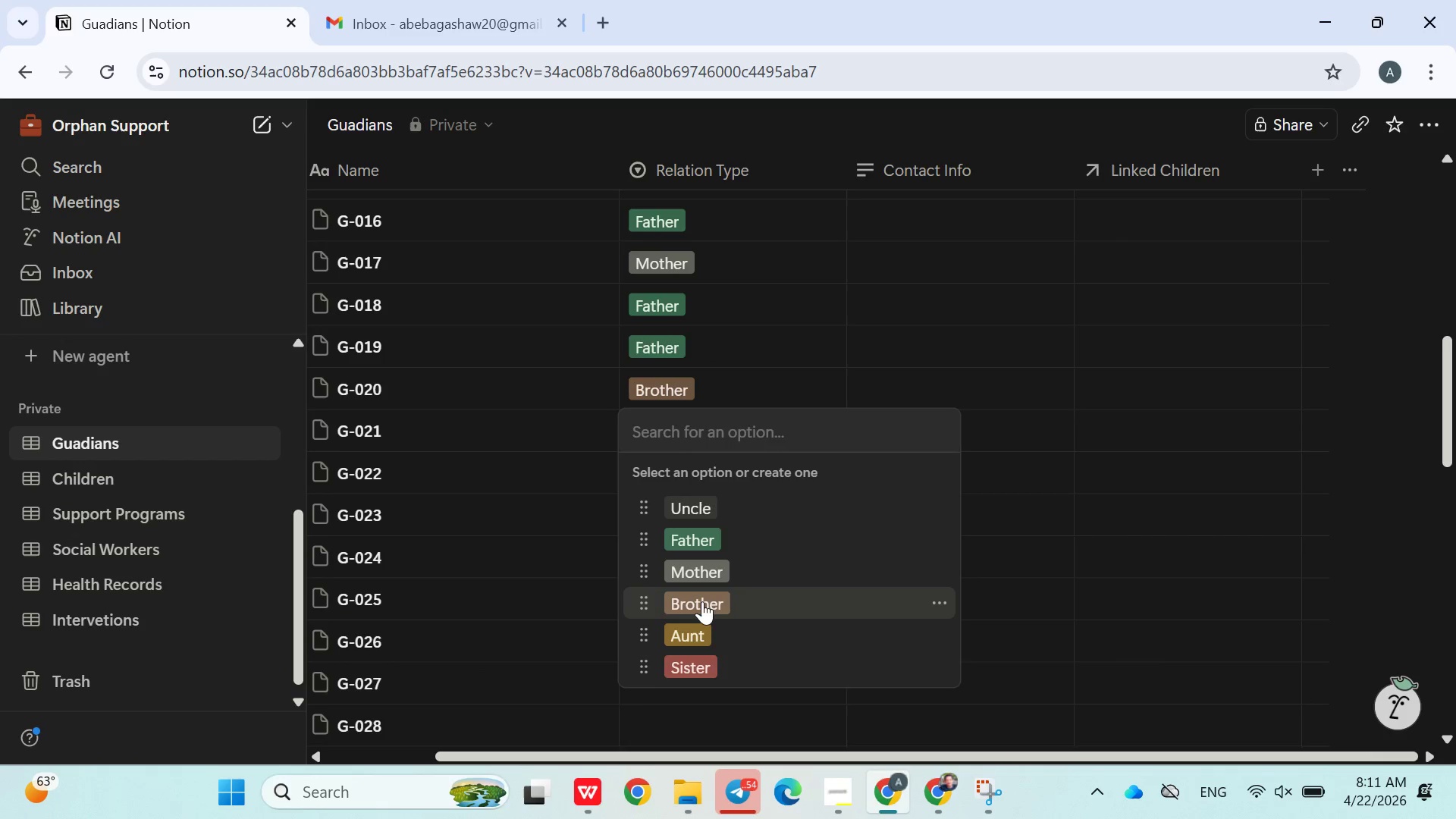 
right_click([703, 604])
 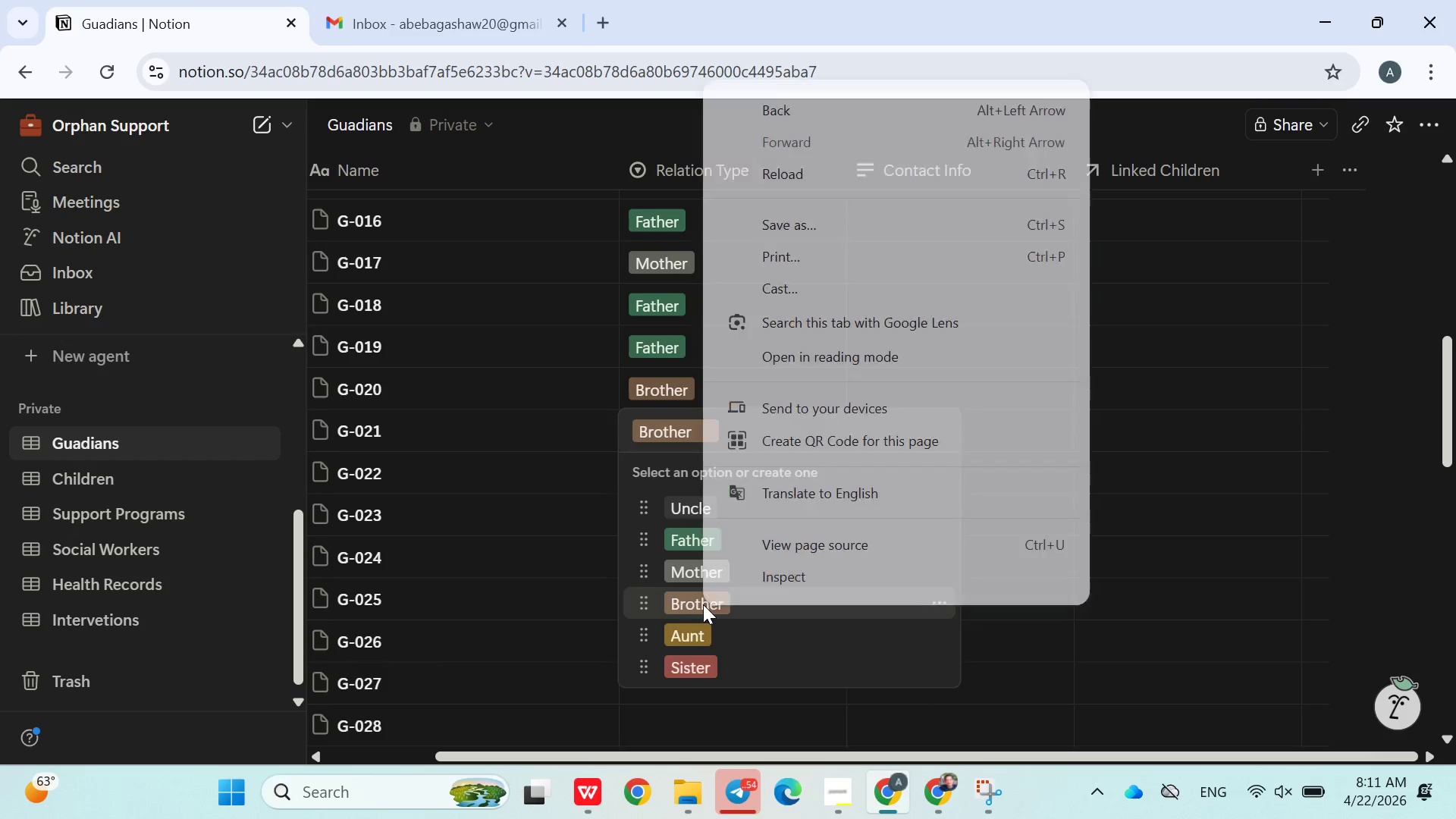 
left_click([630, 559])
 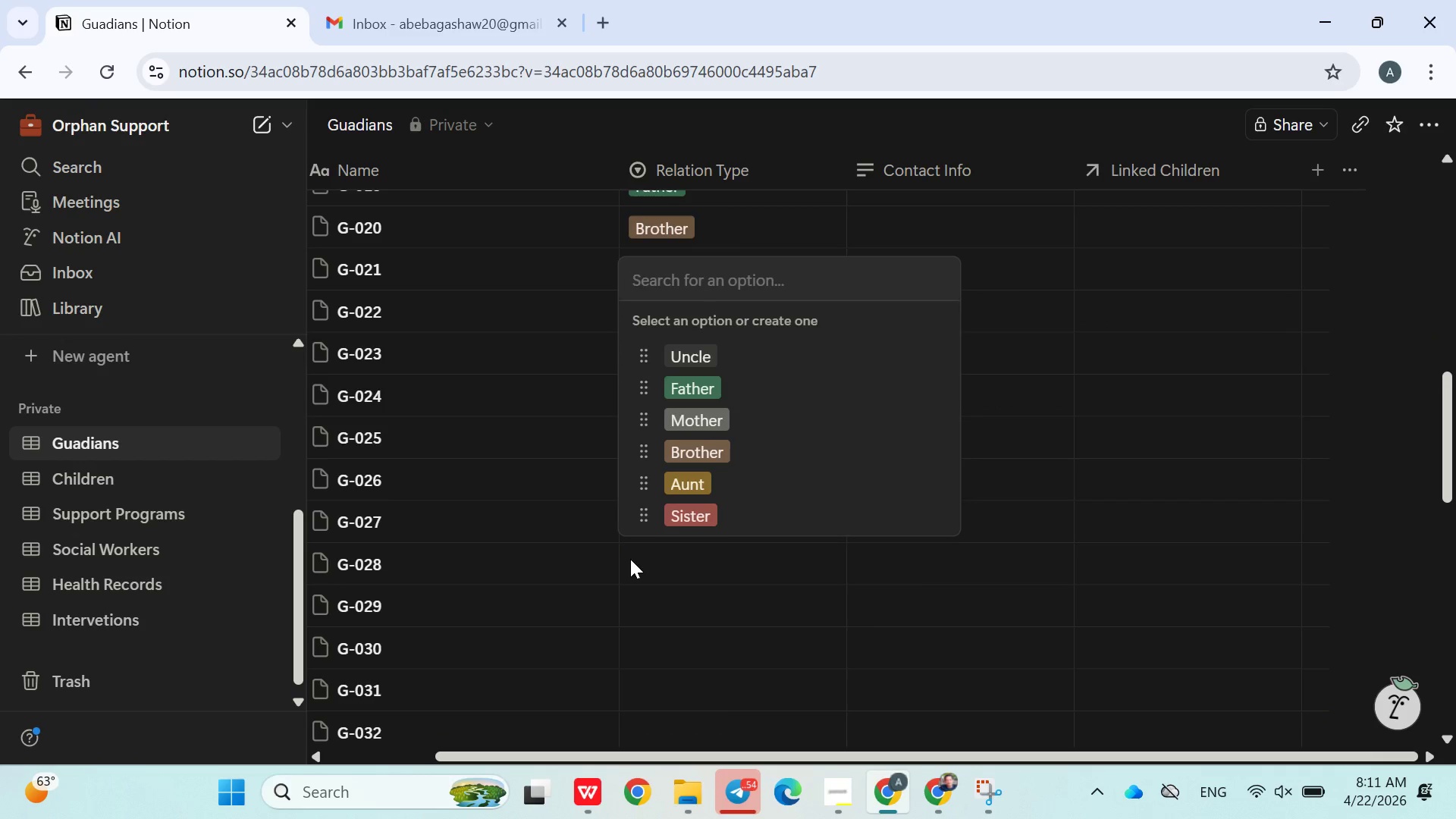 
scroll: coordinate [703, 604], scroll_direction: down, amount: 3.0
 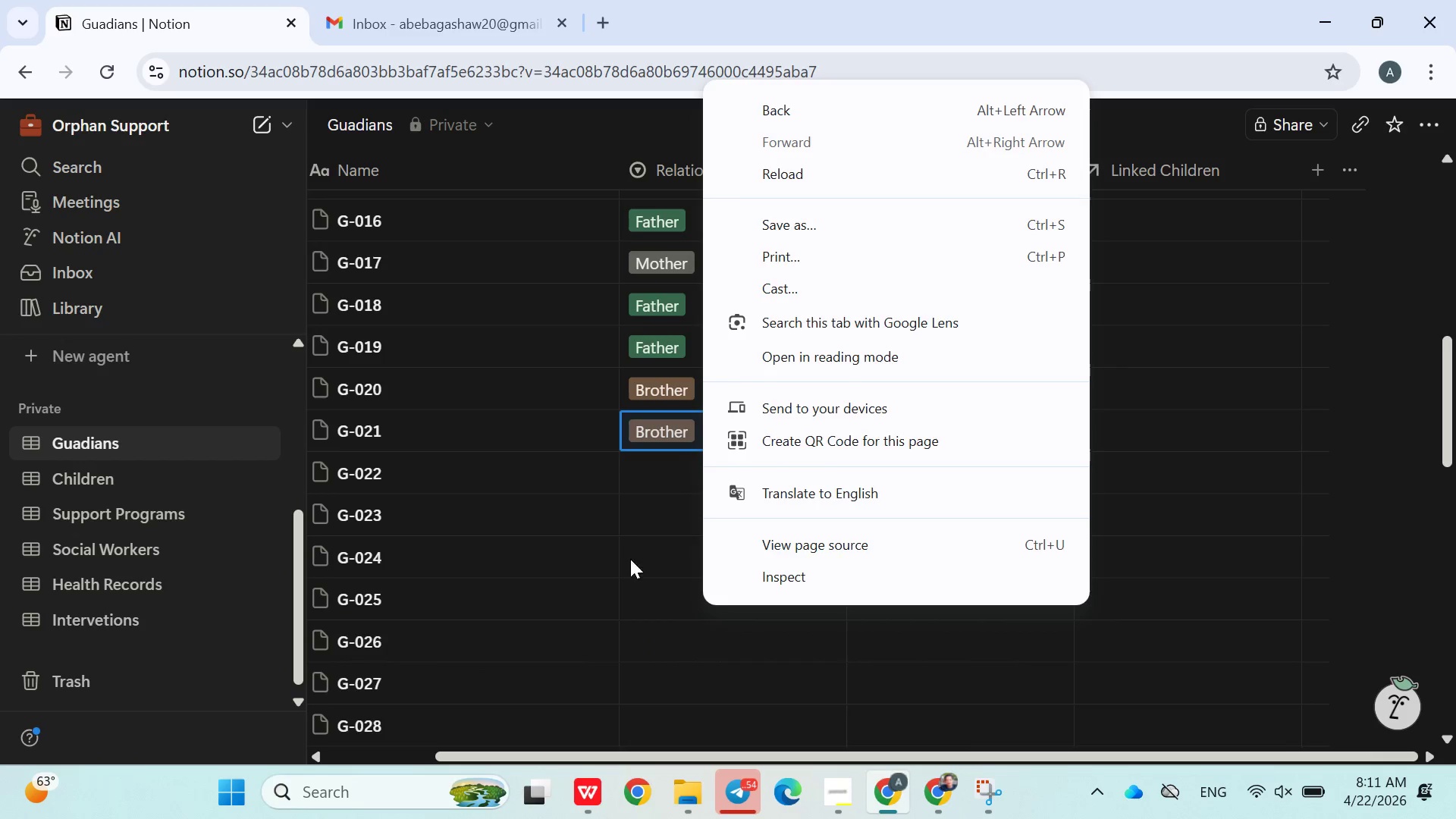 
left_click([683, 631])
 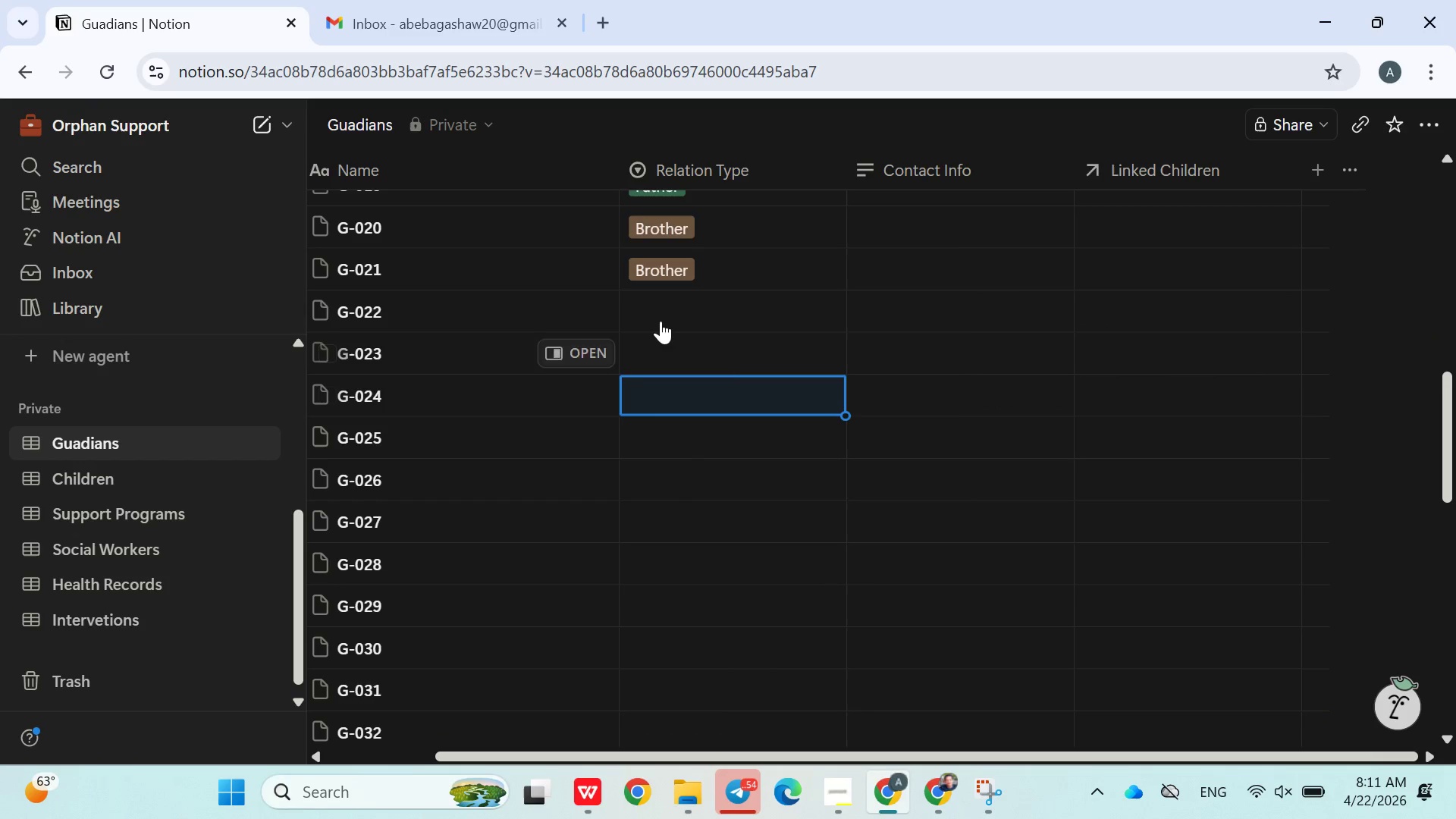 
left_click([661, 318])
 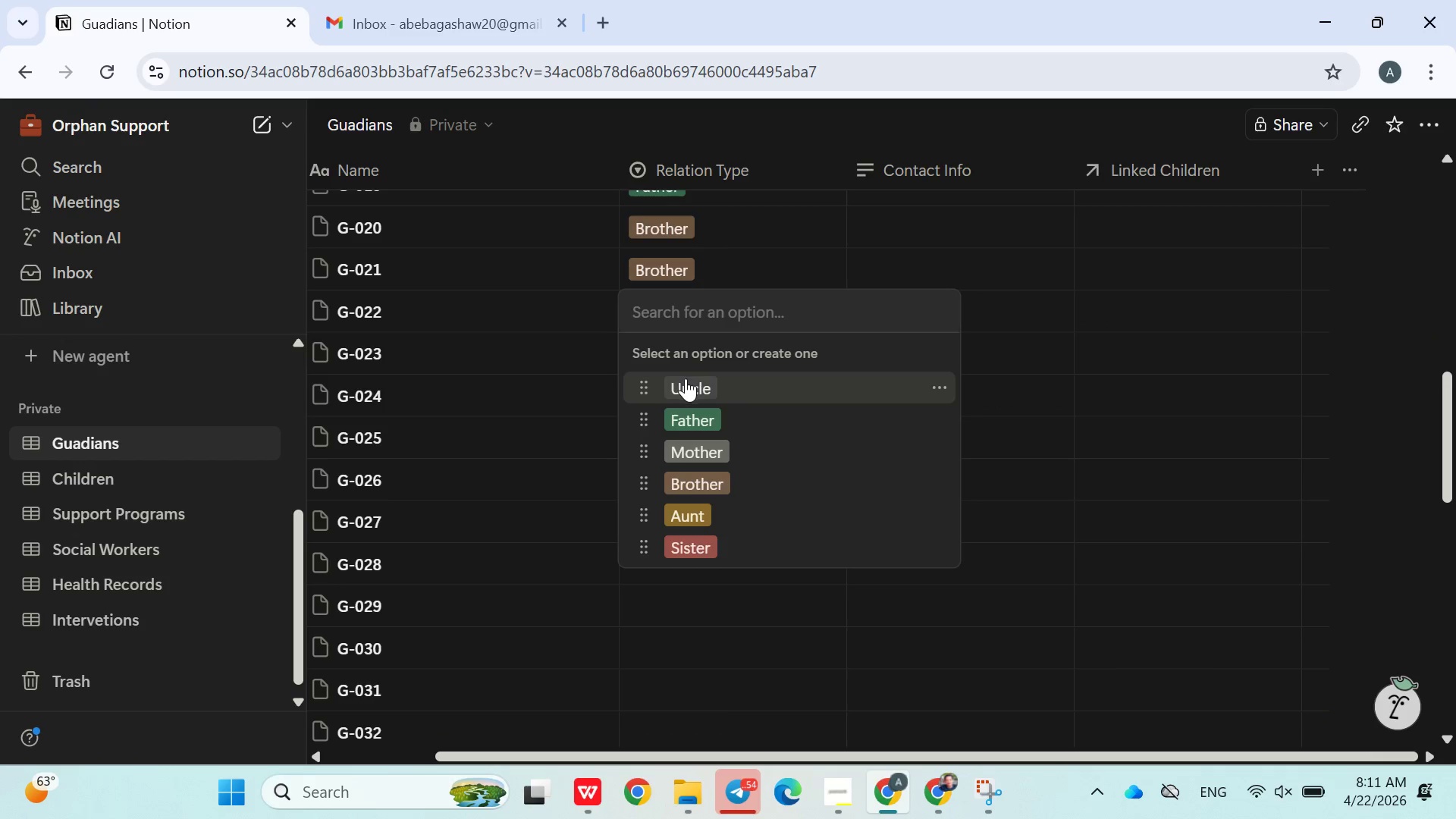 
left_click([689, 382])
 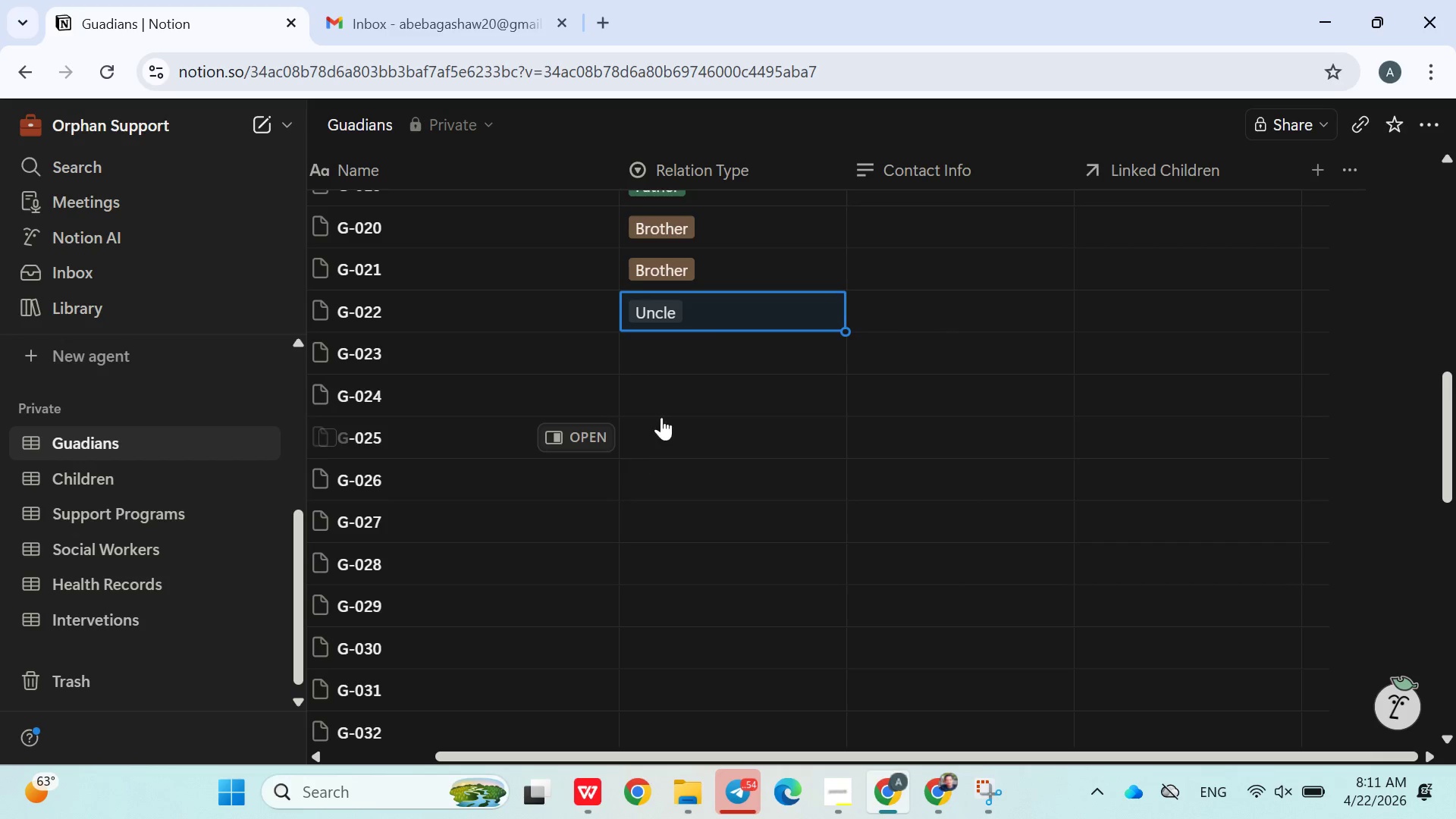 
left_click([676, 372])
 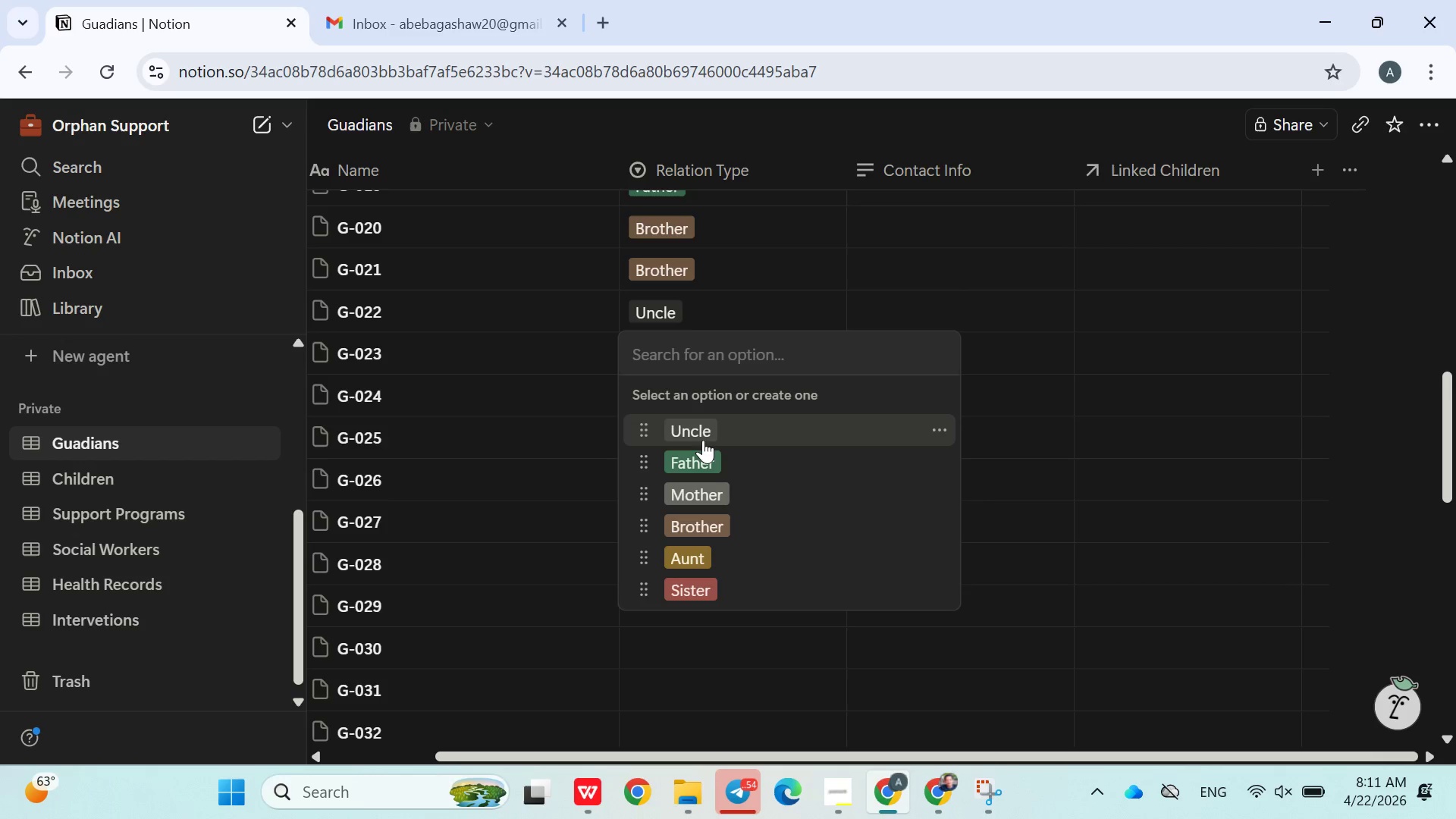 
left_click([709, 468])
 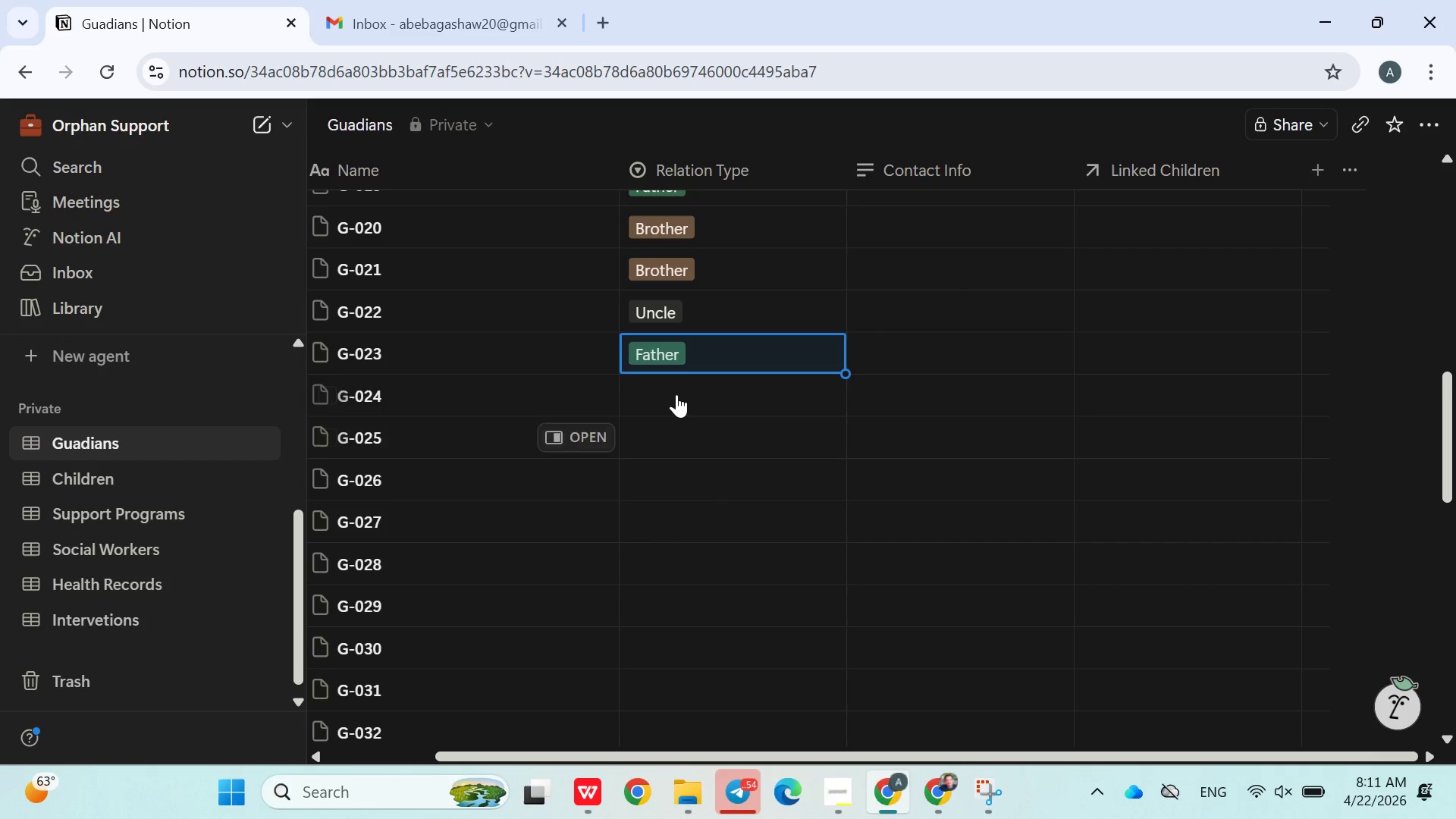 
left_click([675, 387])
 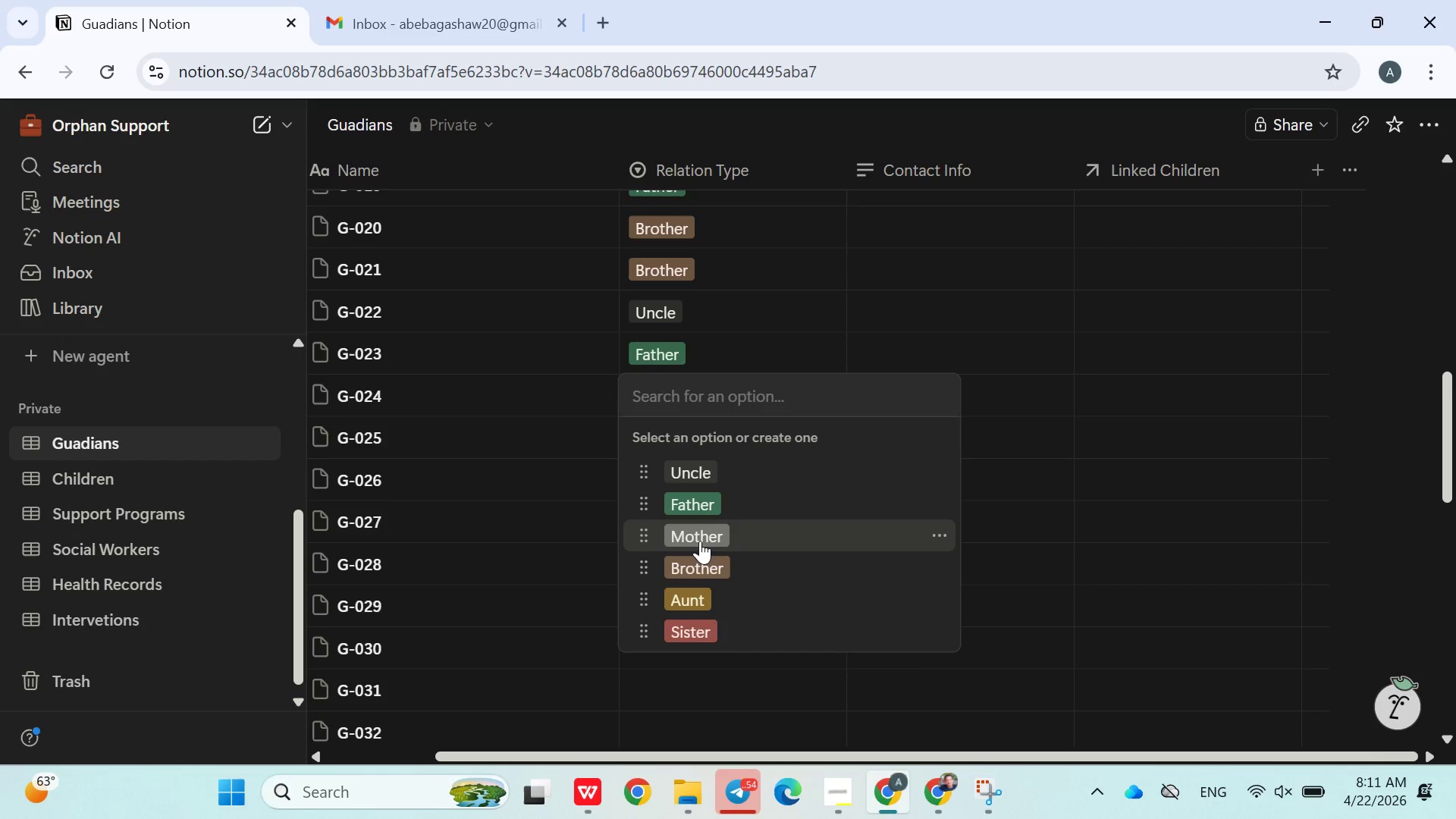 
left_click([700, 541])
 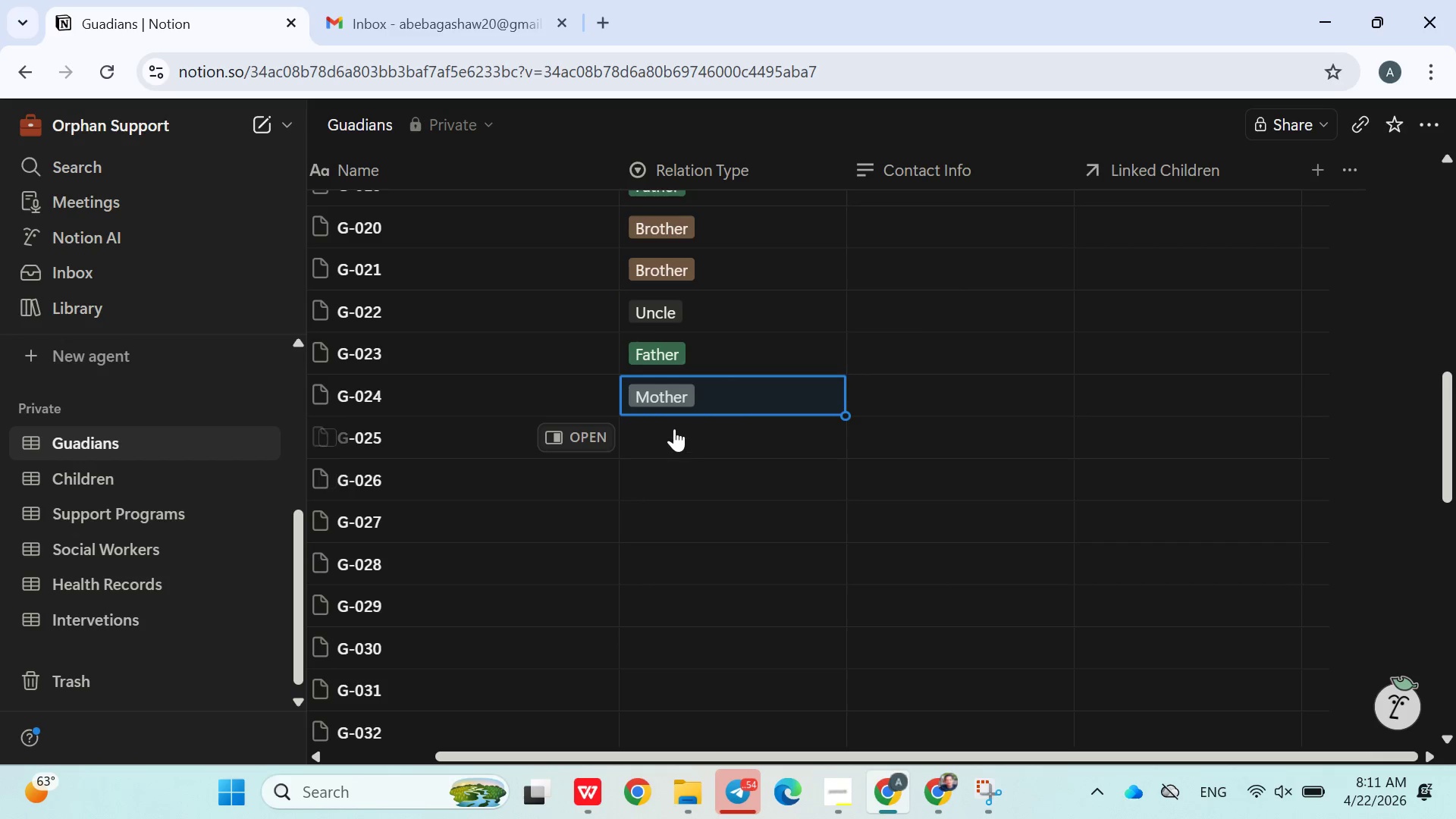 
left_click([673, 432])
 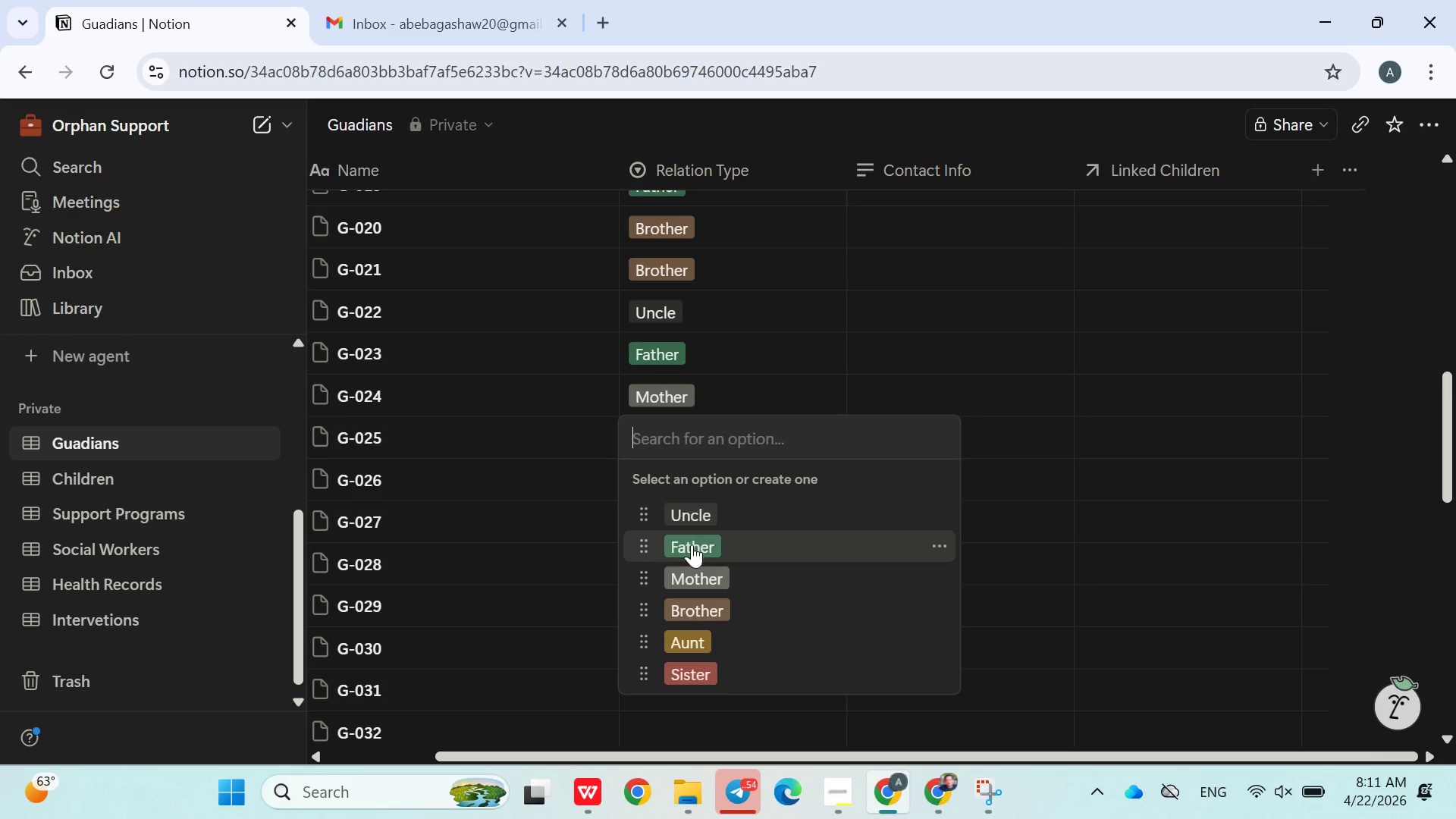 
left_click([693, 545])
 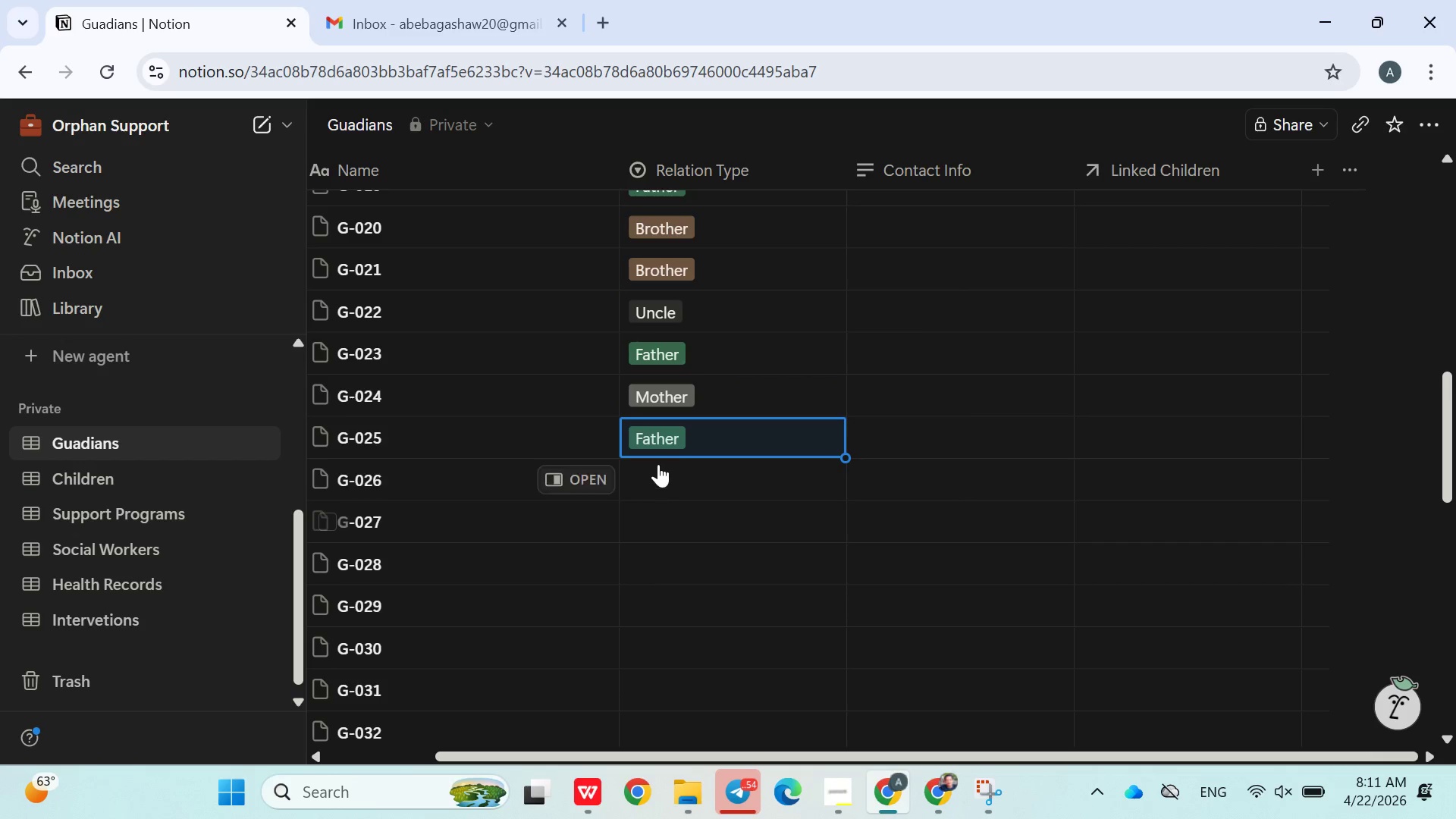 
left_click([664, 466])
 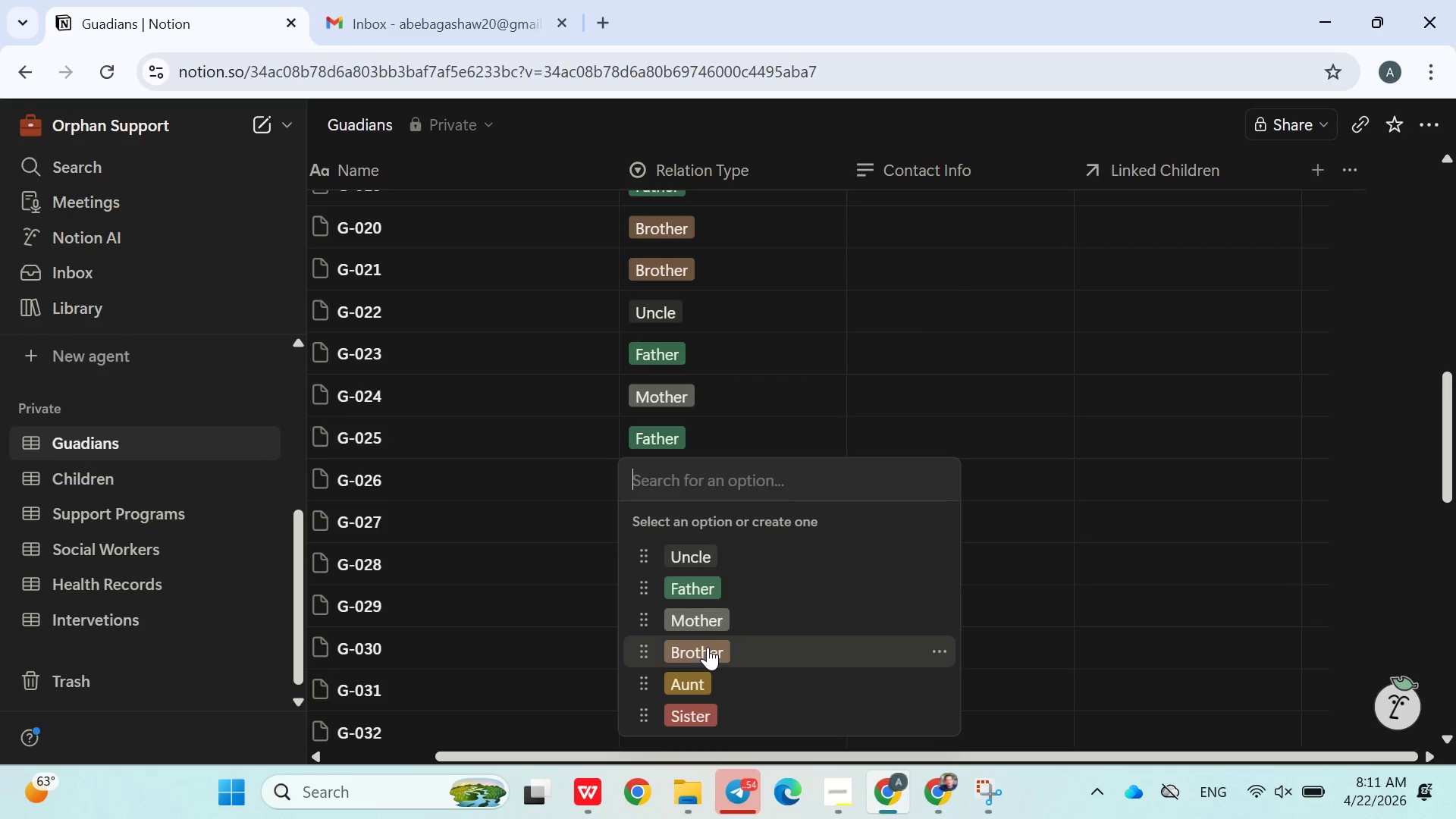 
left_click([708, 647])
 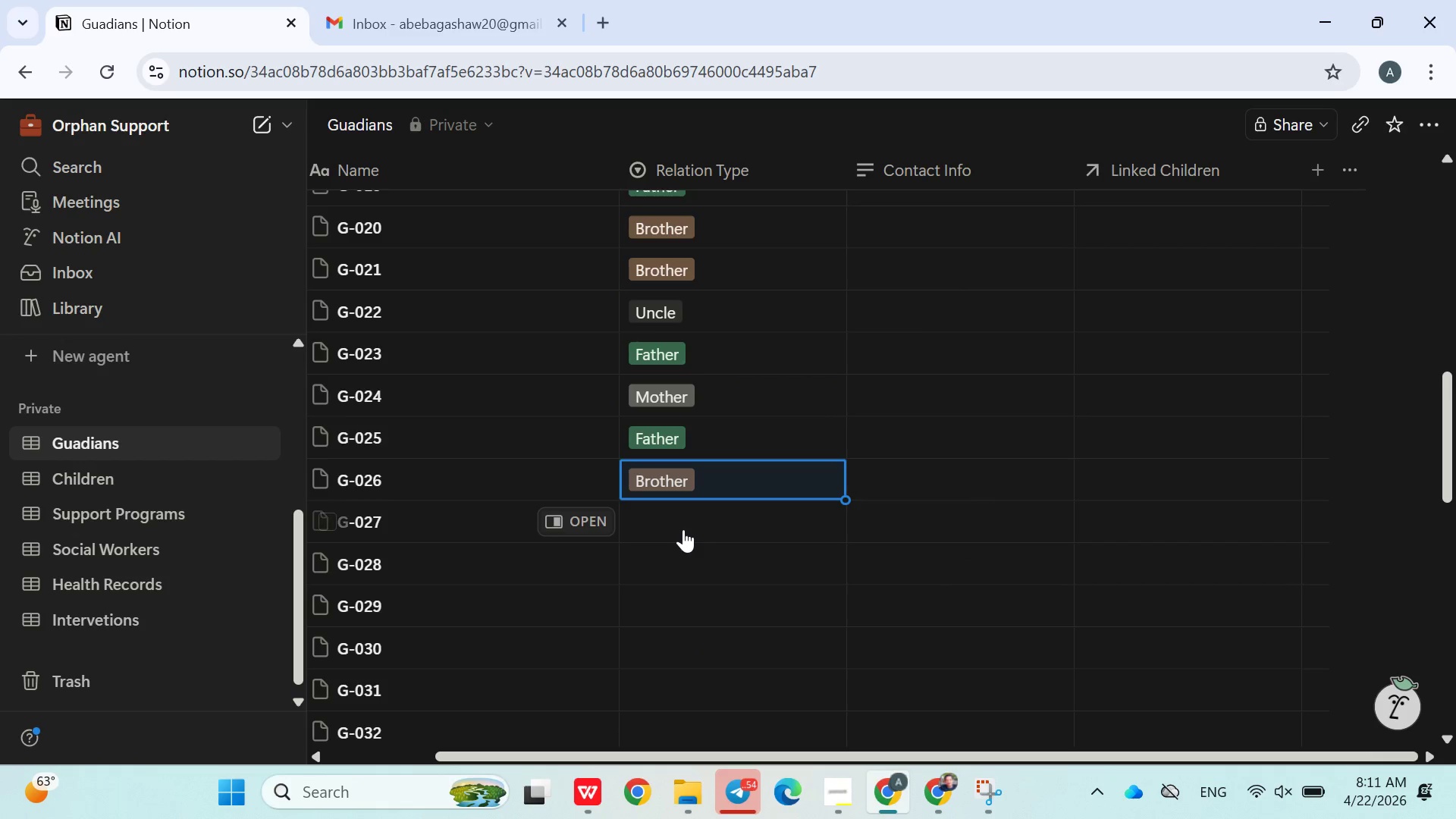 
left_click([683, 529])
 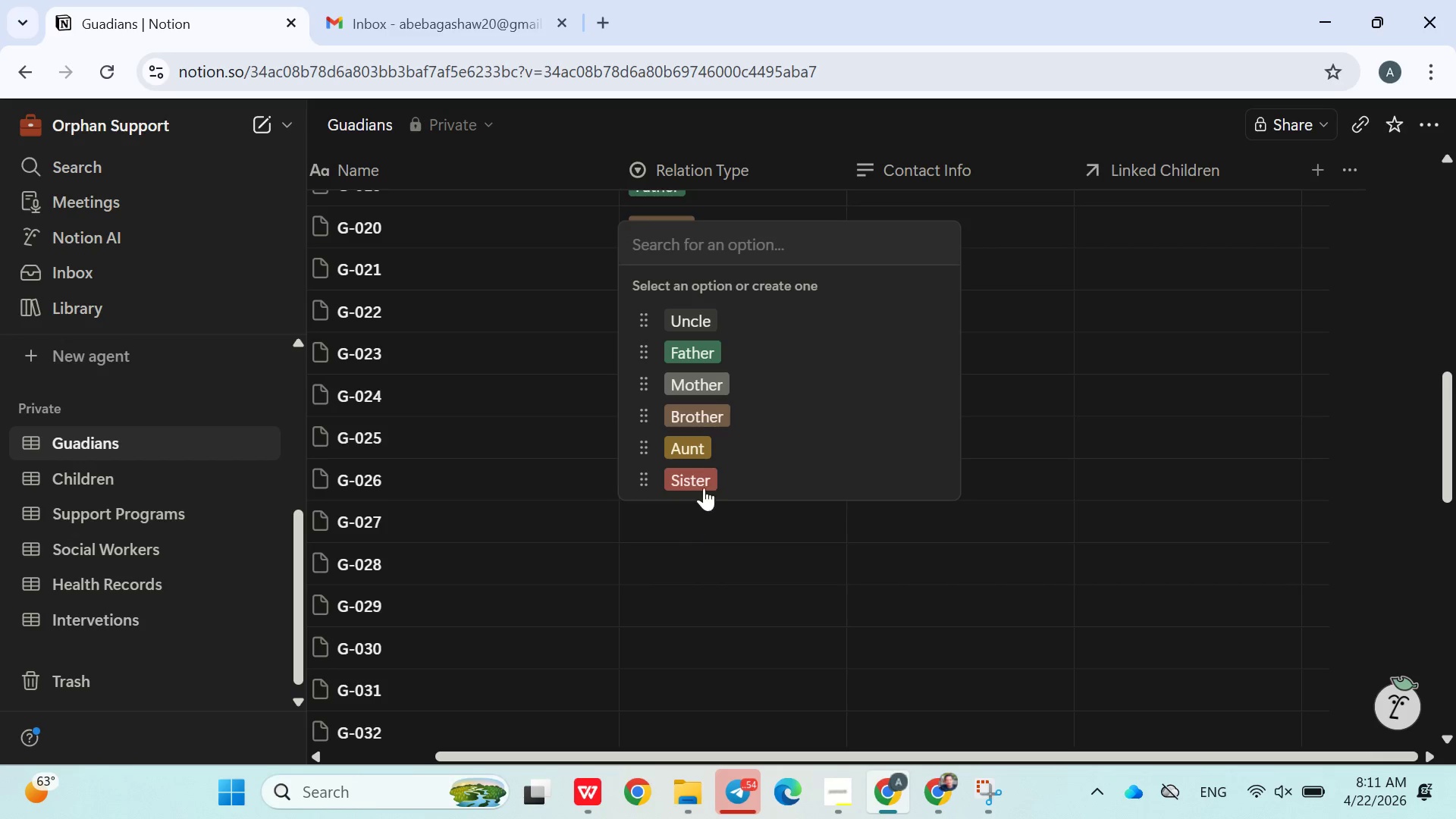 
left_click([704, 481])
 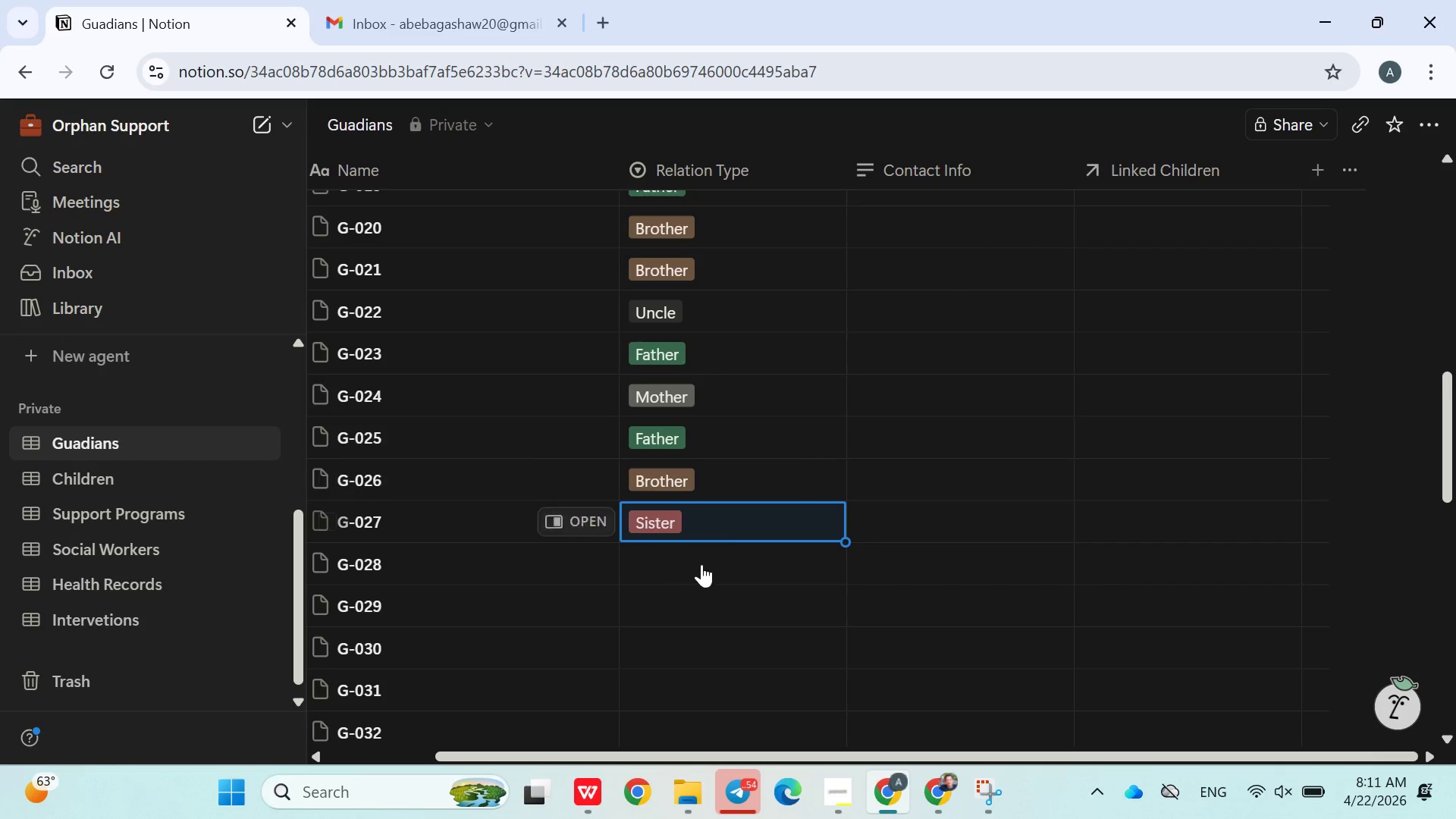 
left_click([700, 570])
 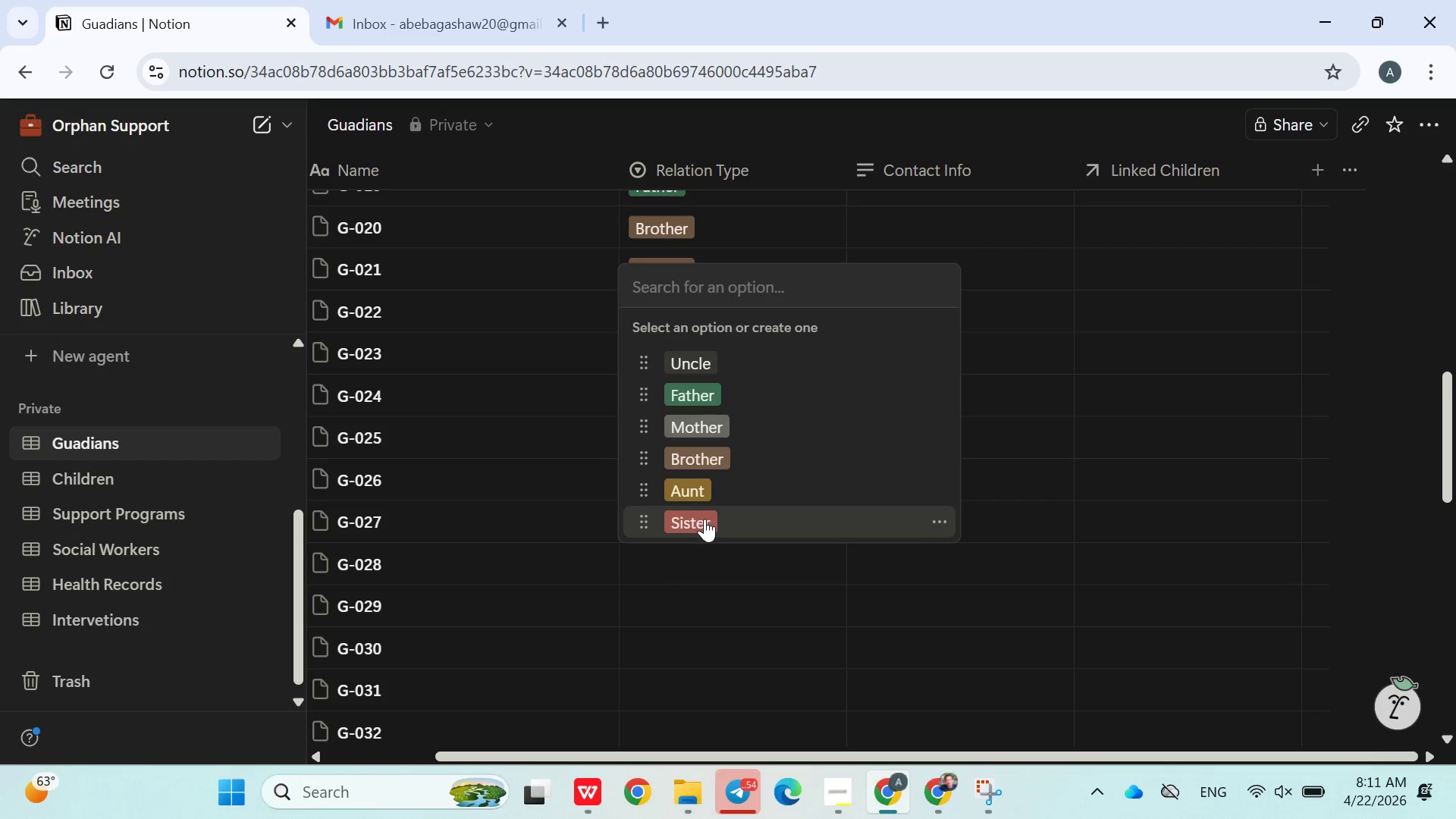 
left_click([704, 519])
 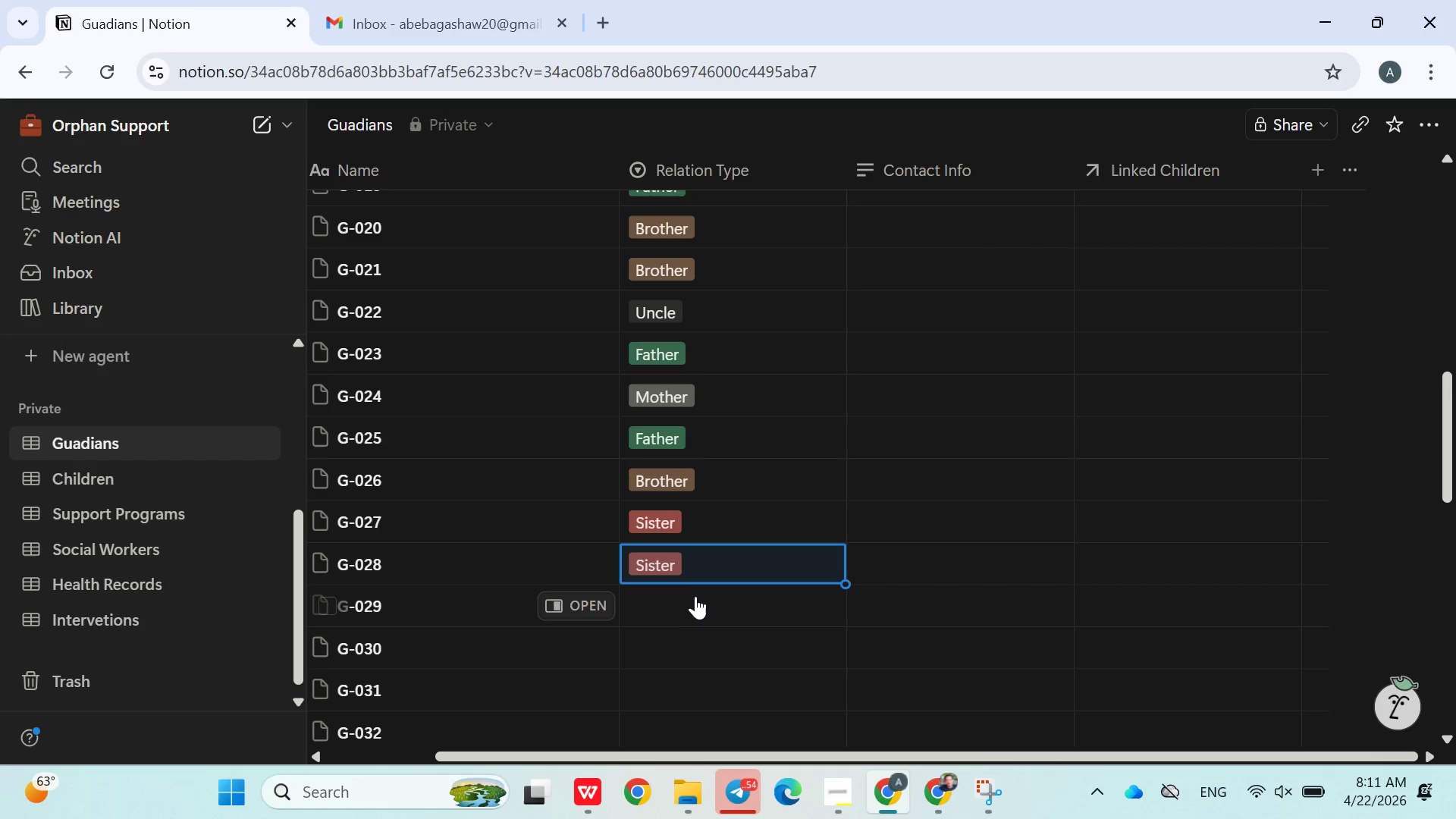 
left_click([695, 612])
 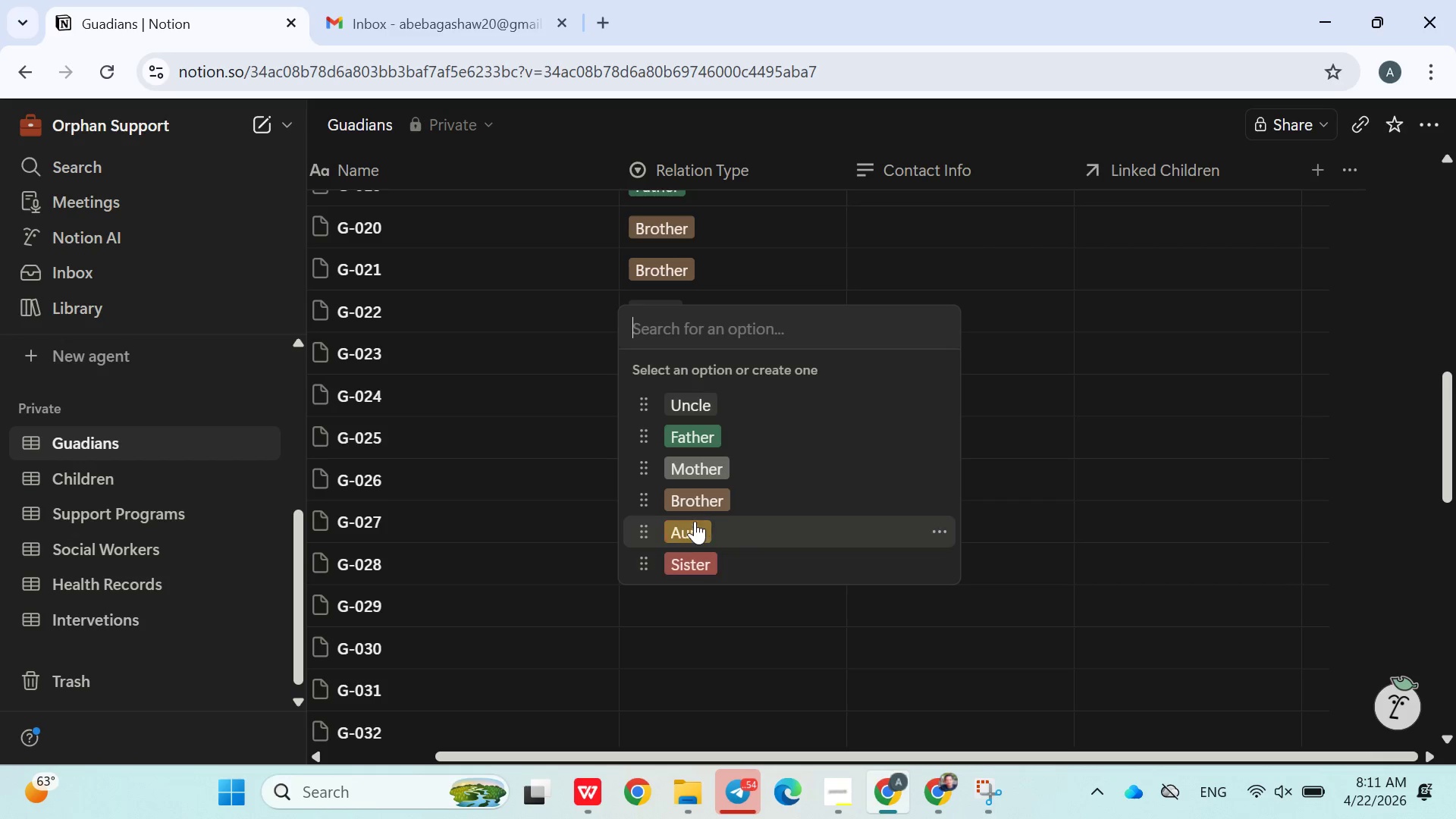 
left_click([695, 520])
 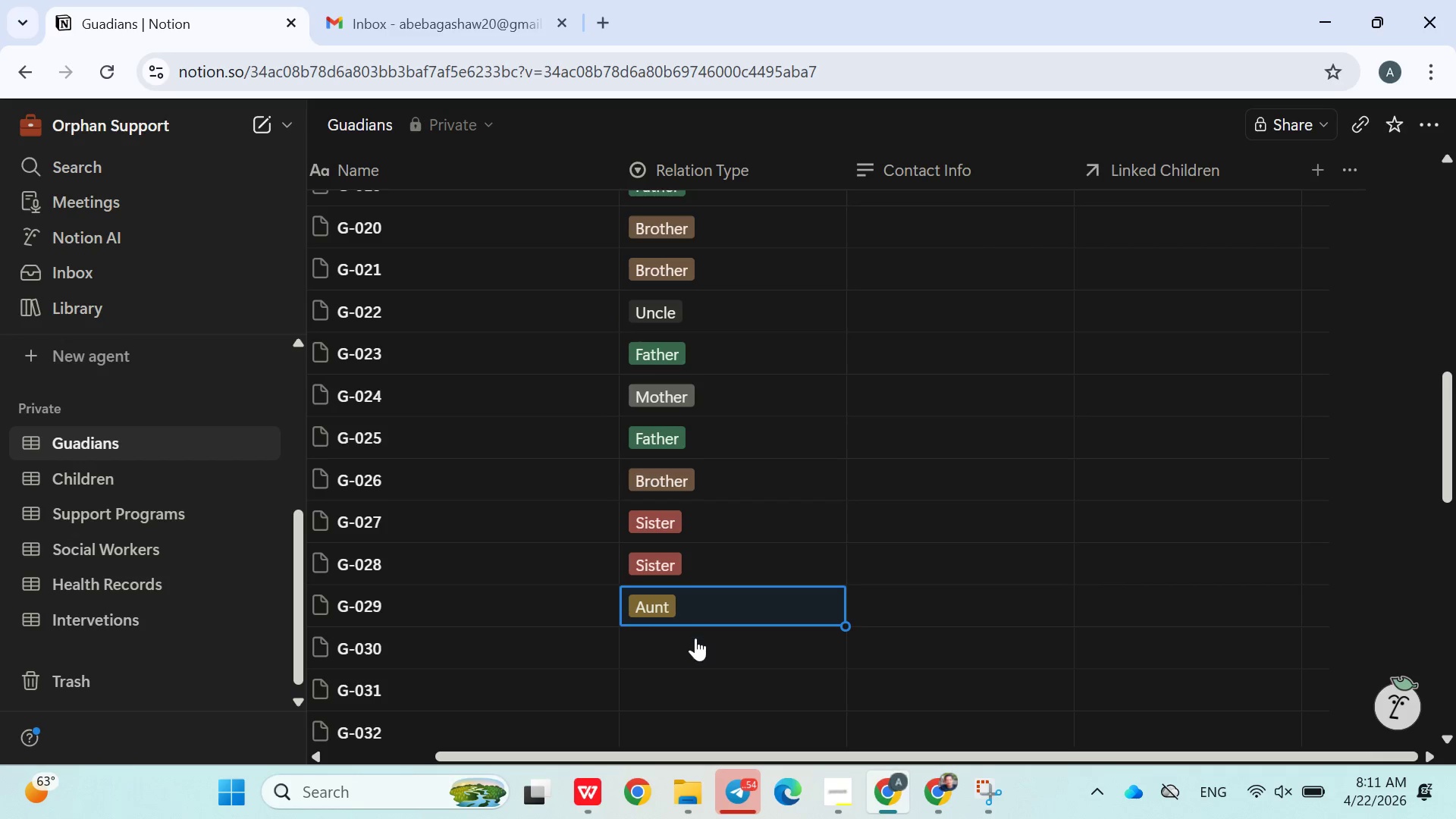 
left_click([693, 642])
 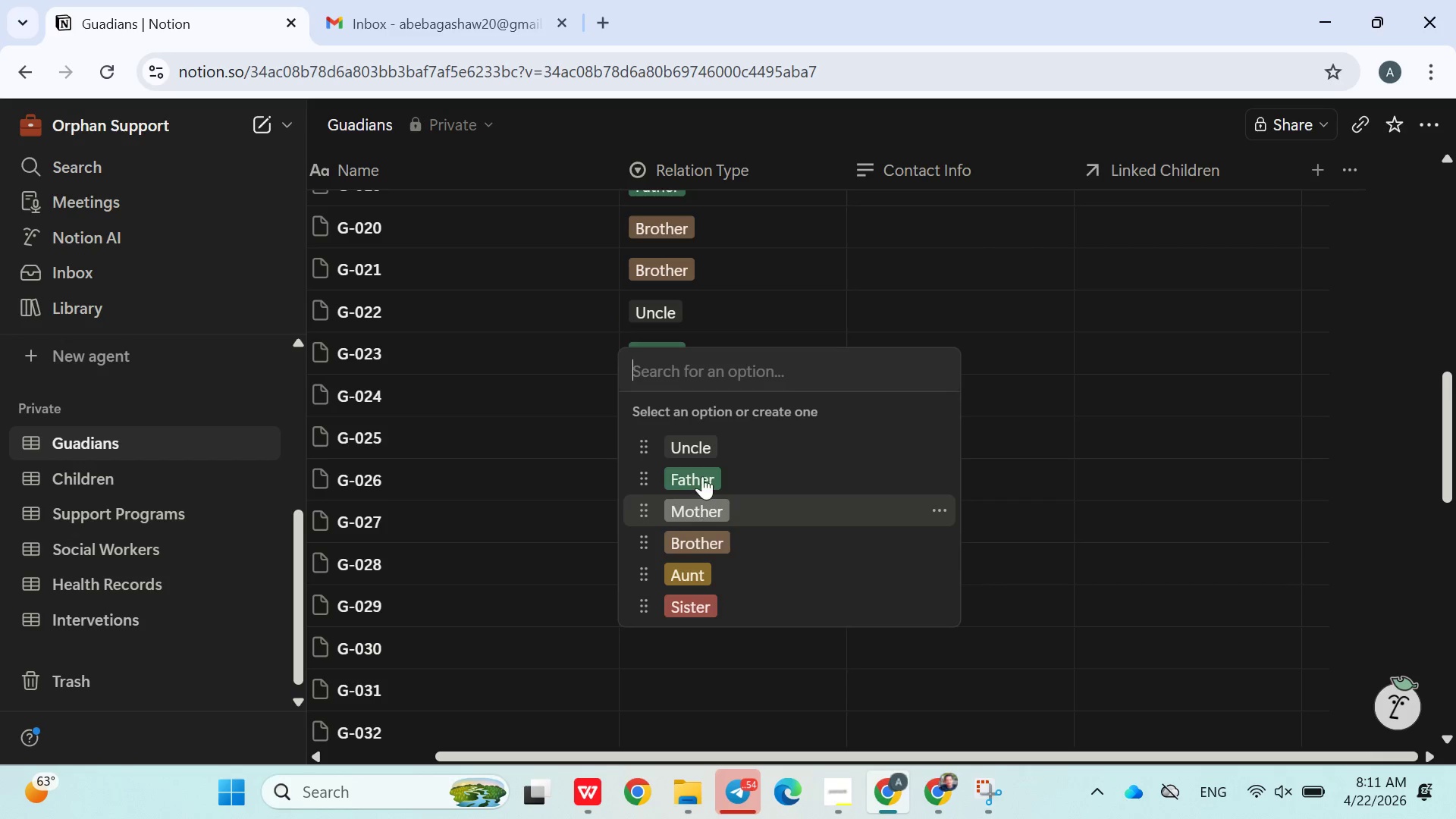 
left_click([698, 447])
 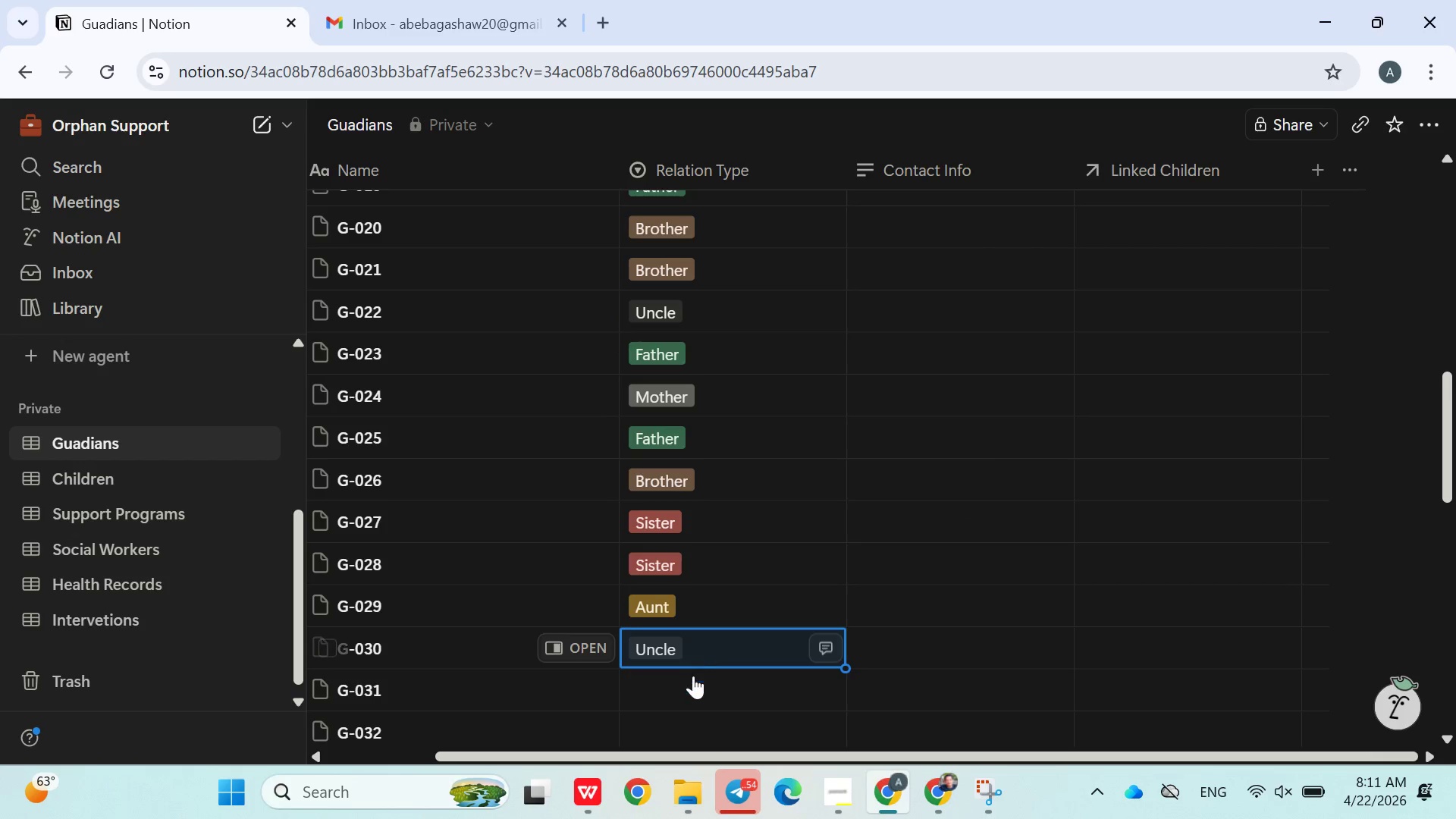 
left_click([691, 685])
 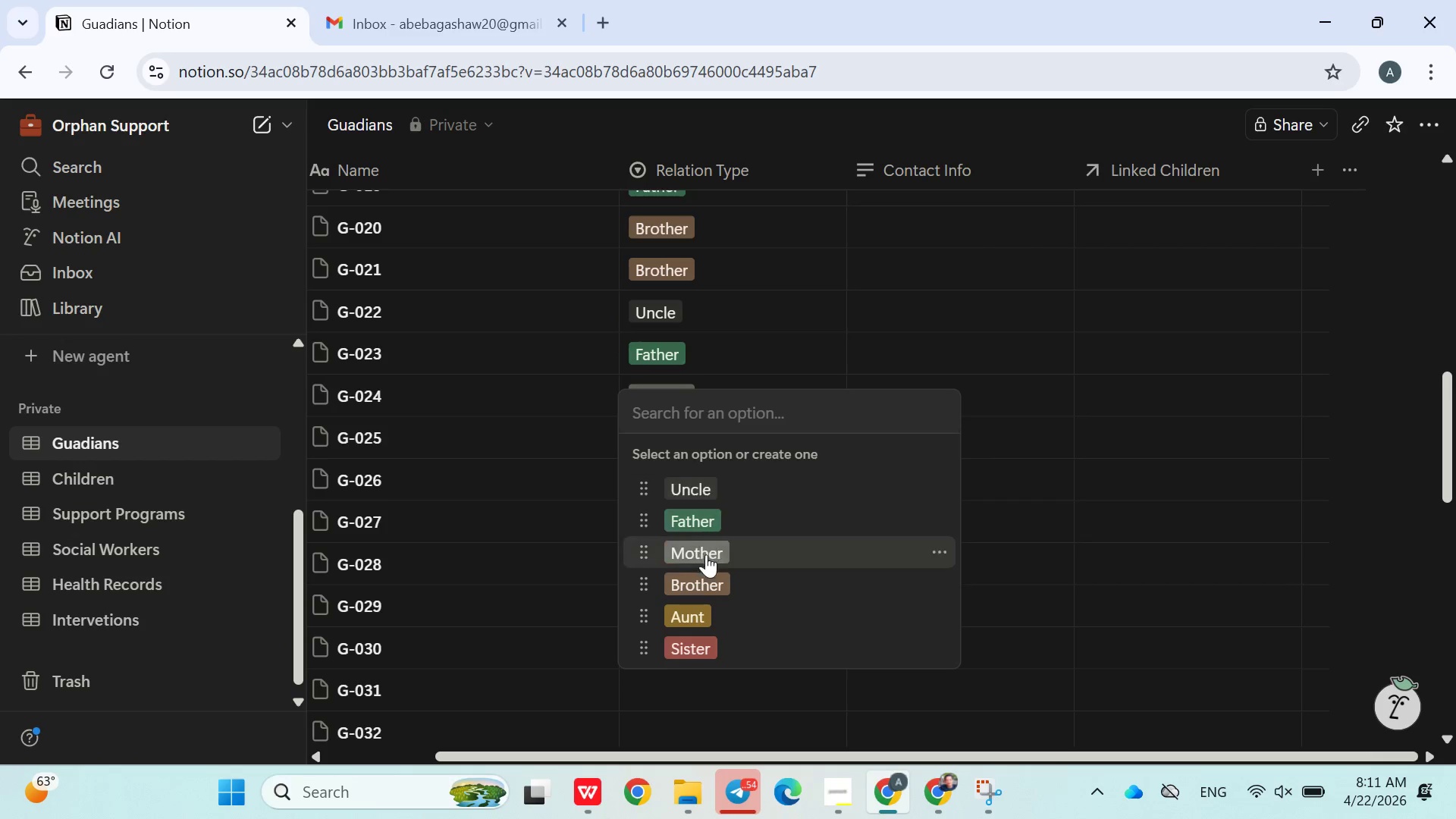 
left_click([698, 613])
 